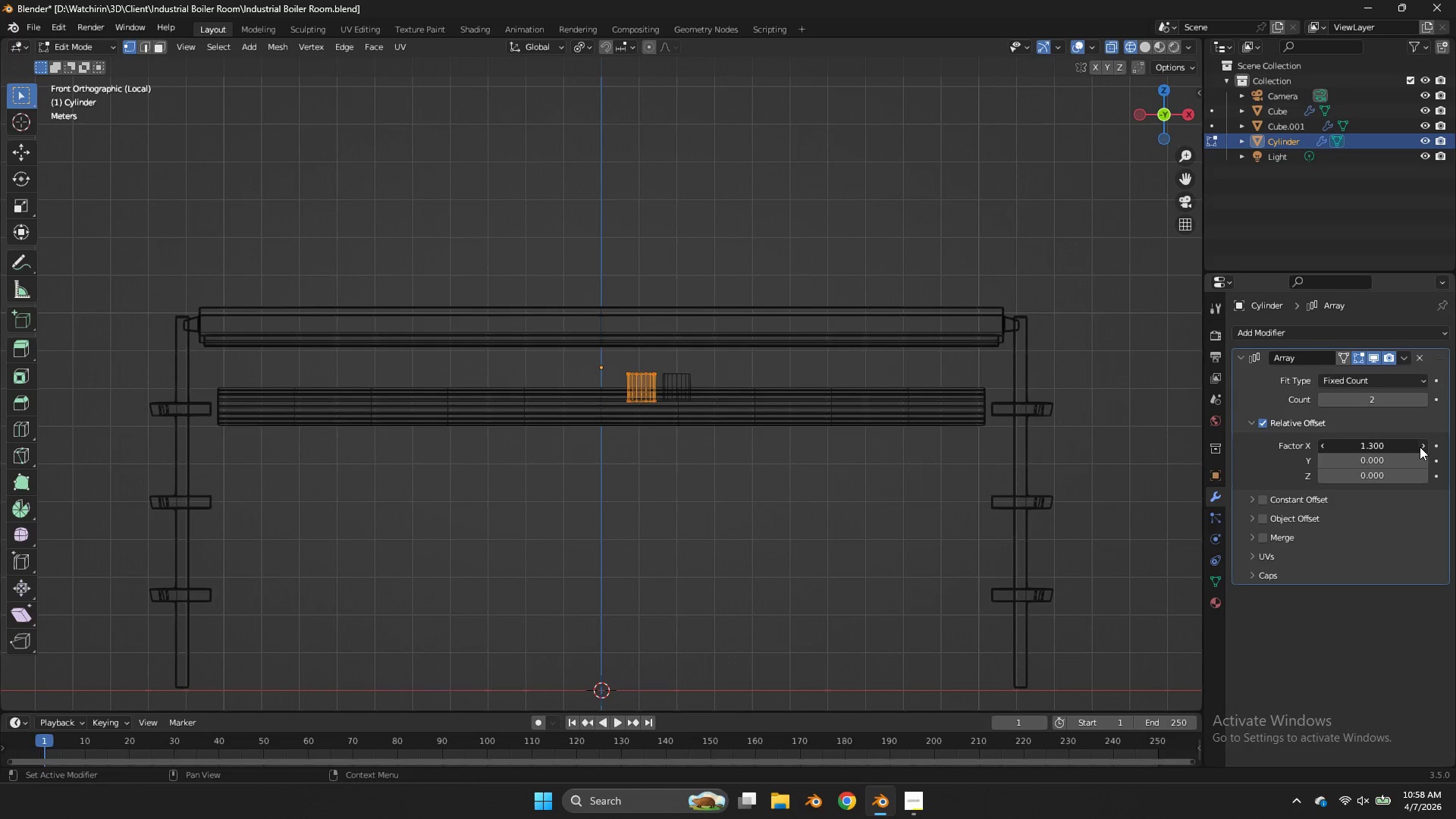 
triple_click([1420, 447])
 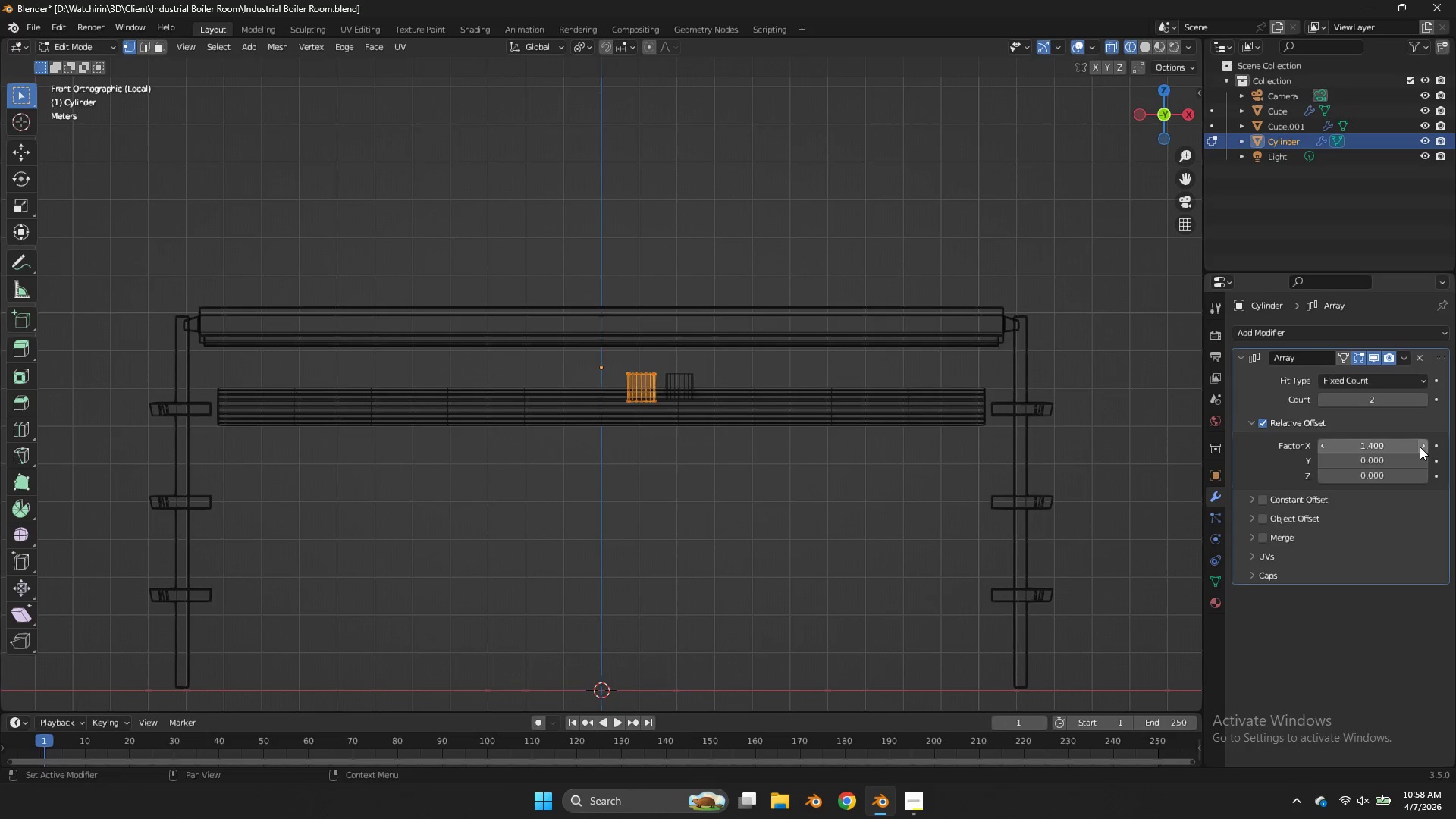 
triple_click([1420, 447])
 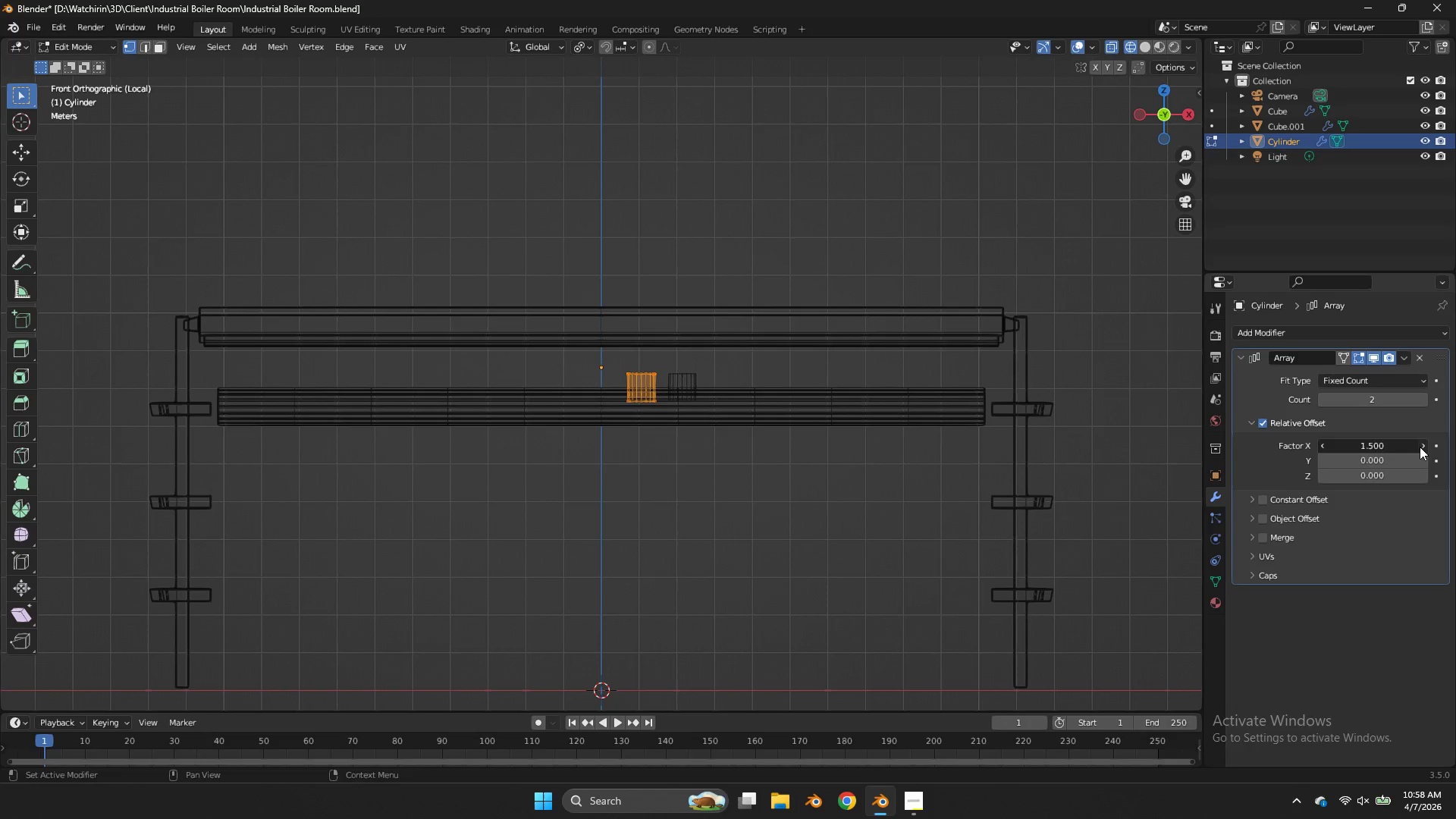 
triple_click([1420, 447])
 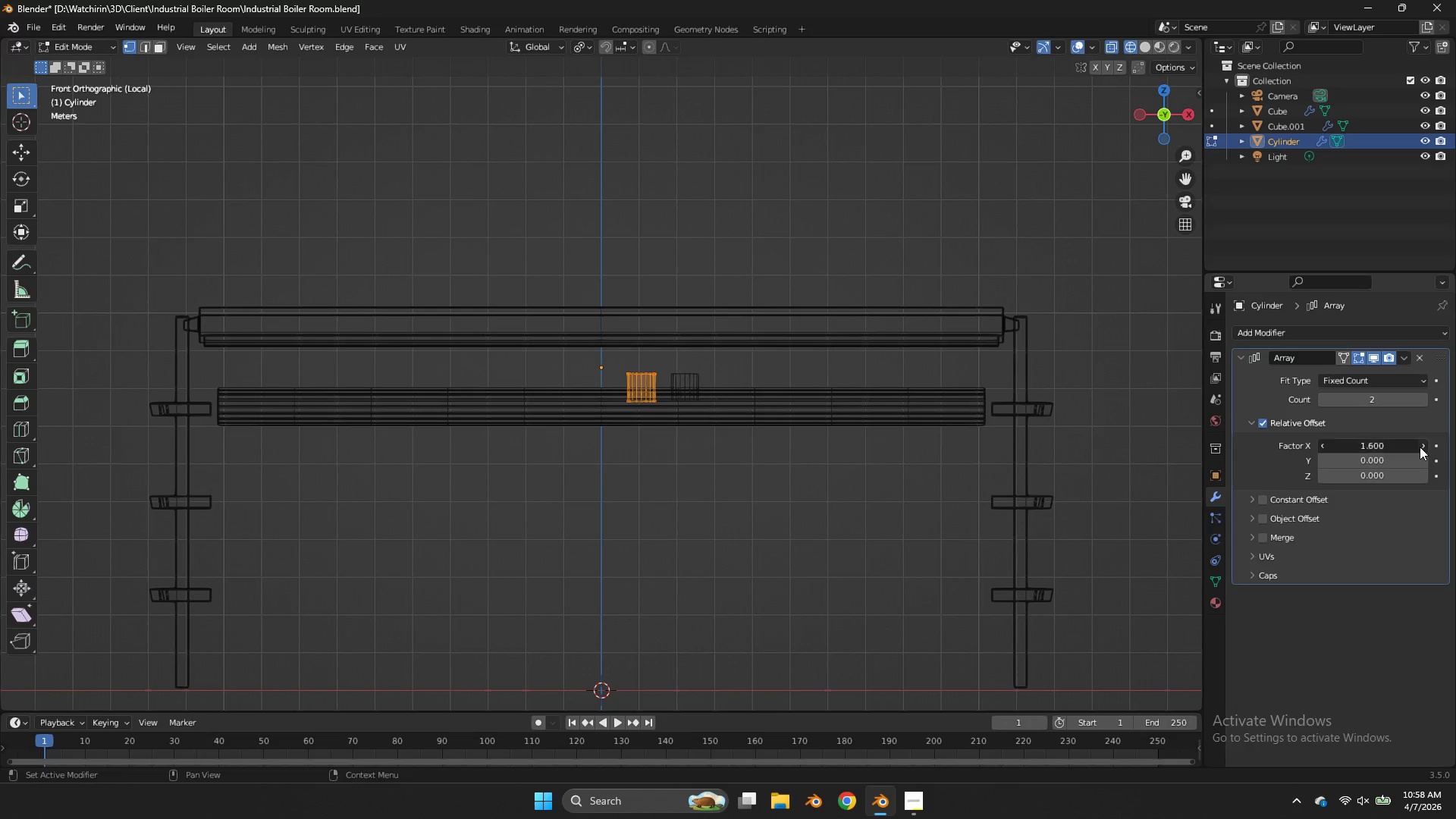 
triple_click([1420, 447])
 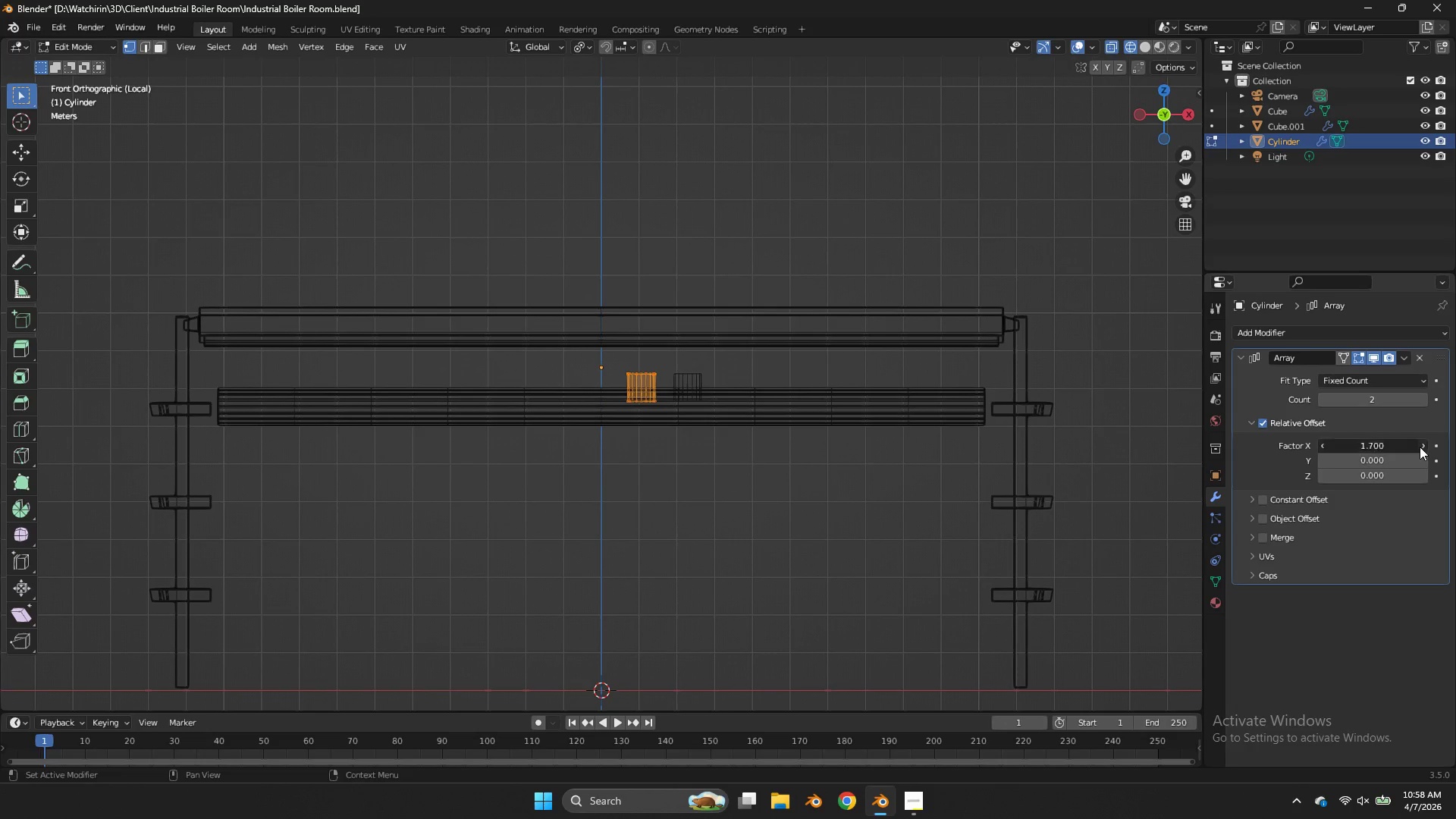 
triple_click([1420, 447])
 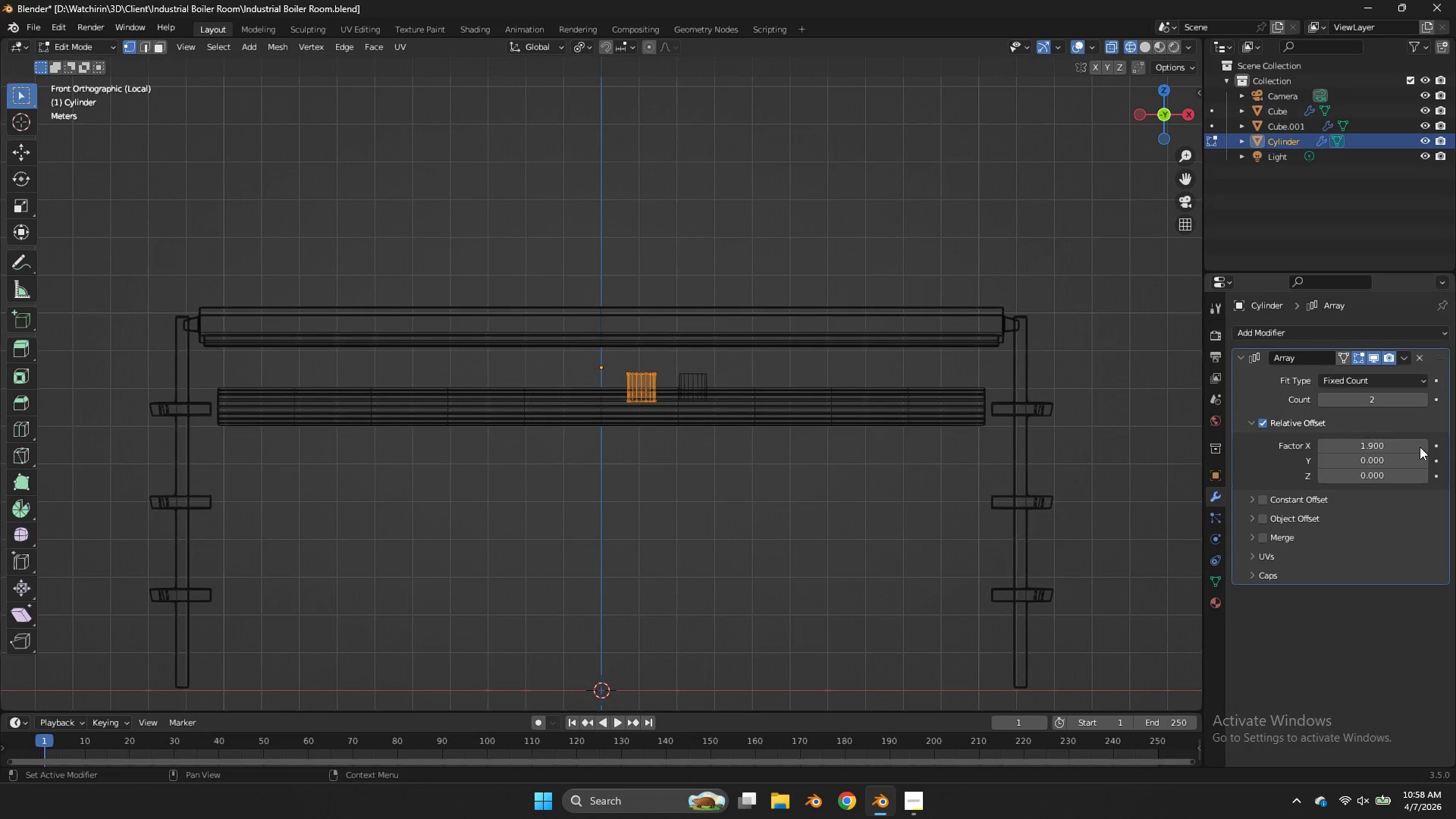 
triple_click([1420, 447])
 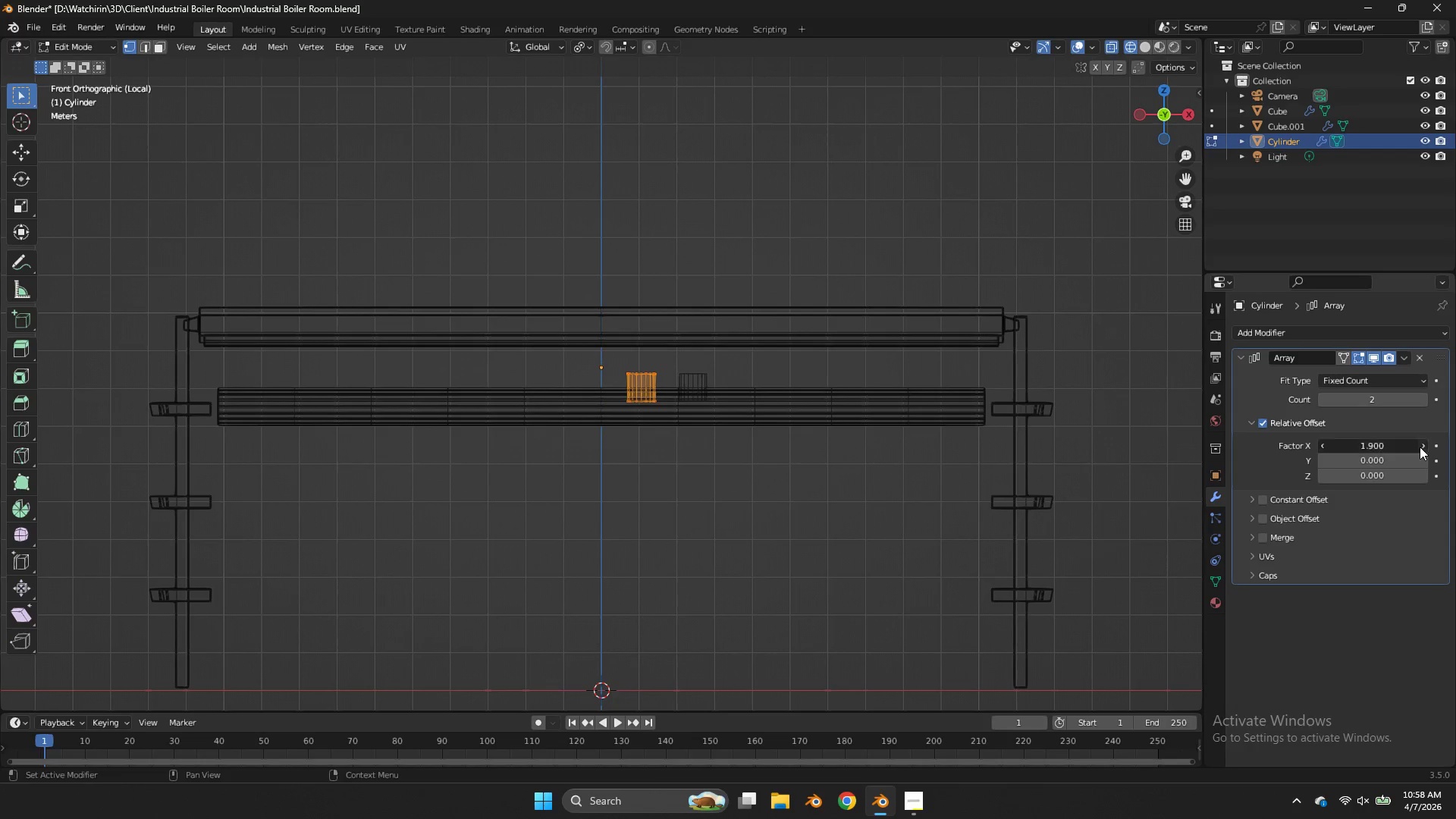 
triple_click([1420, 447])
 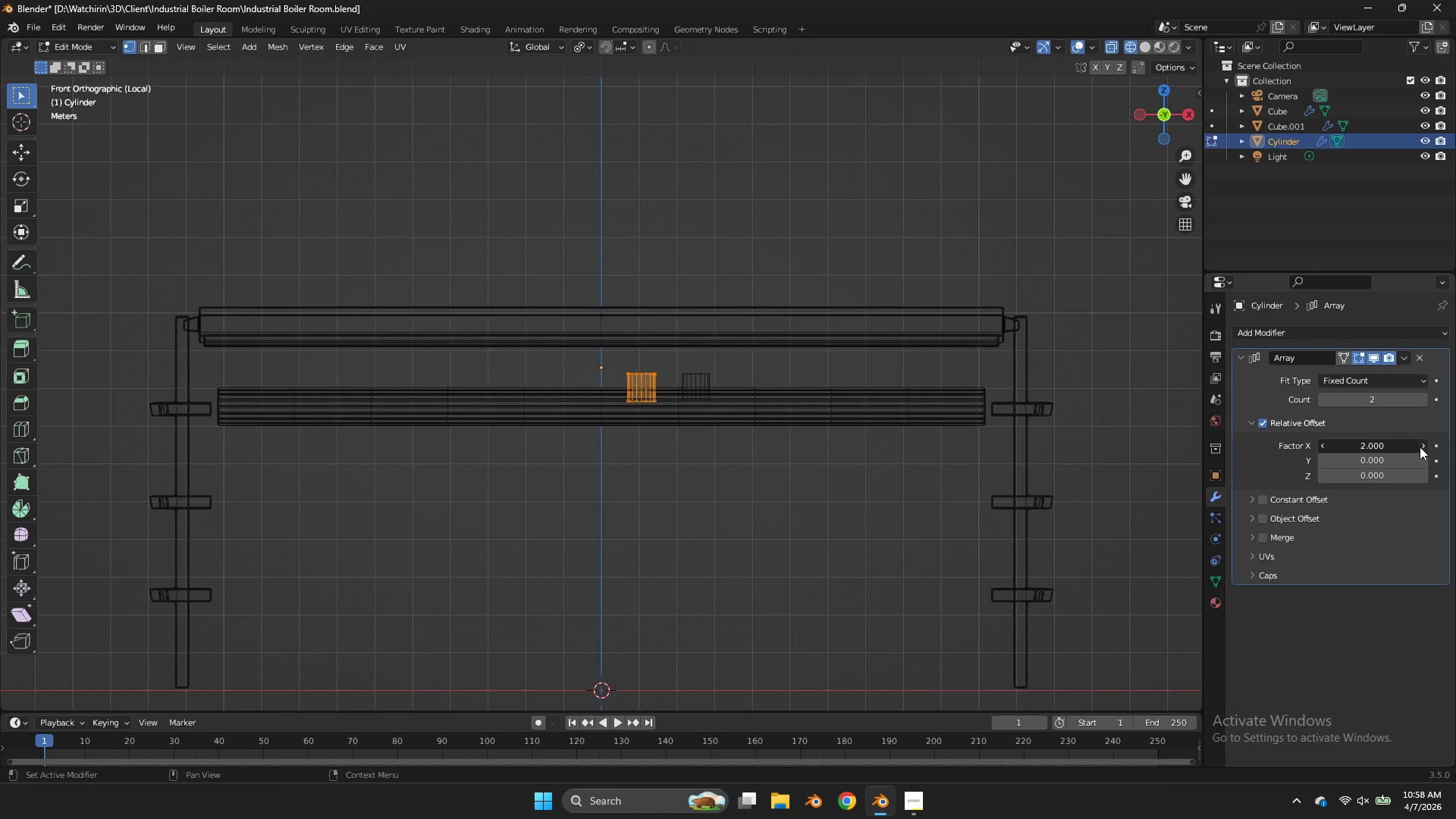 
triple_click([1420, 447])
 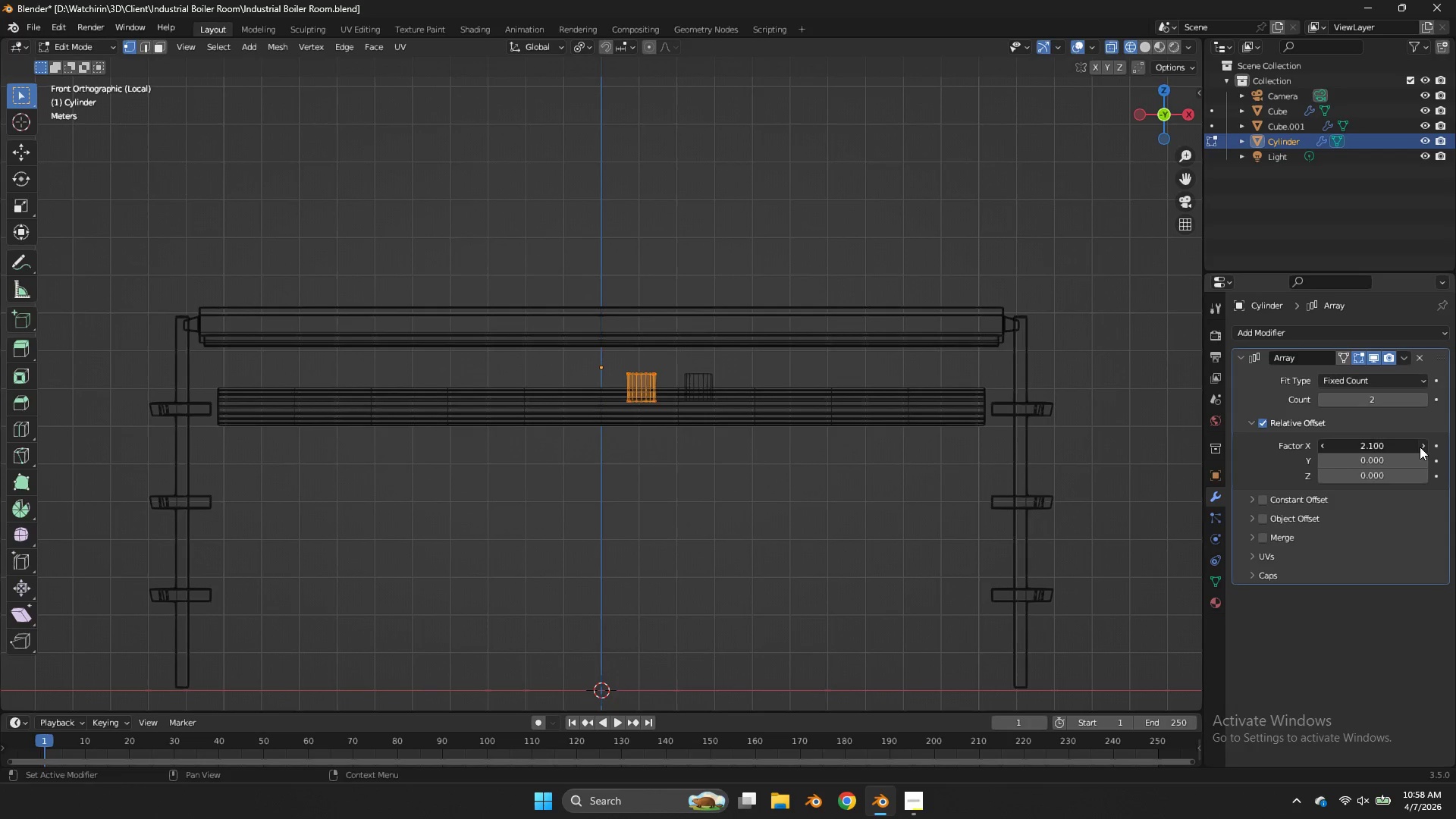 
triple_click([1420, 447])
 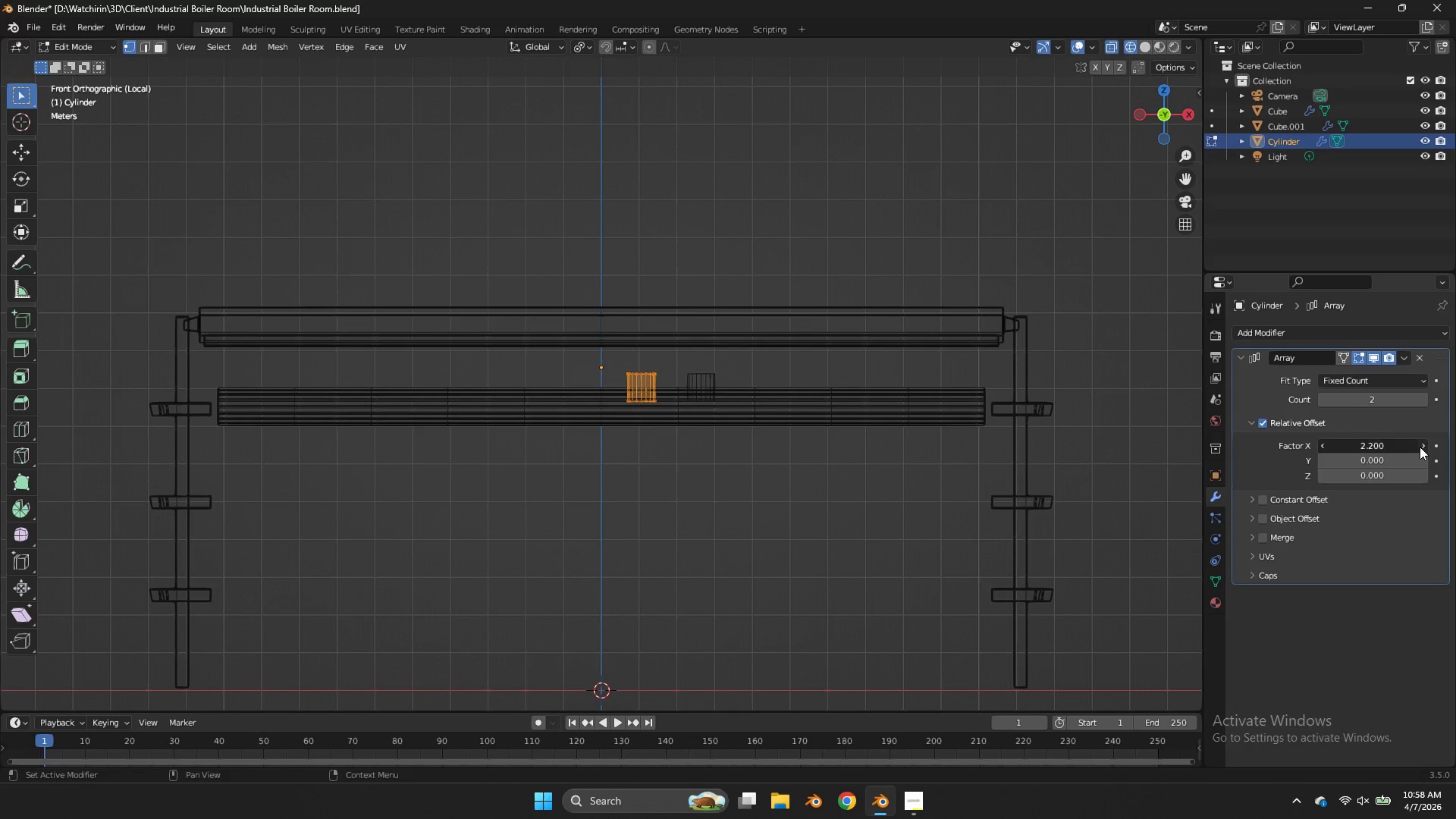 
triple_click([1420, 447])
 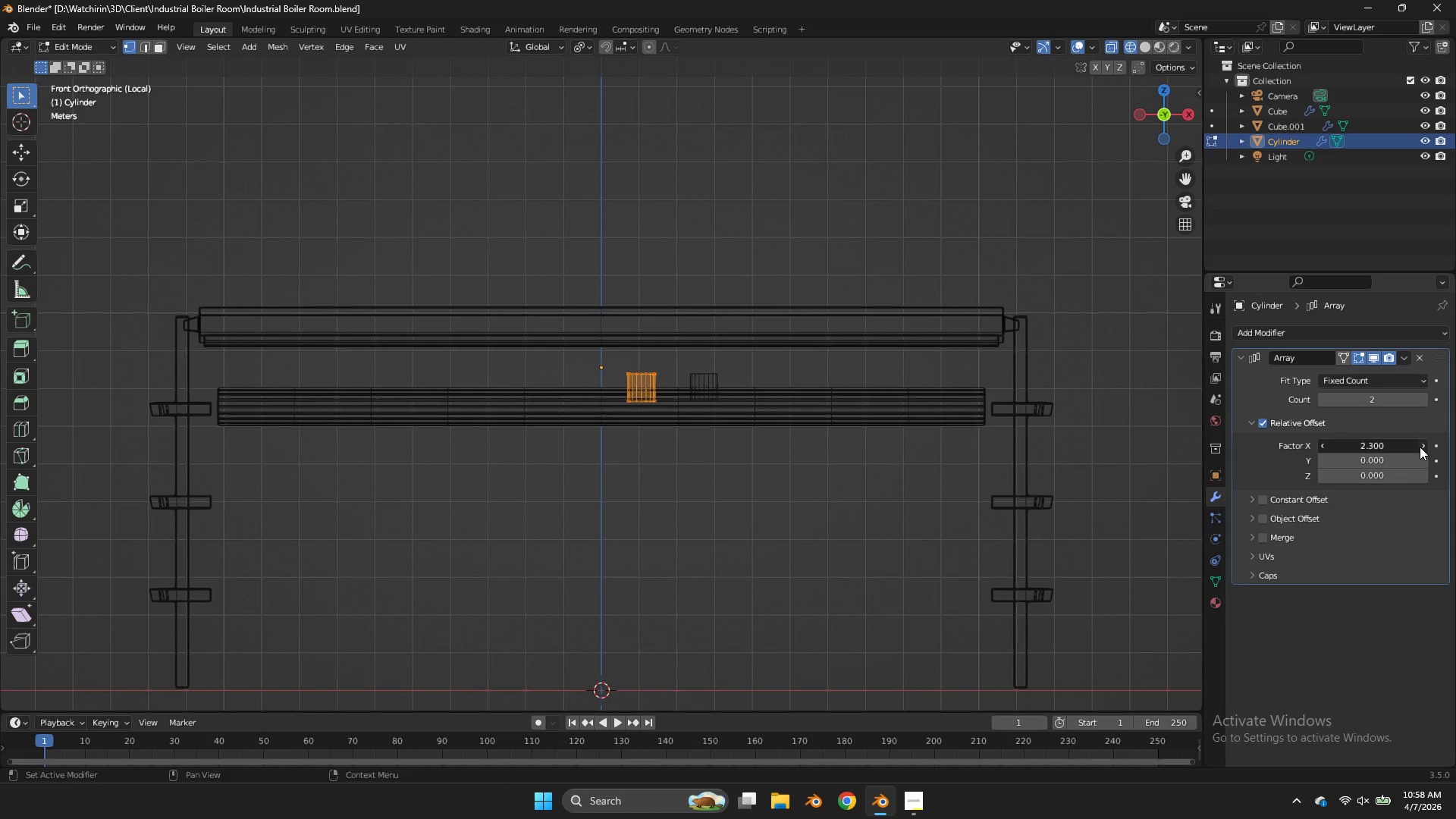 
triple_click([1420, 447])
 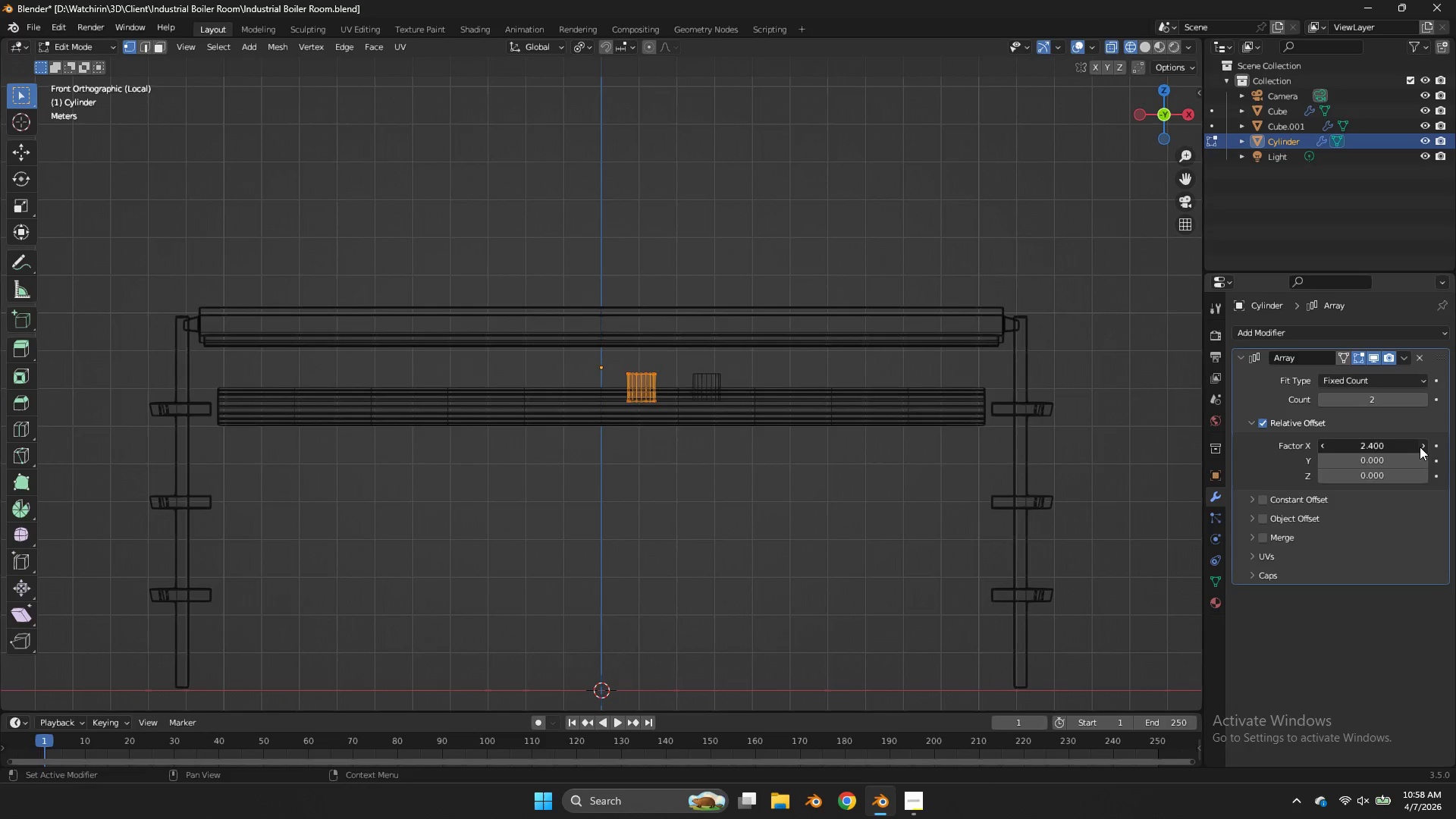 
triple_click([1420, 447])
 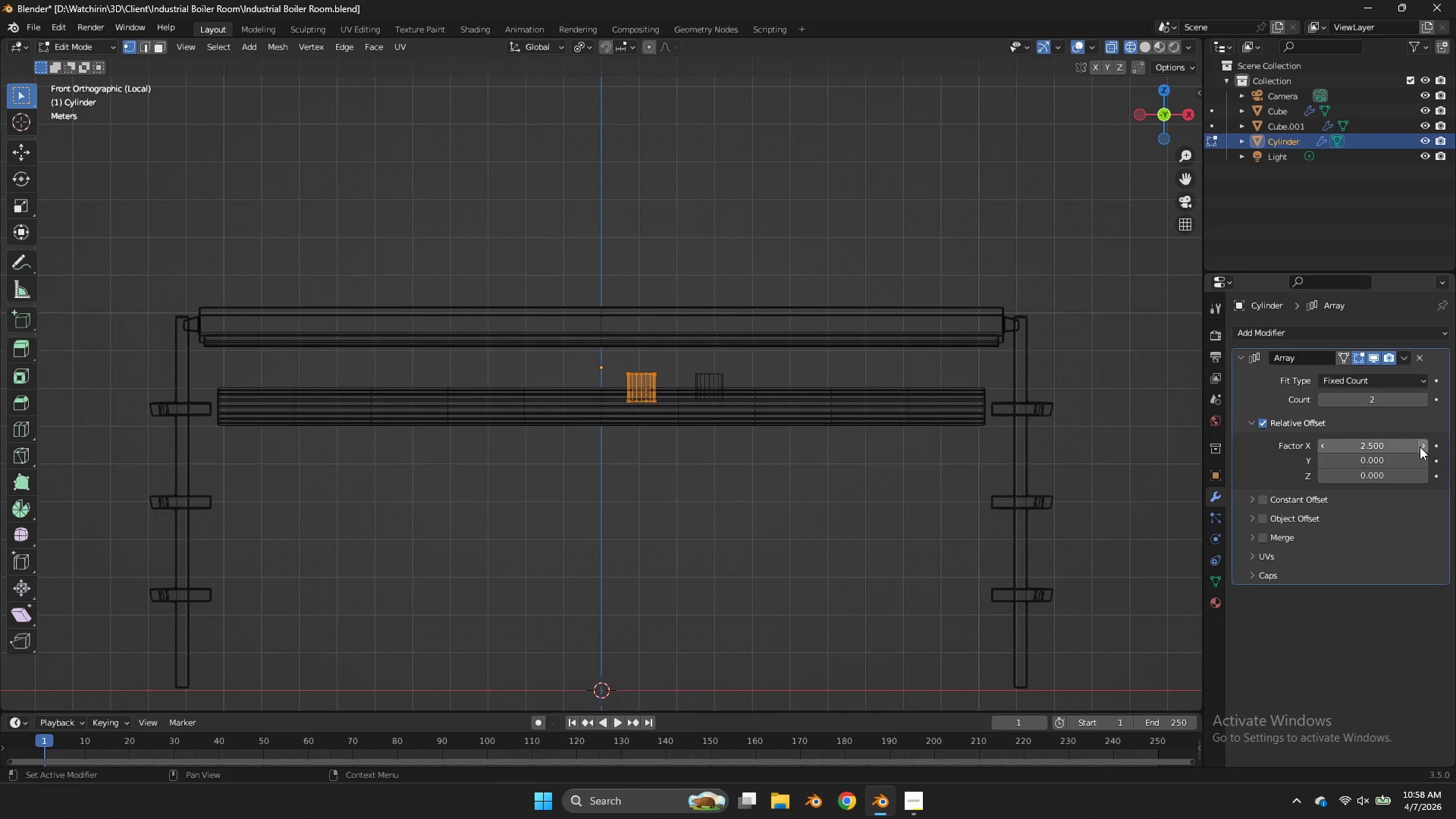 
triple_click([1420, 447])
 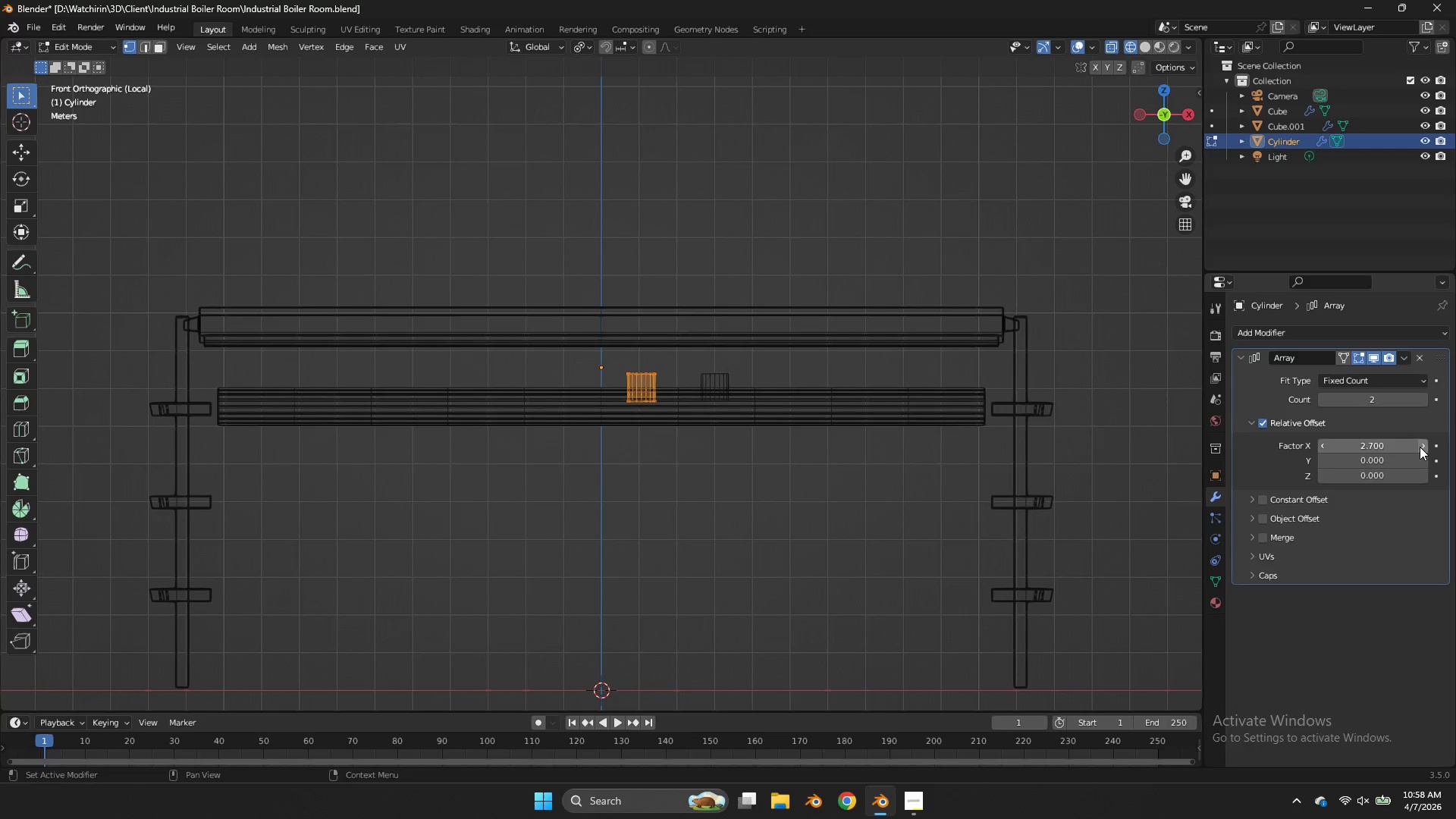 
double_click([1420, 447])
 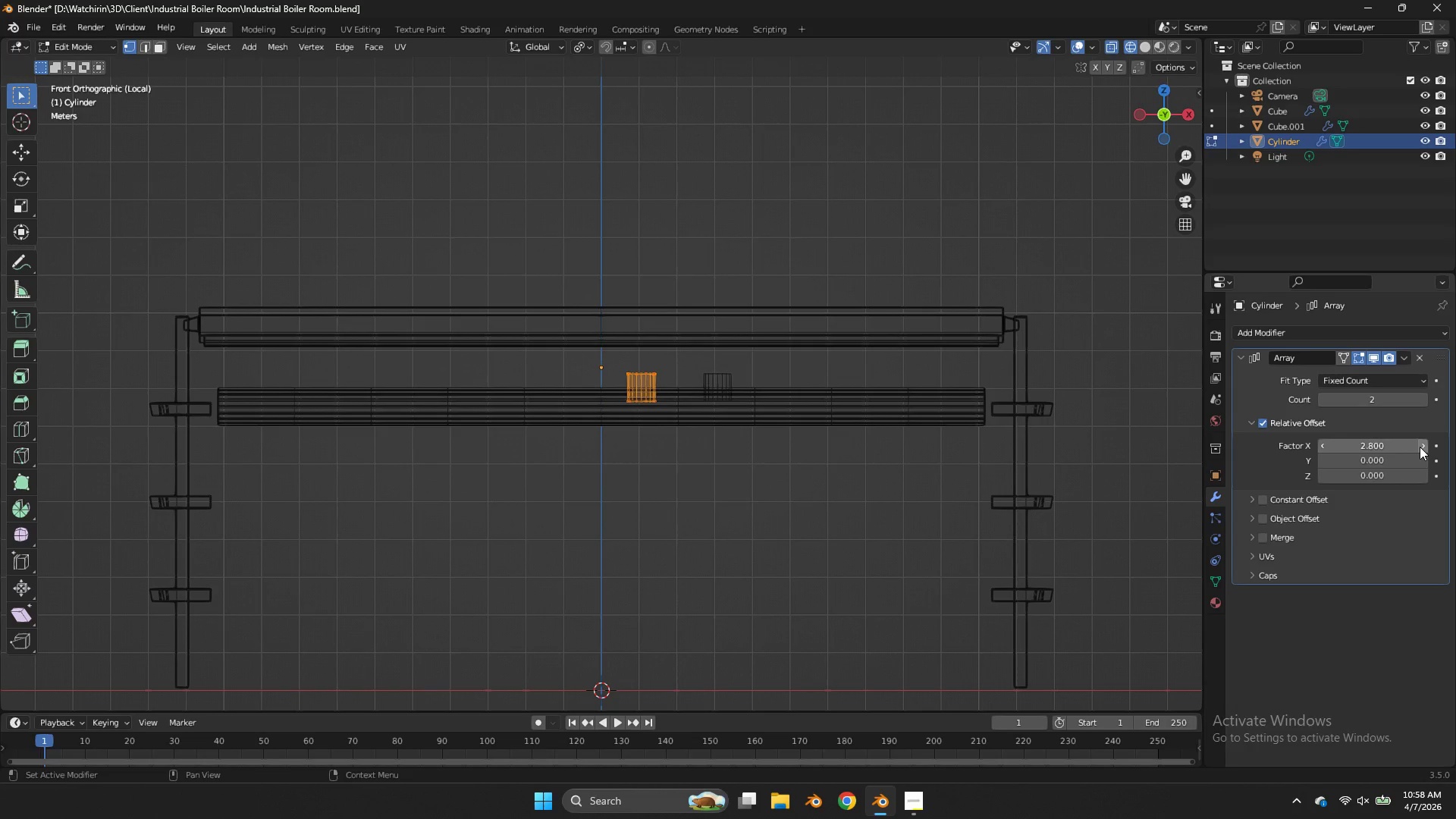 
left_click([1420, 447])
 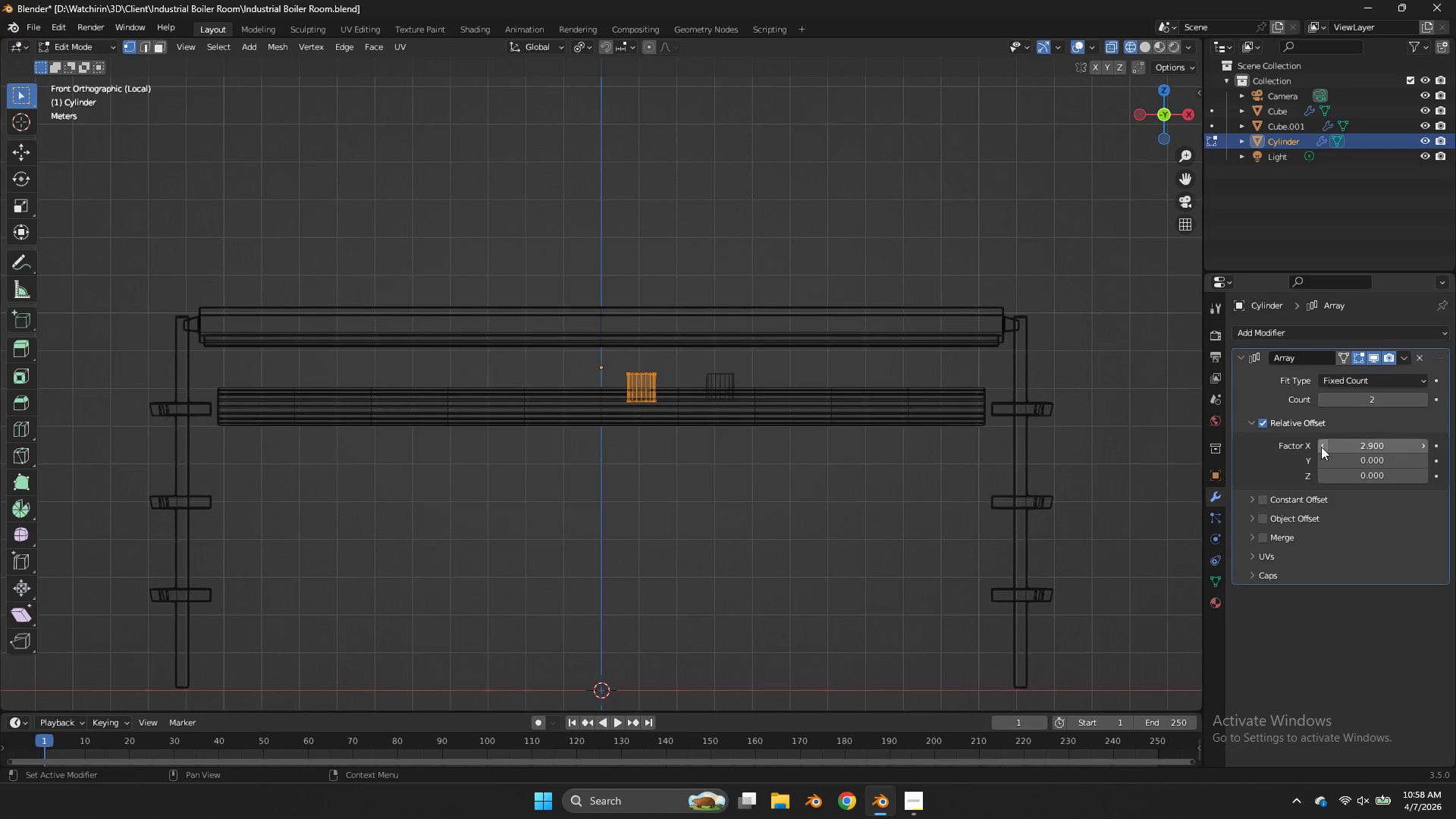 
double_click([1322, 447])
 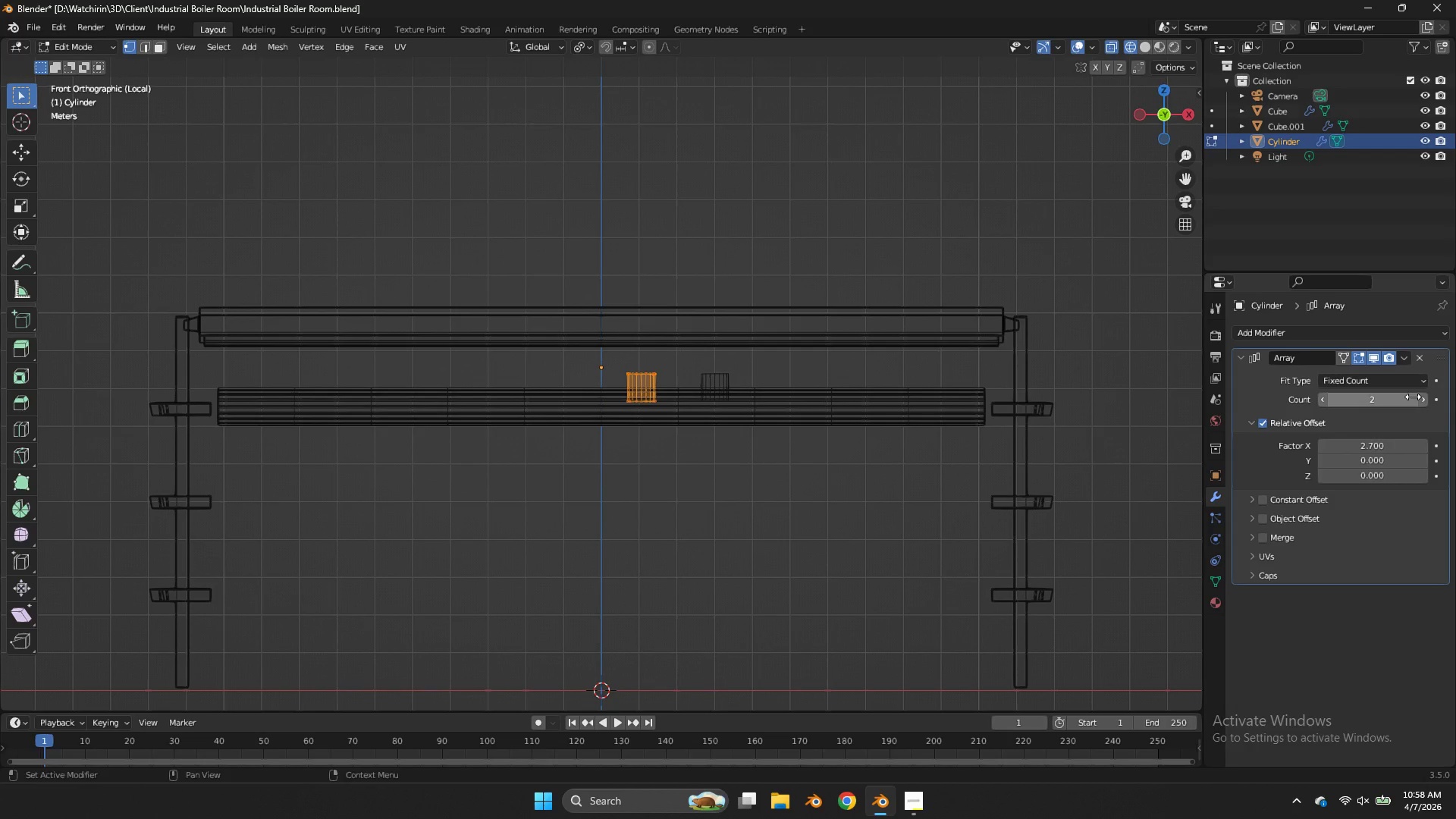 
left_click([1430, 410])
 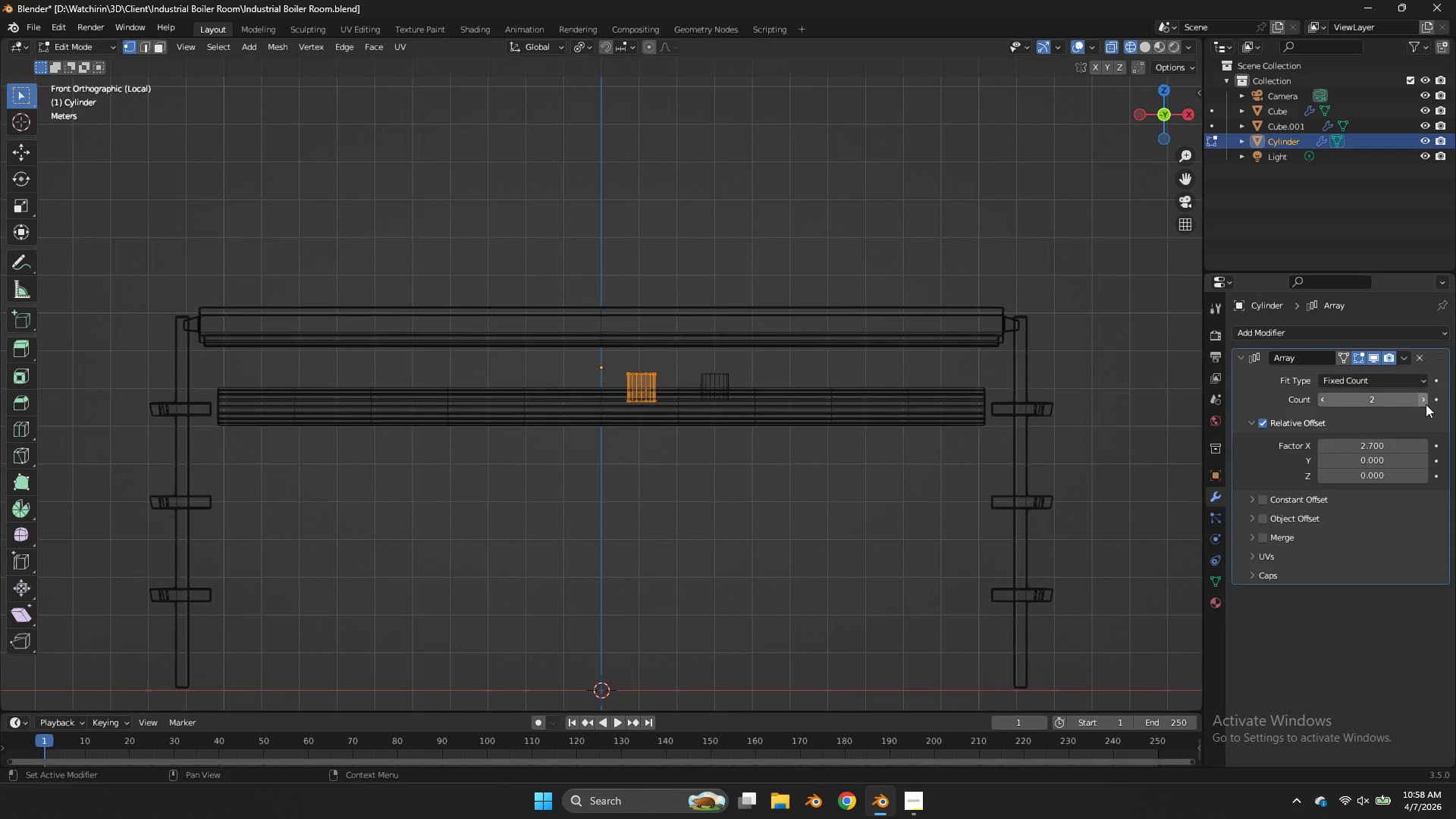 
left_click([1424, 403])
 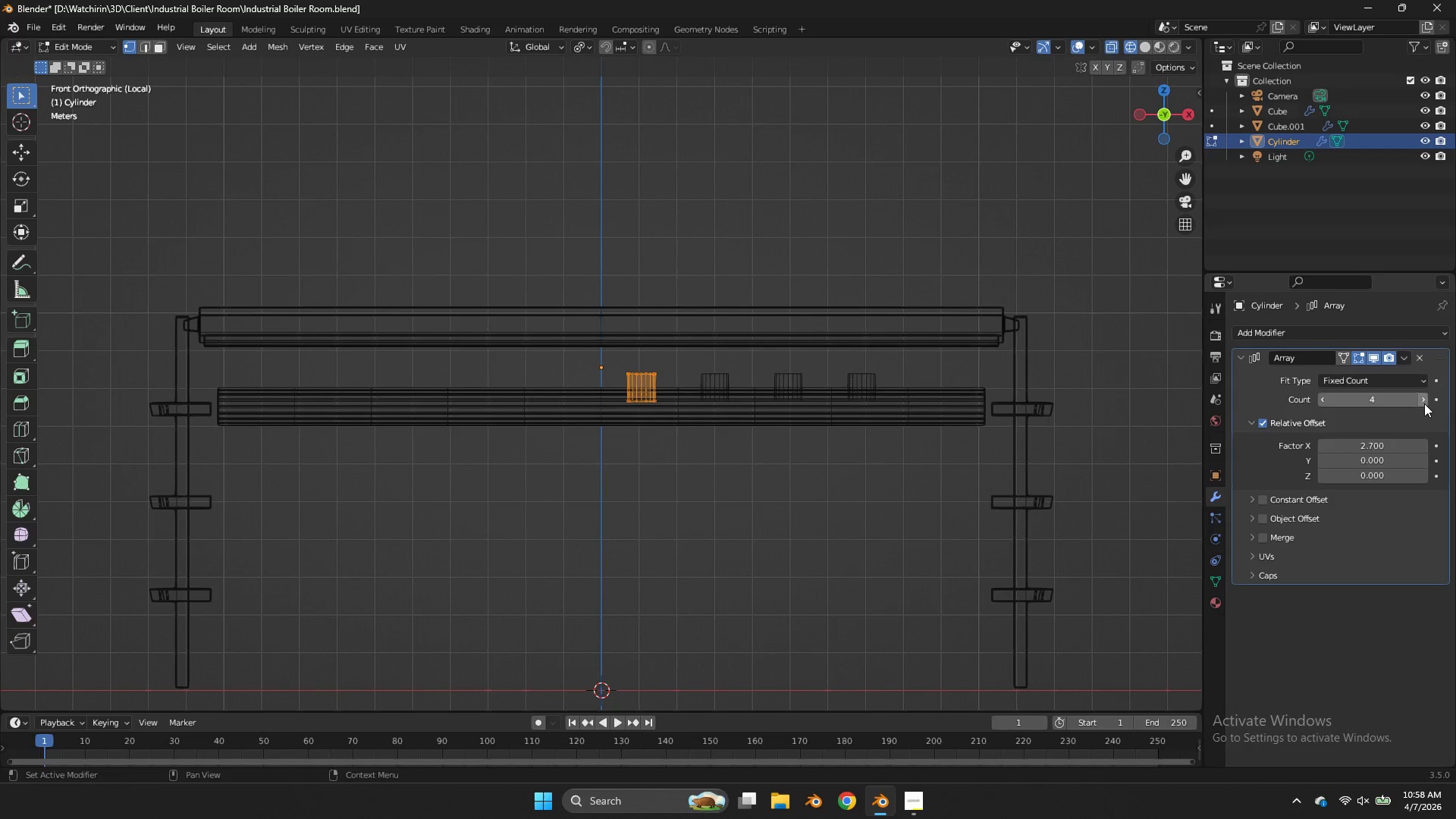 
double_click([1424, 403])
 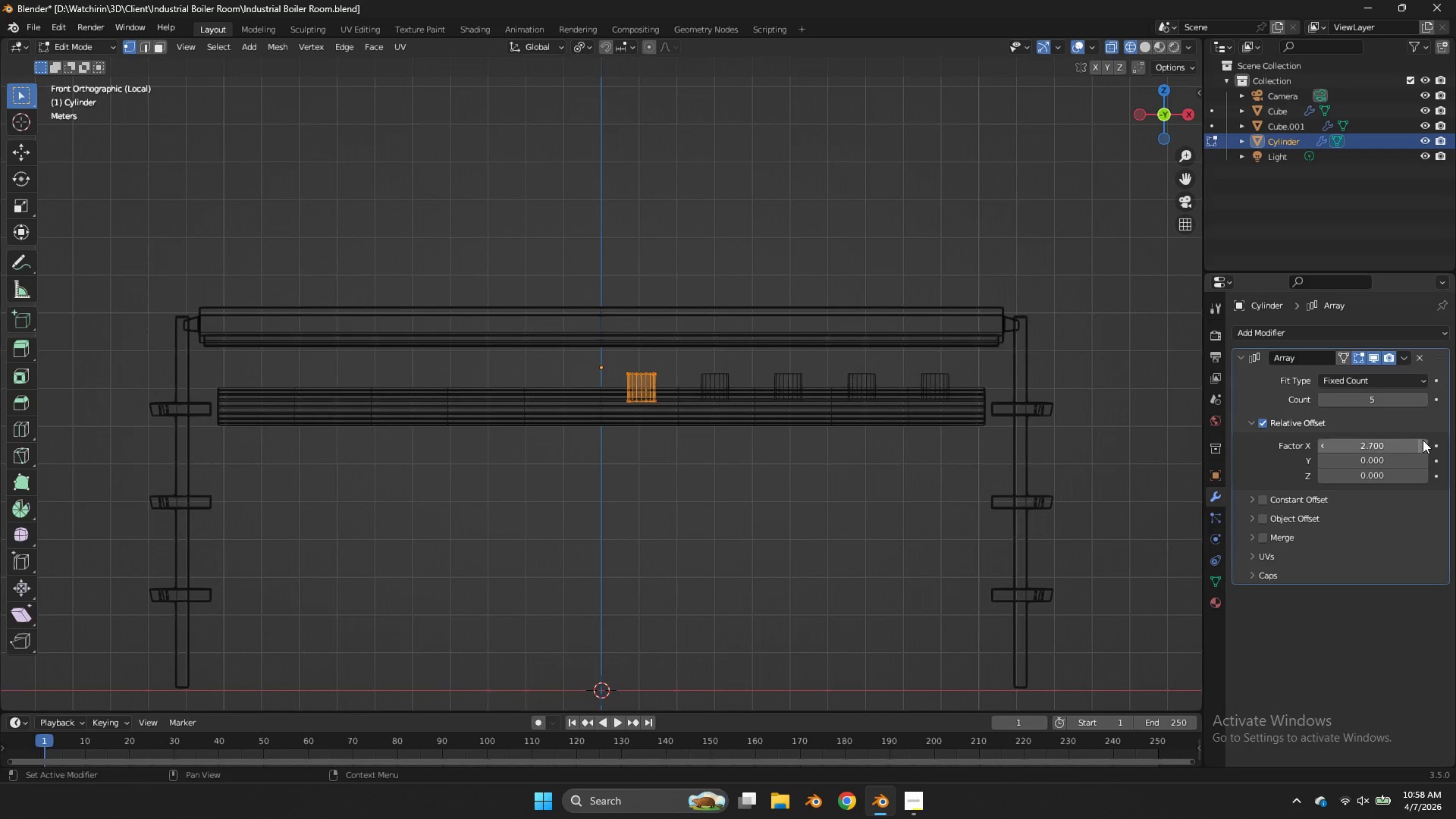 
left_click([1423, 442])
 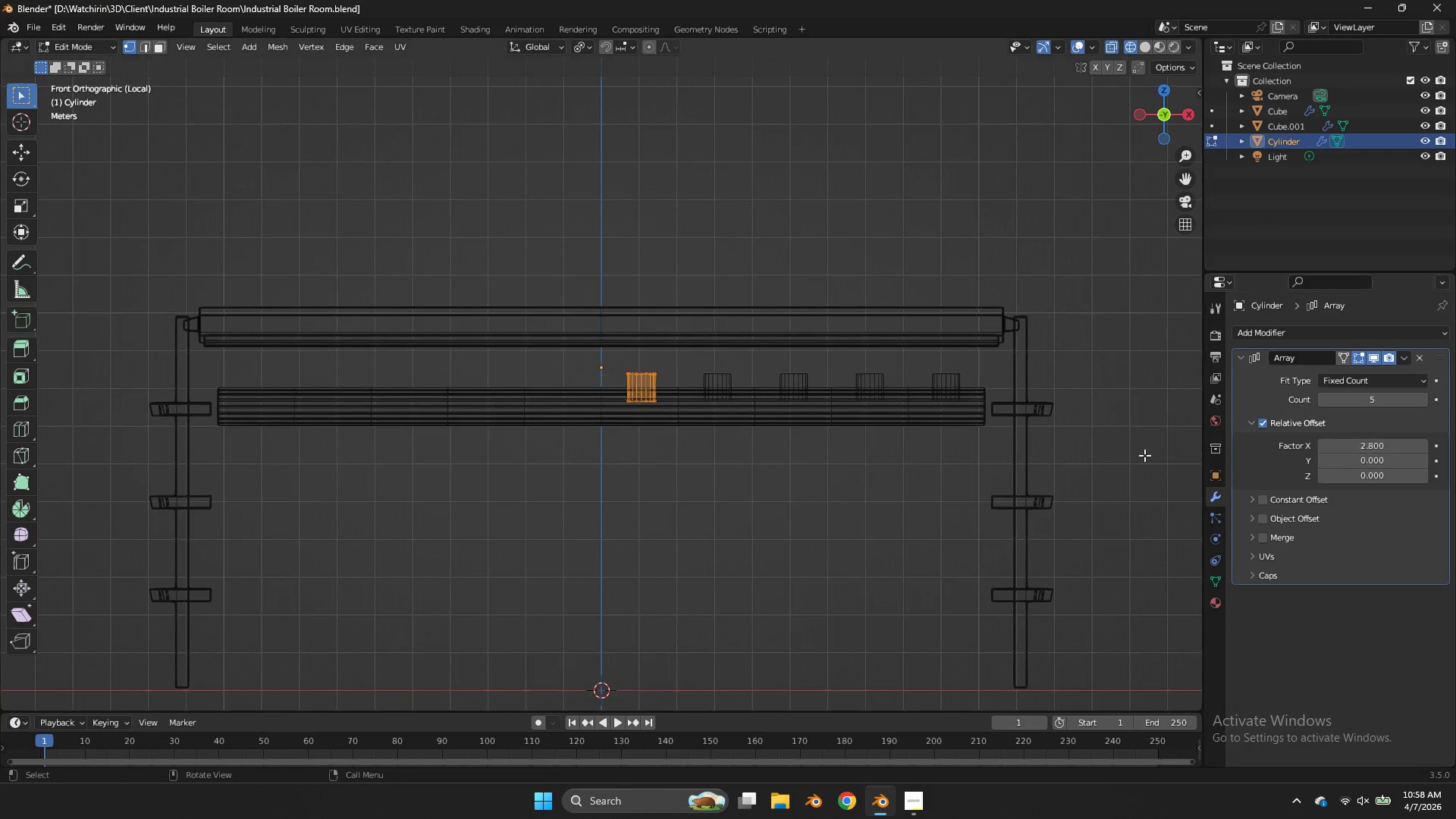 
key(Control+ControlLeft)
 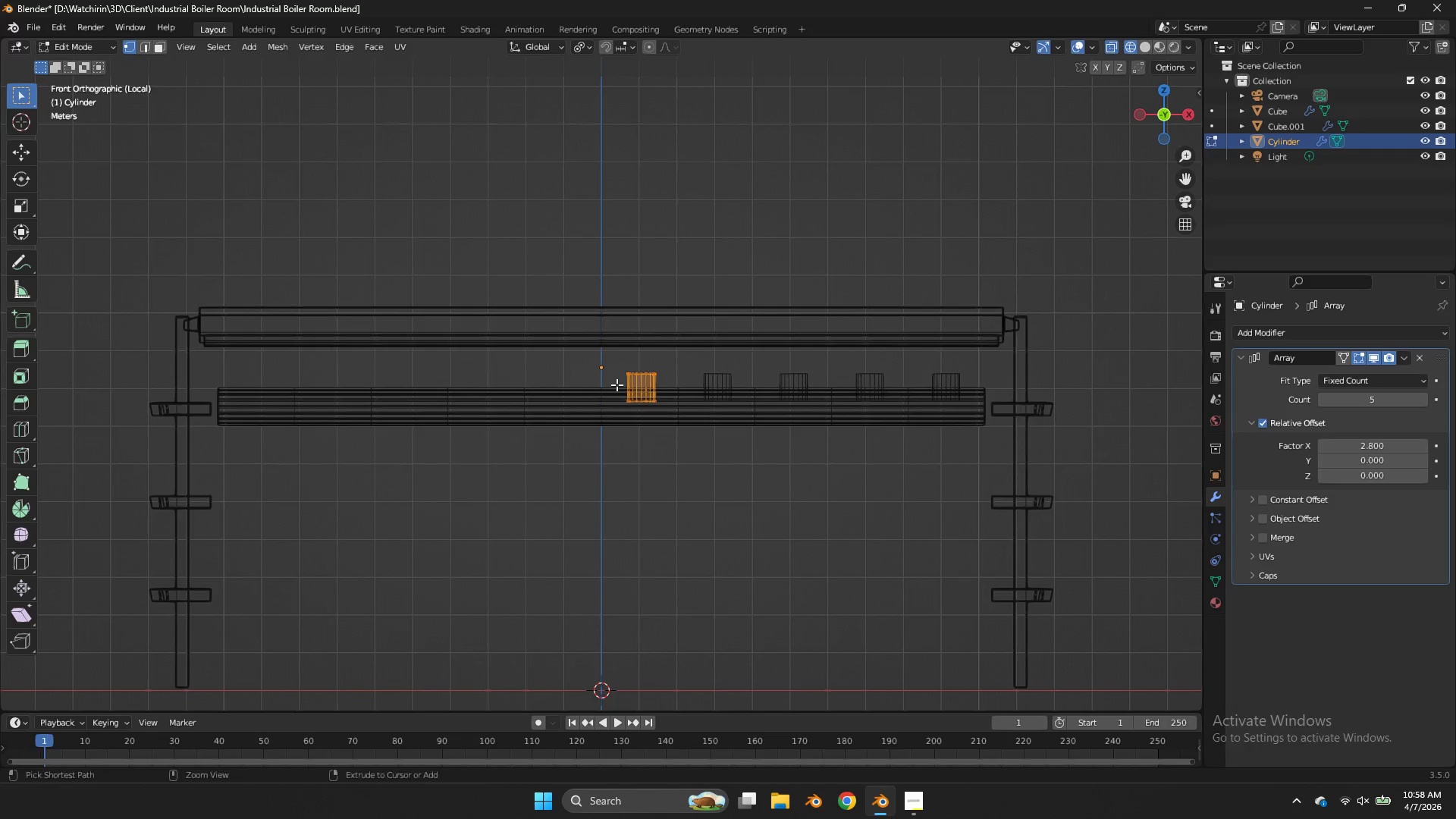 
key(Control+S)
 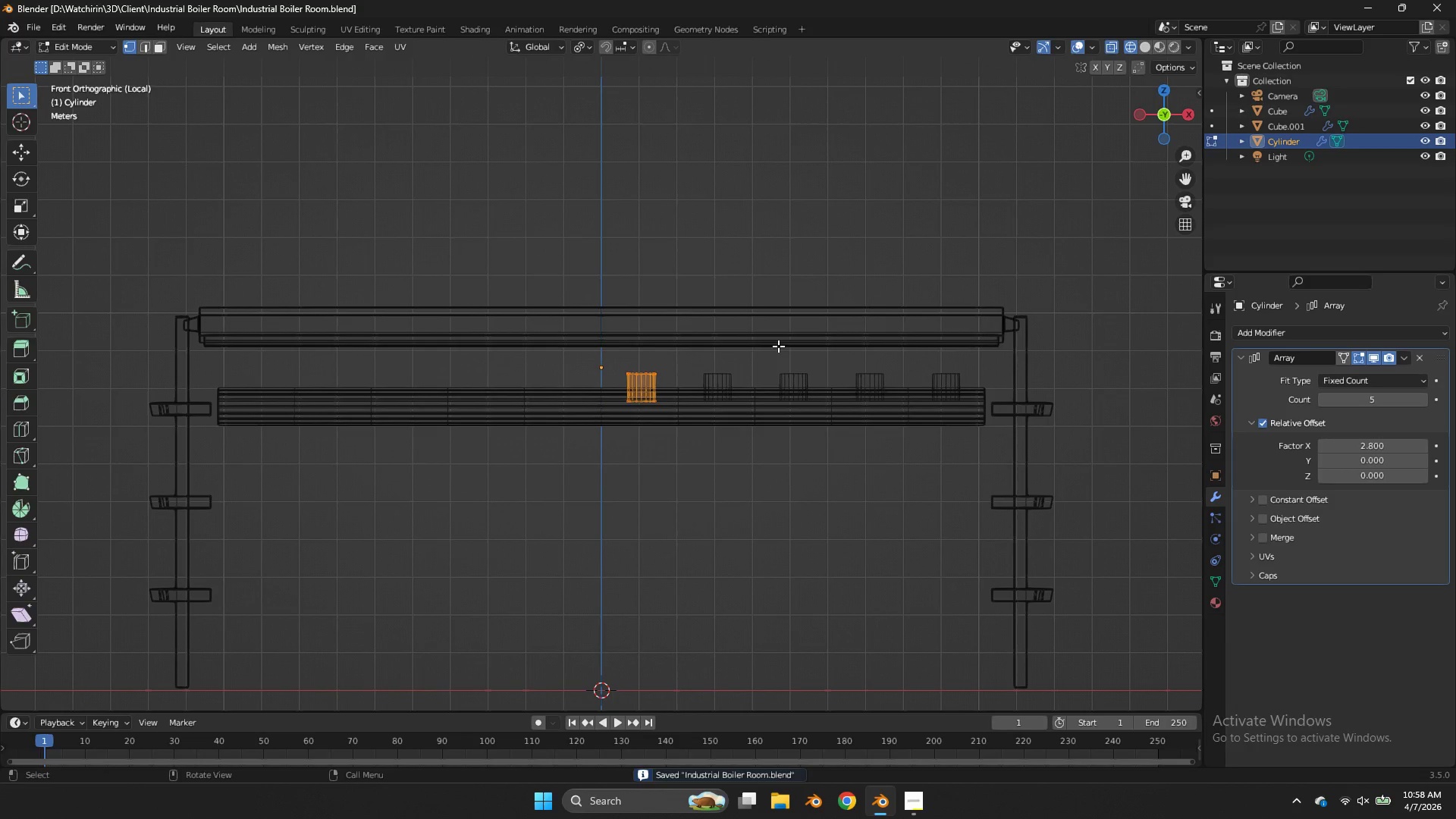 
key(Tab)
 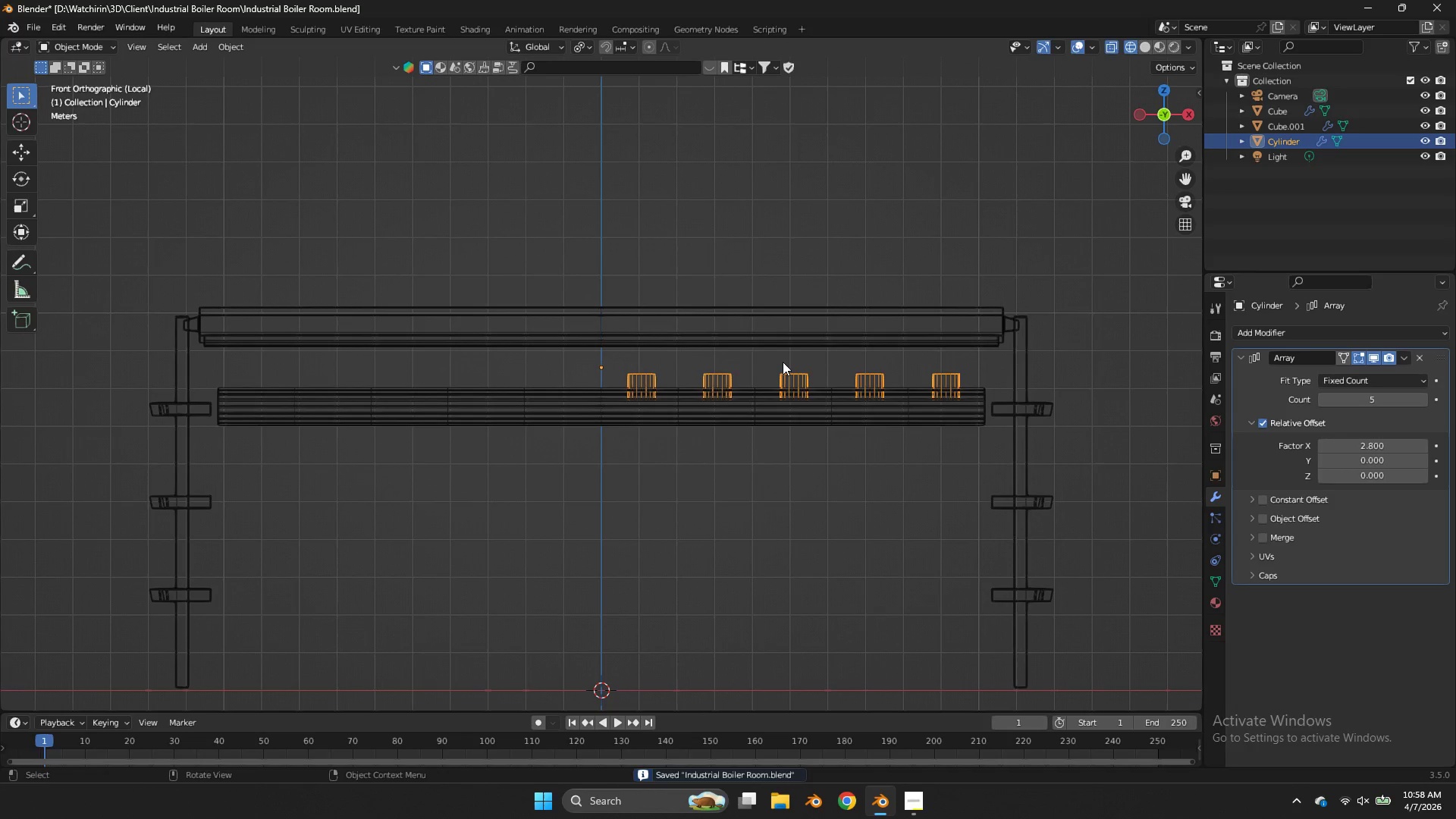 
key(Z)
 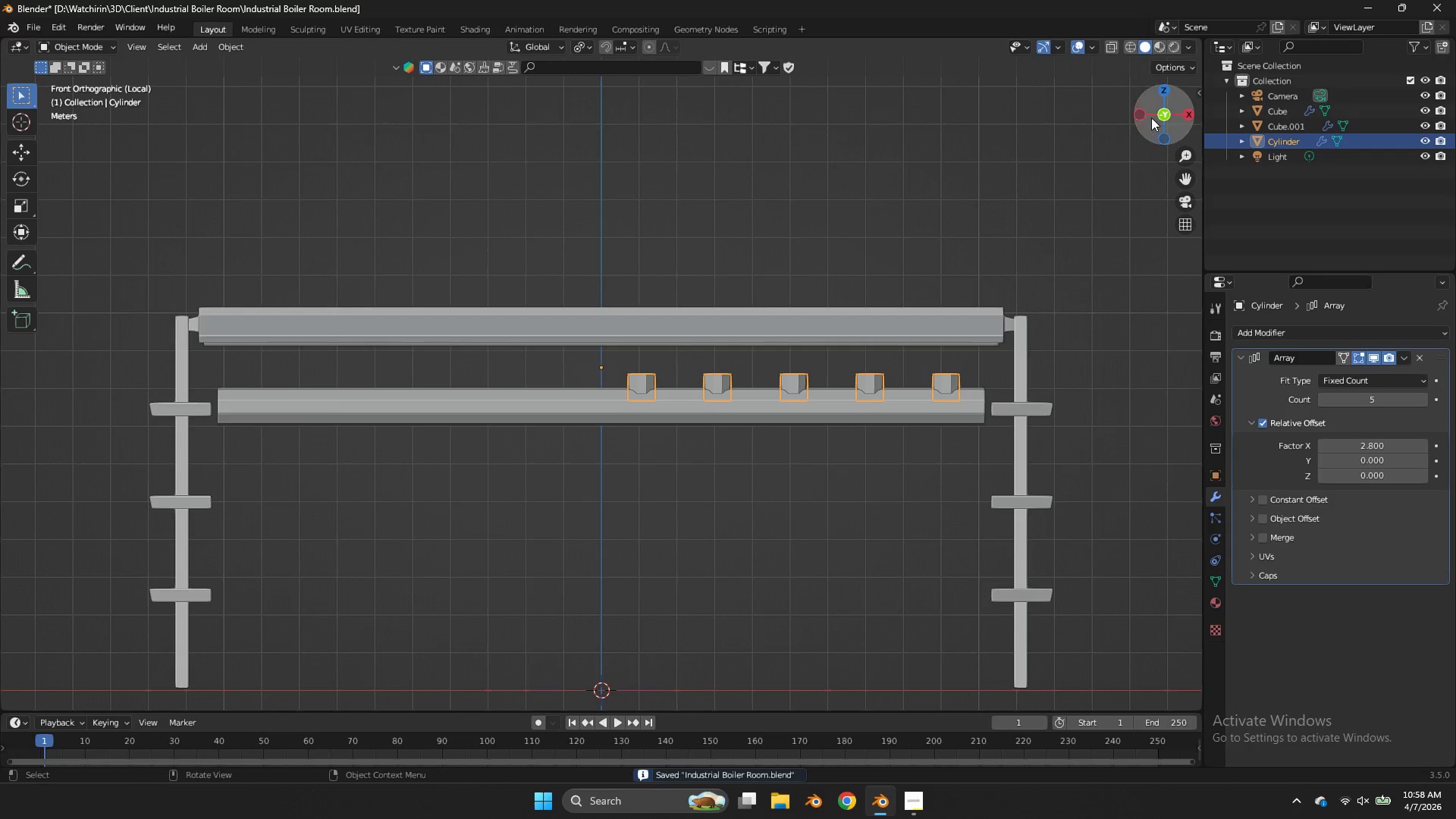 
left_click_drag(start_coordinate=[1156, 118], to_coordinate=[1178, 178])
 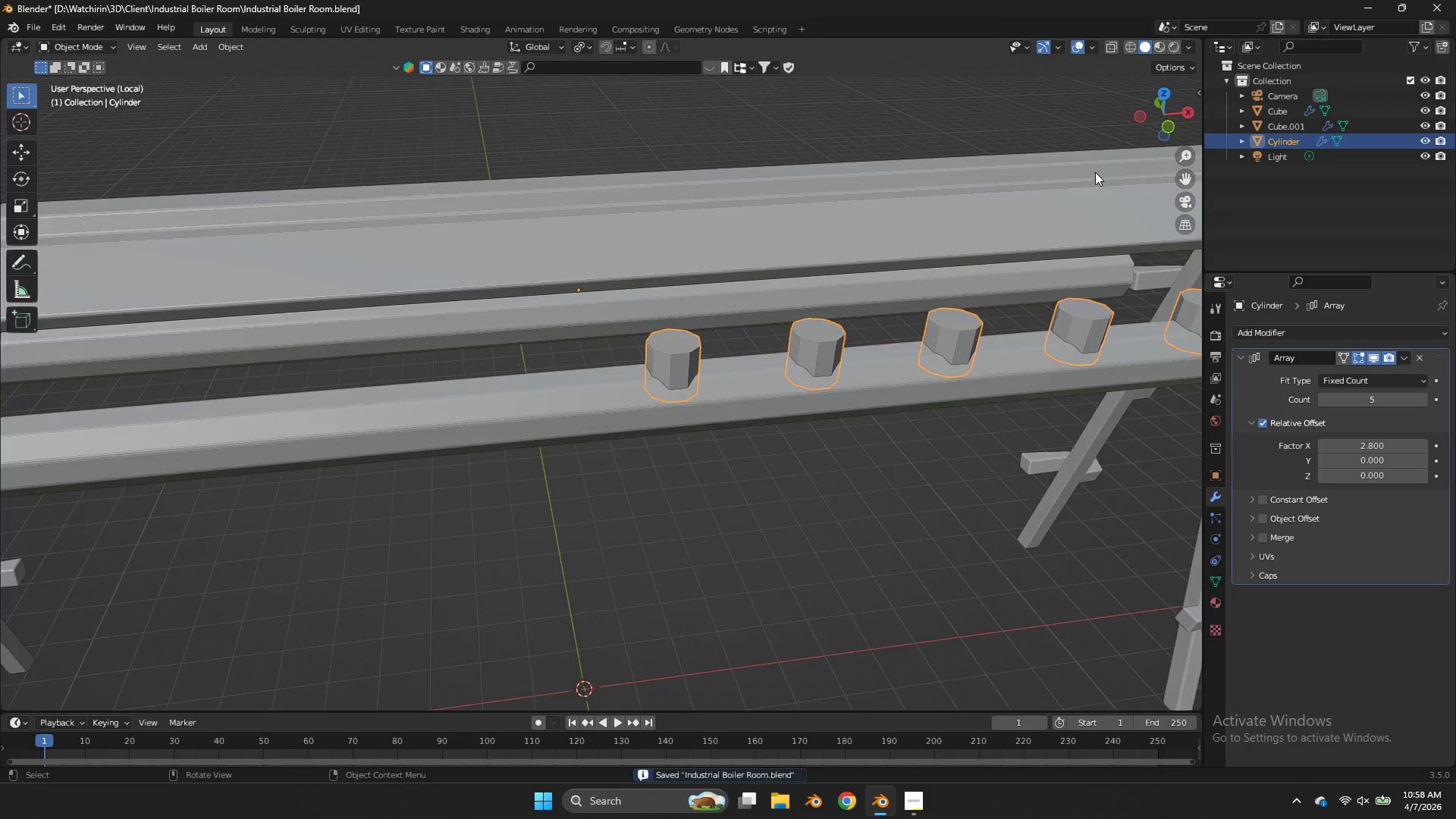 
scroll: coordinate [1095, 172], scroll_direction: up, amount: 4.0
 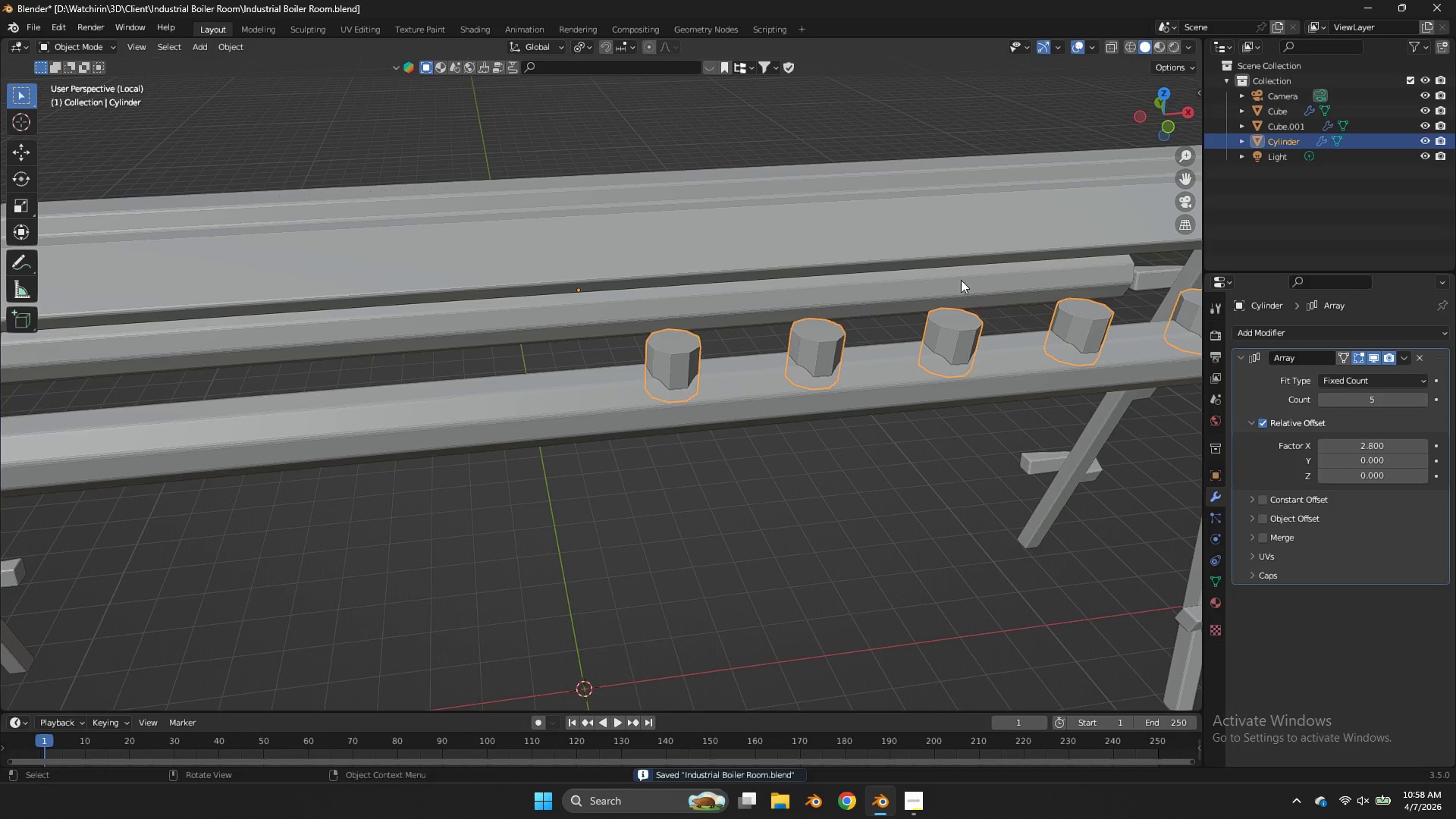 
key(Tab)
 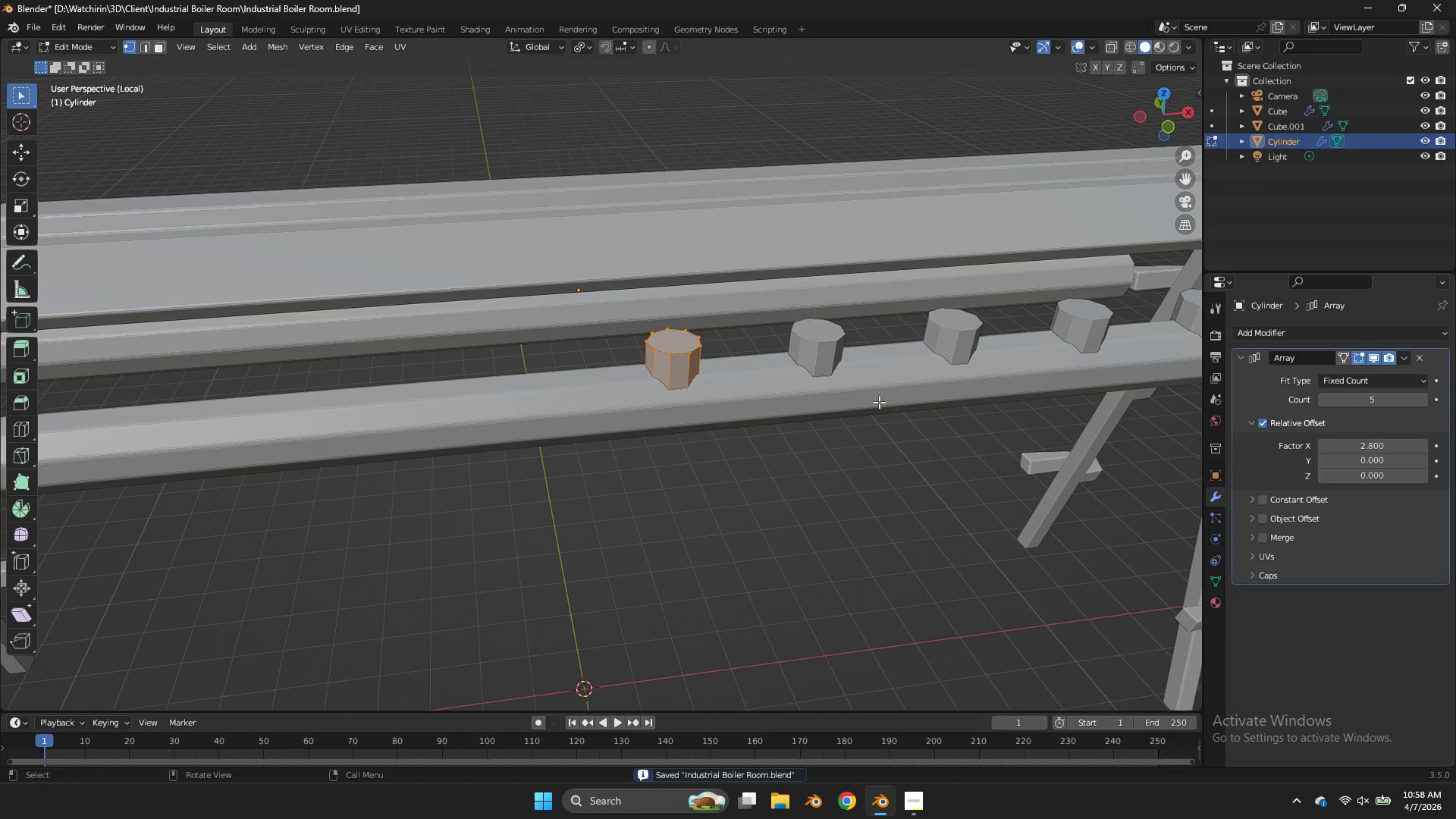 
key(Tab)
 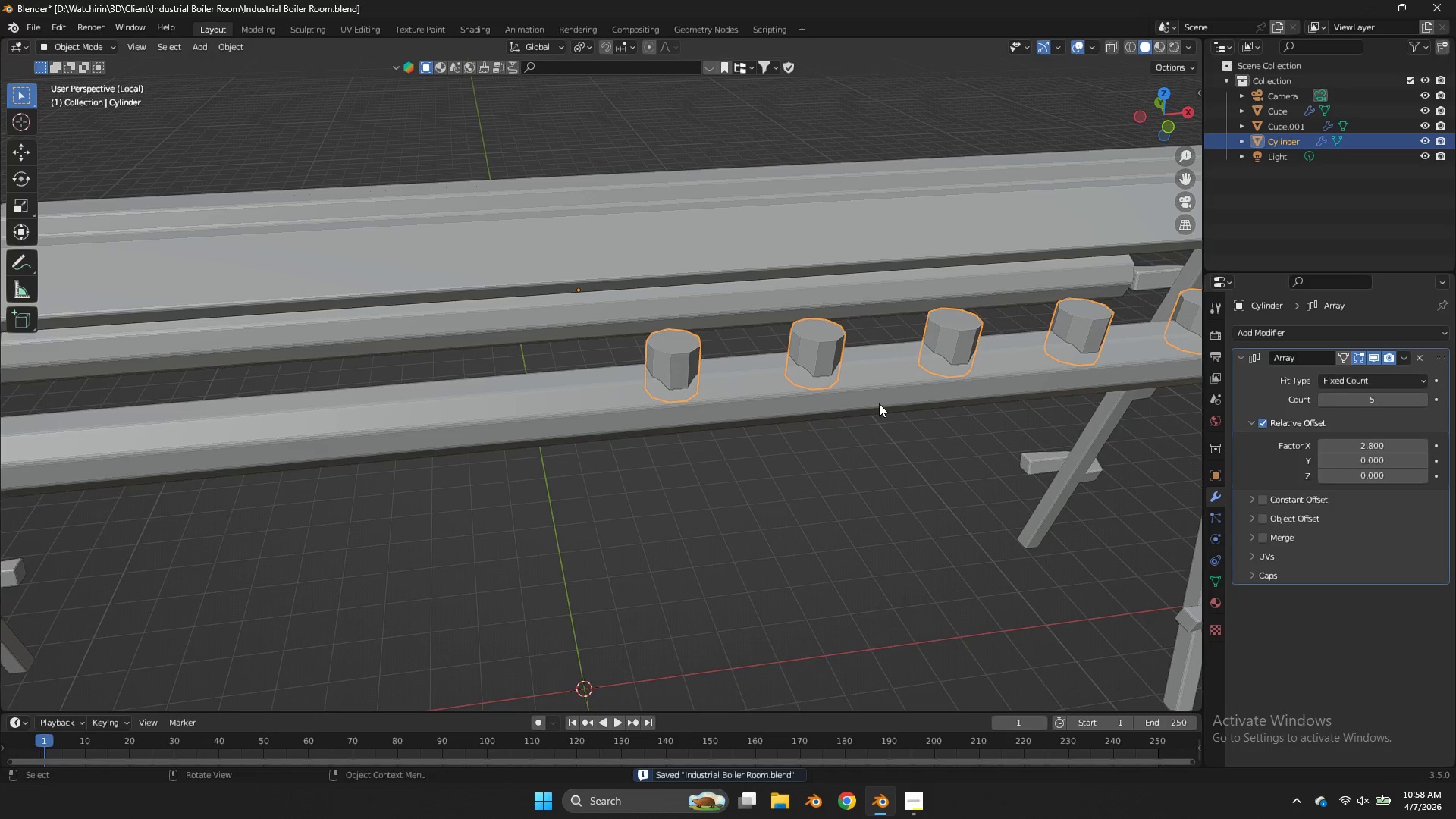 
left_click([879, 403])
 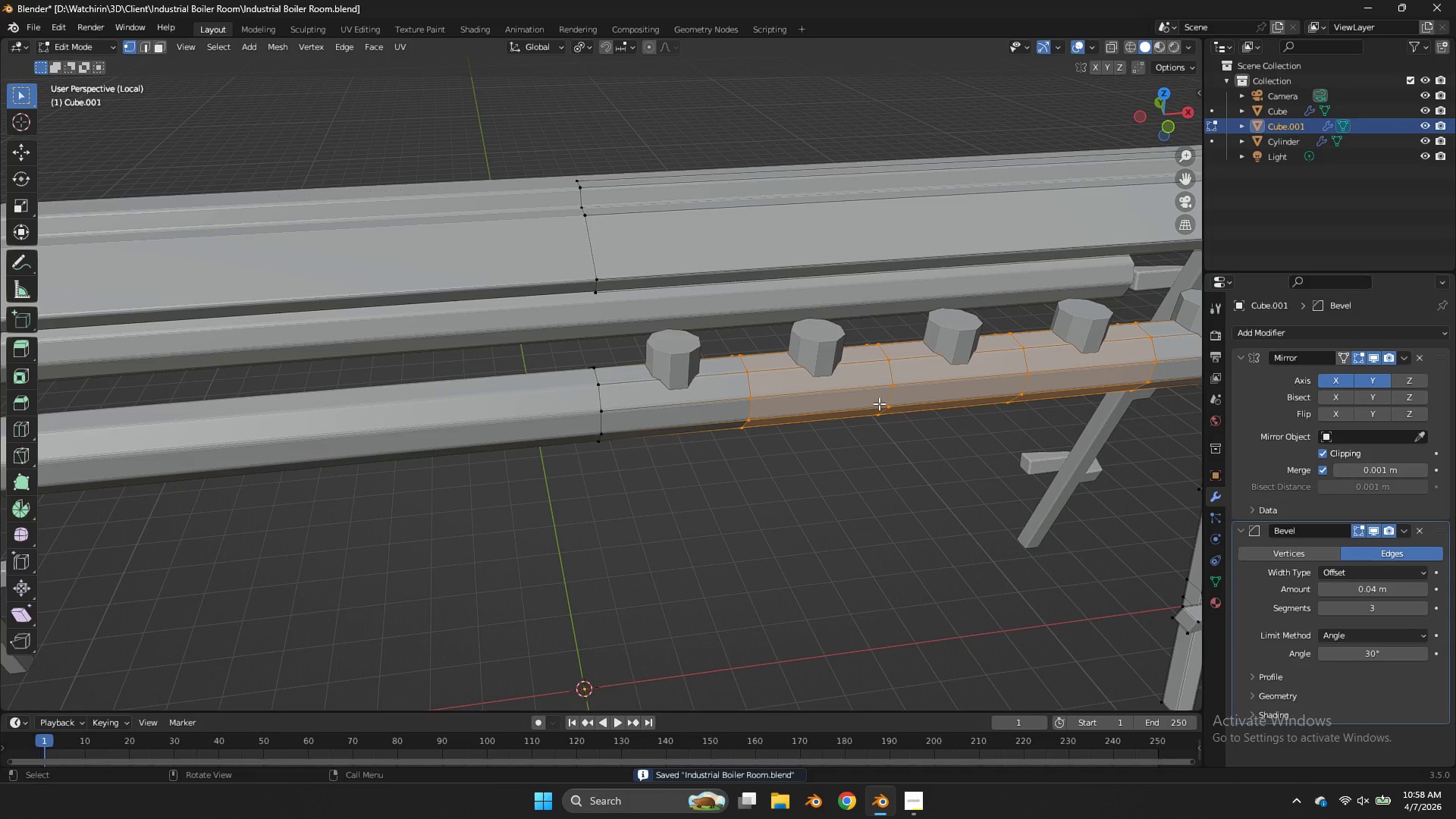 
key(Tab)
 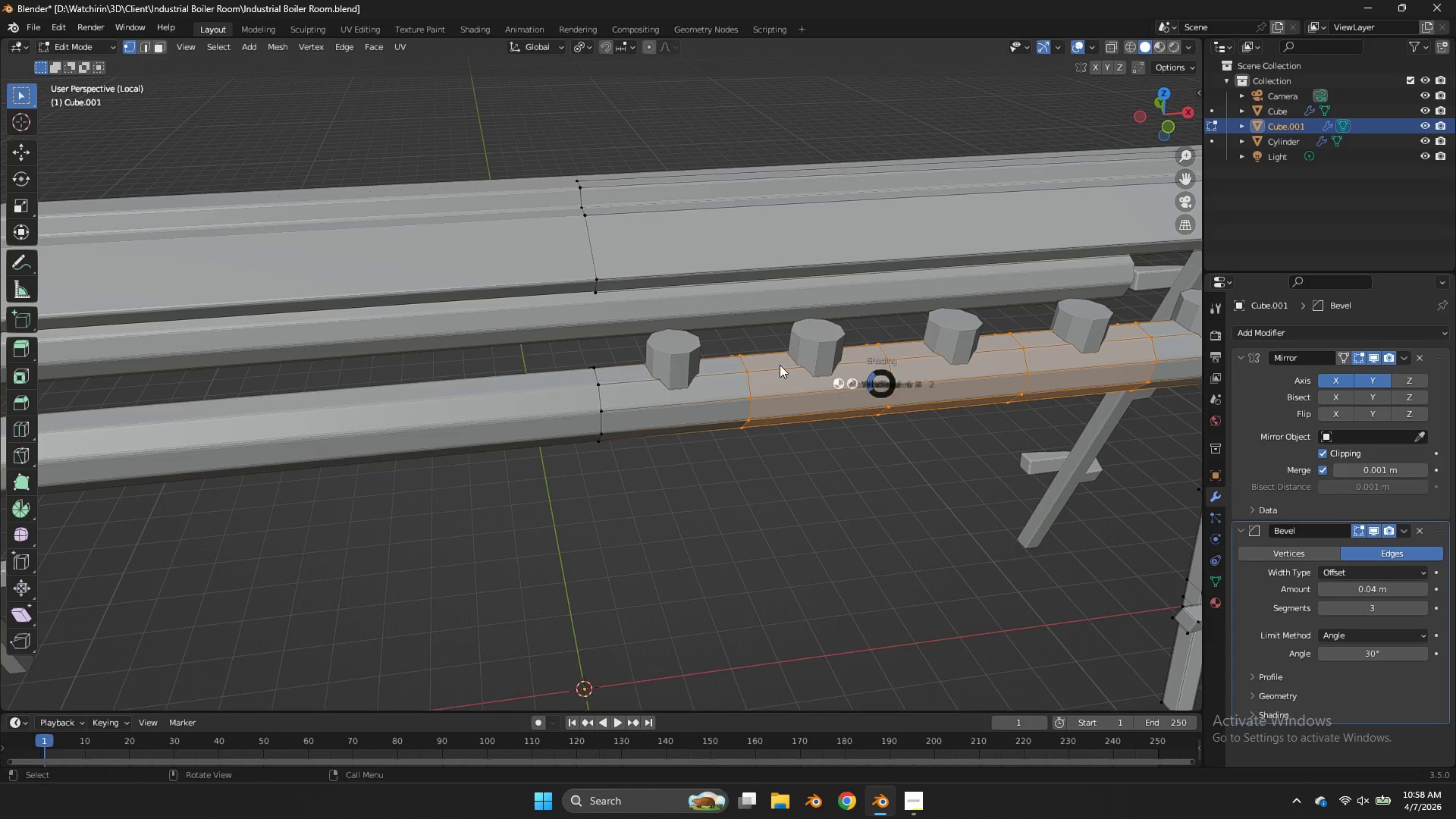 
key(Z)
 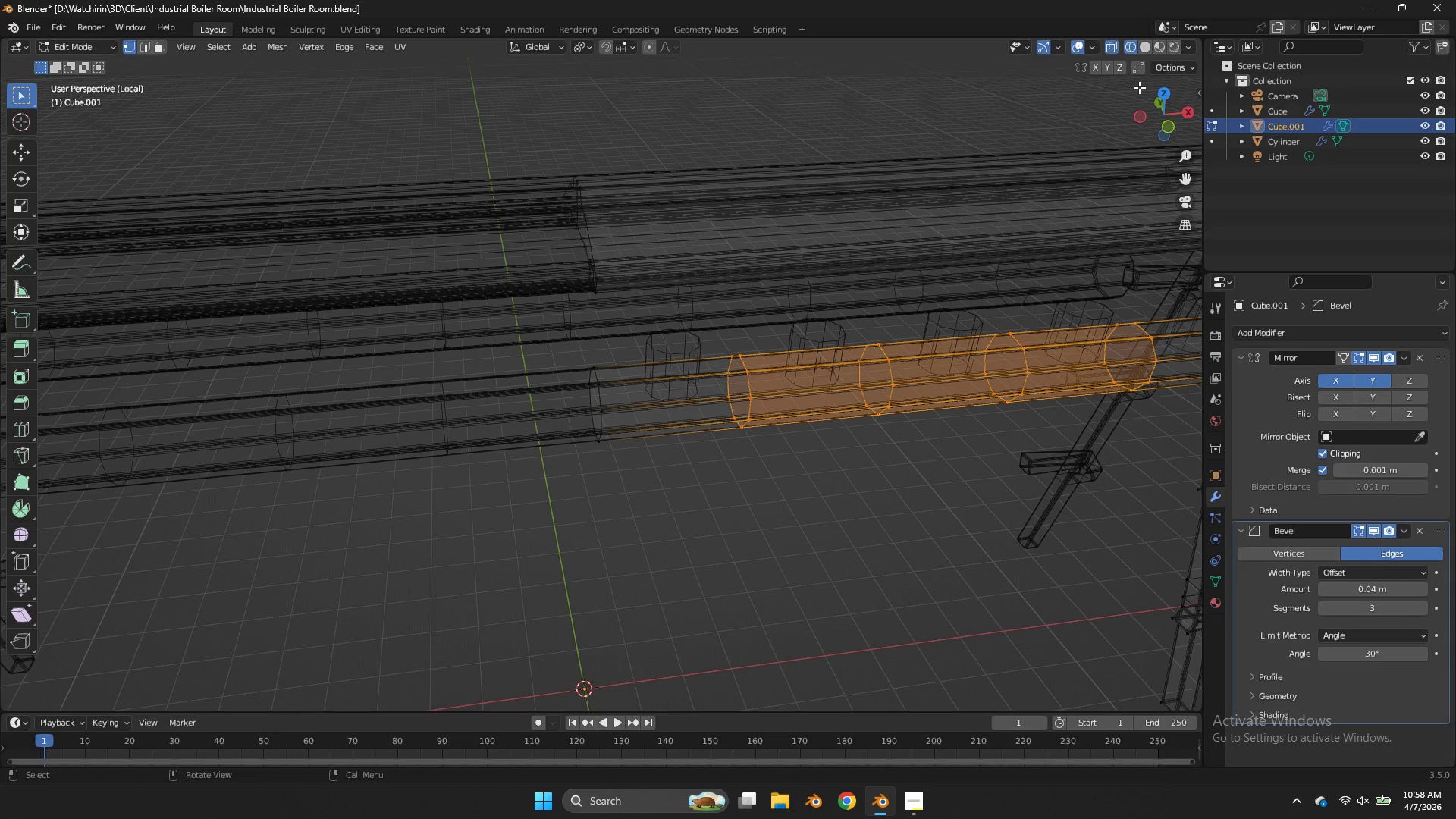 
key(Control+S)
 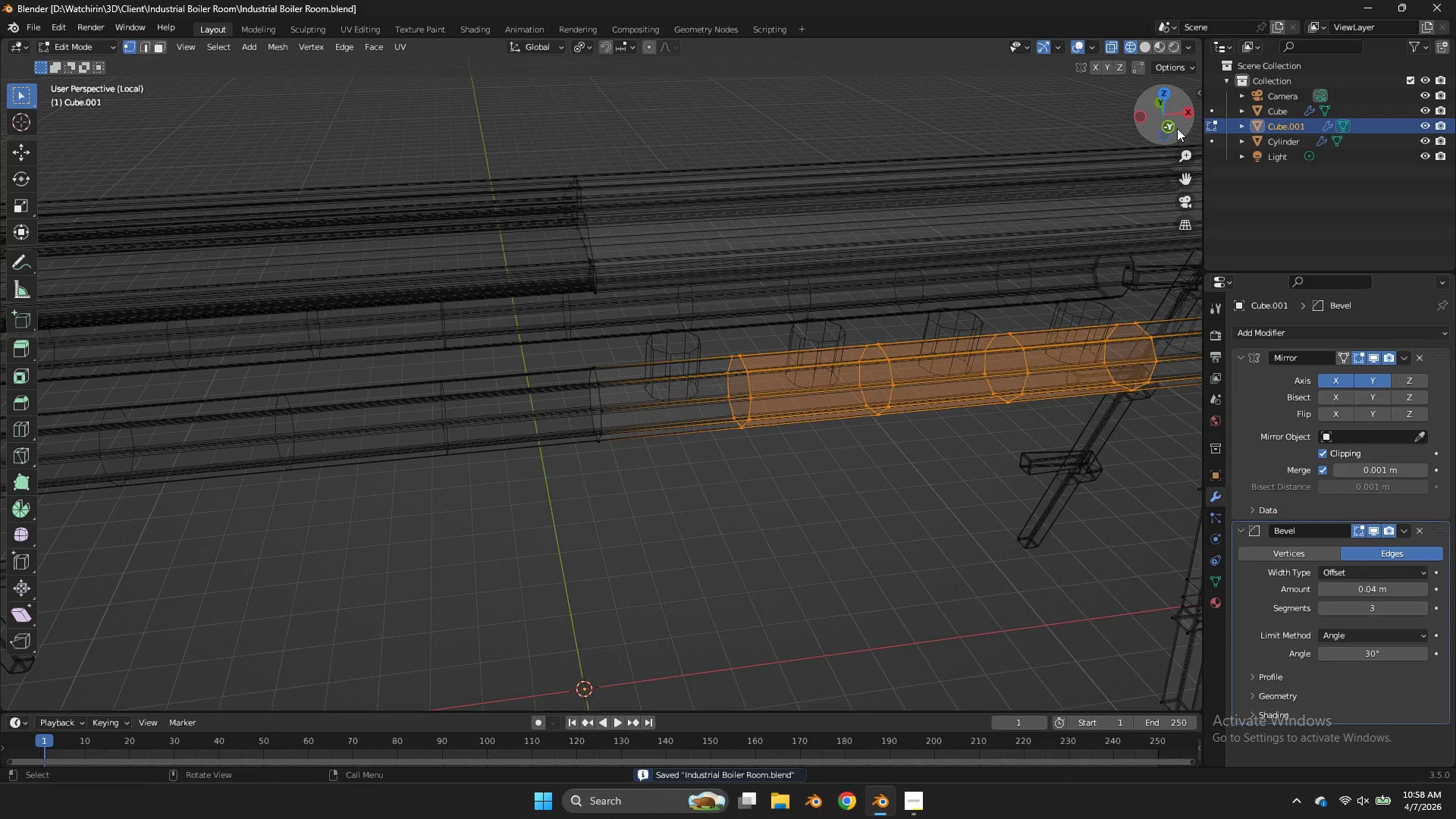 
left_click([1177, 128])
 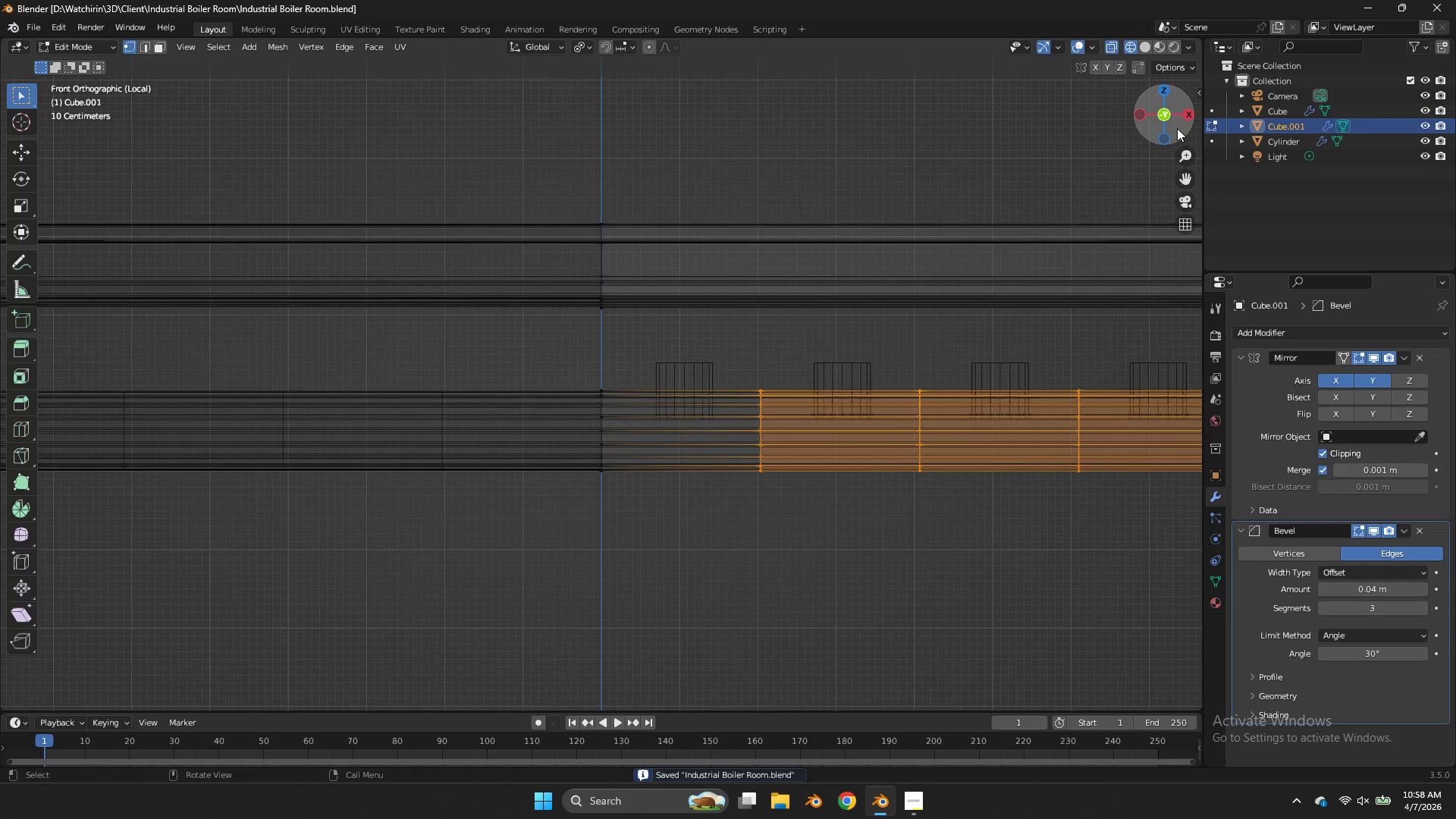 
key(Tab)
 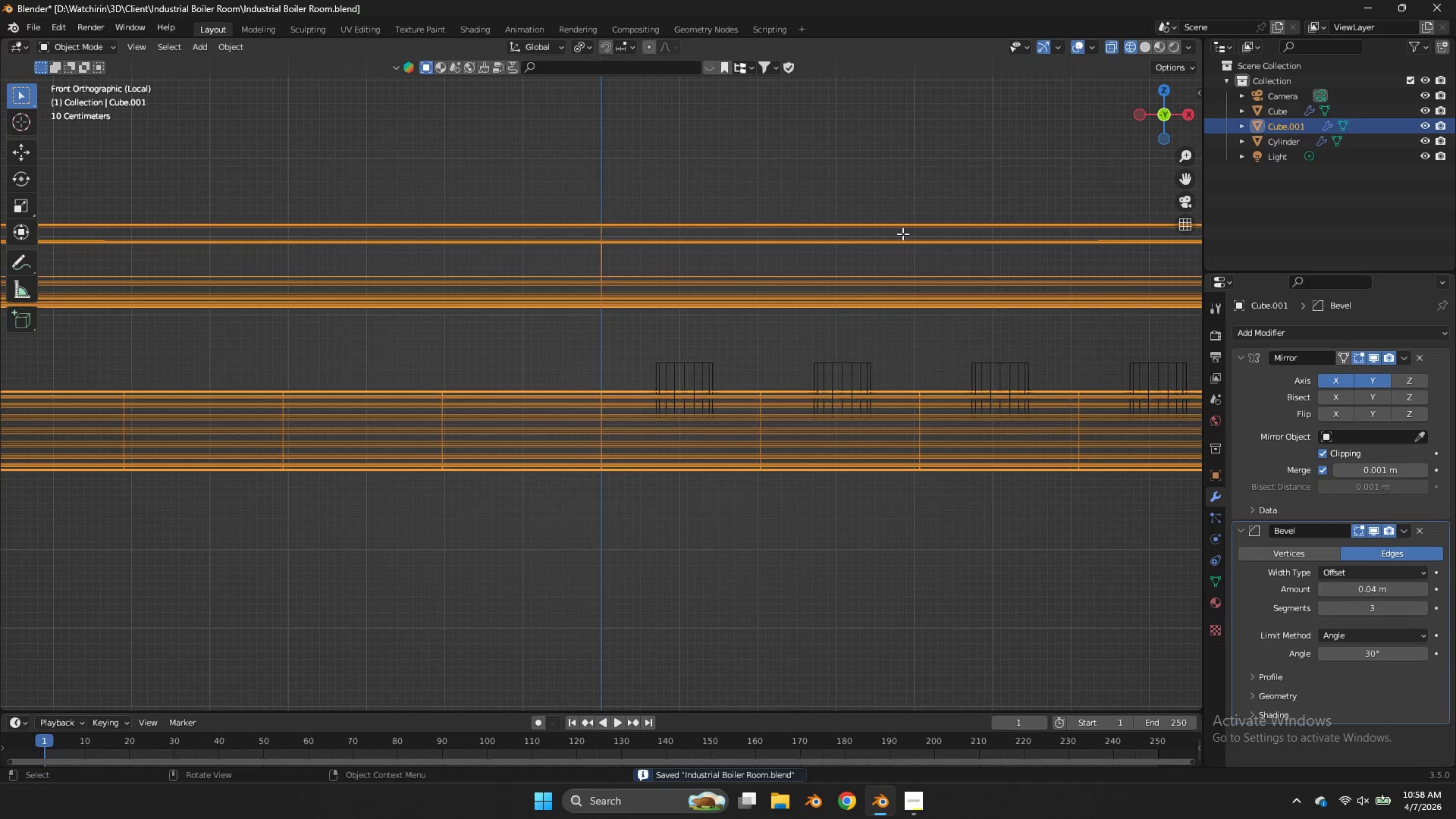 
key(Z)
 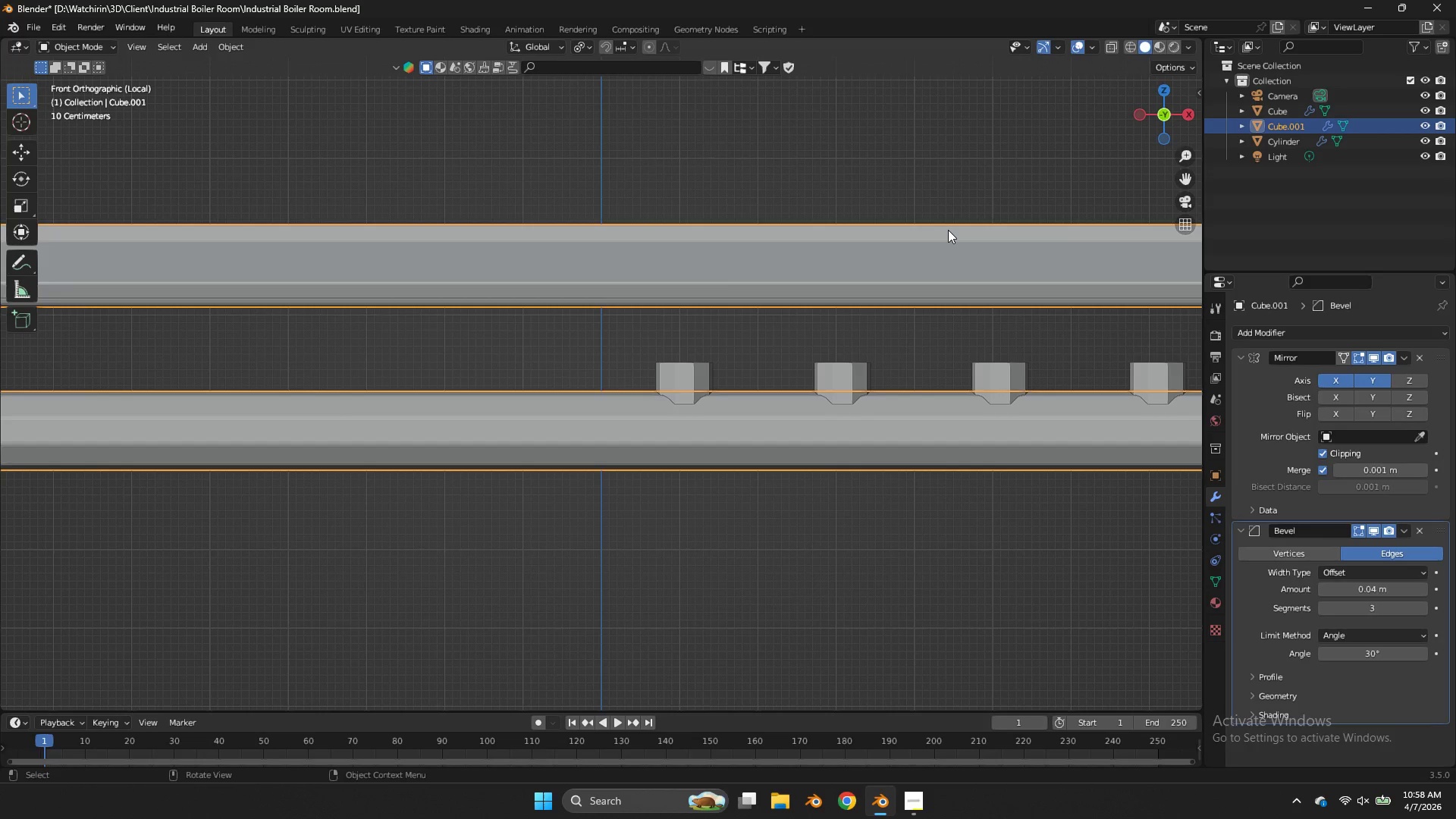 
wait(22.95)
 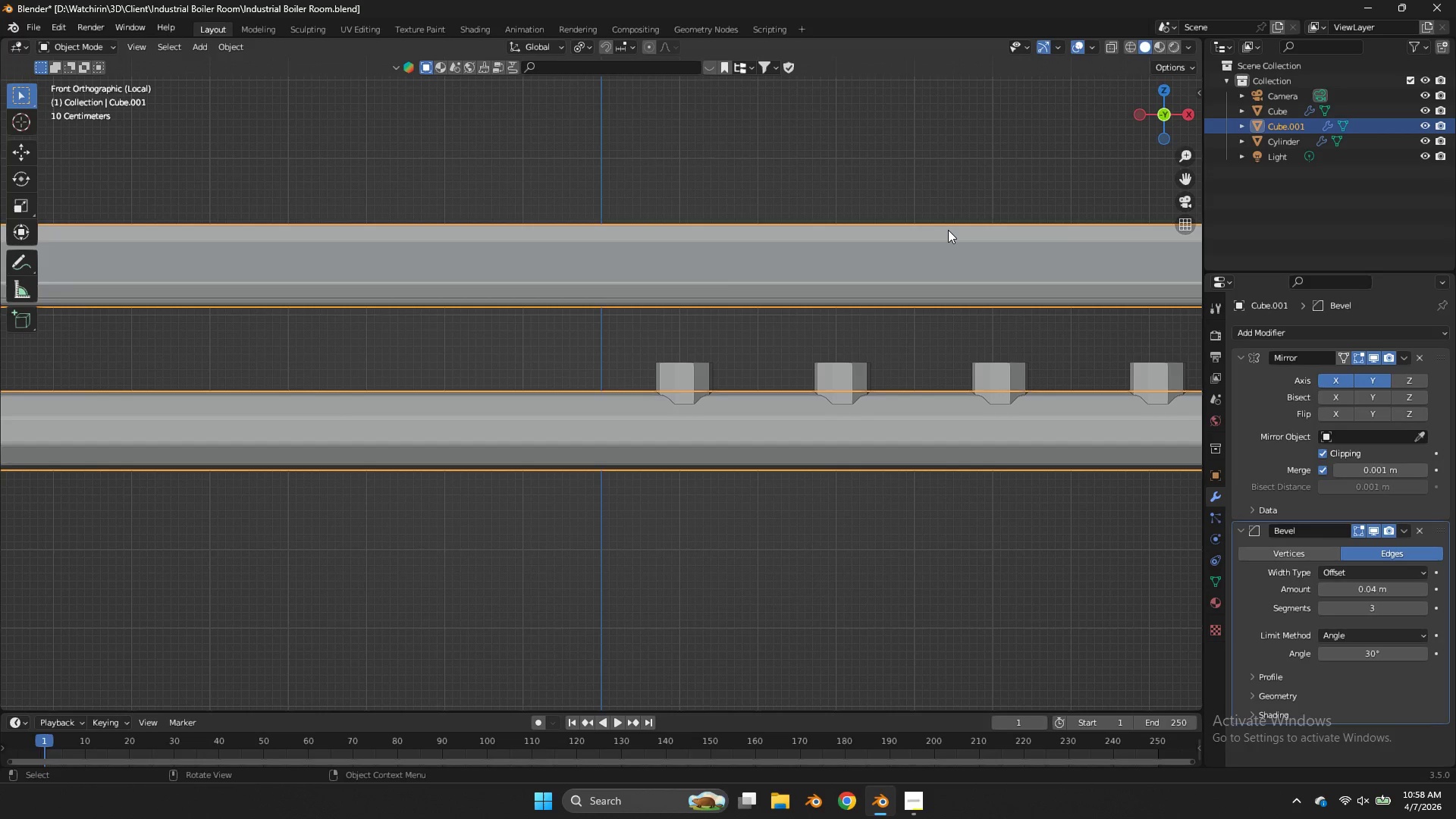 
scroll: coordinate [820, 329], scroll_direction: down, amount: 2.0
 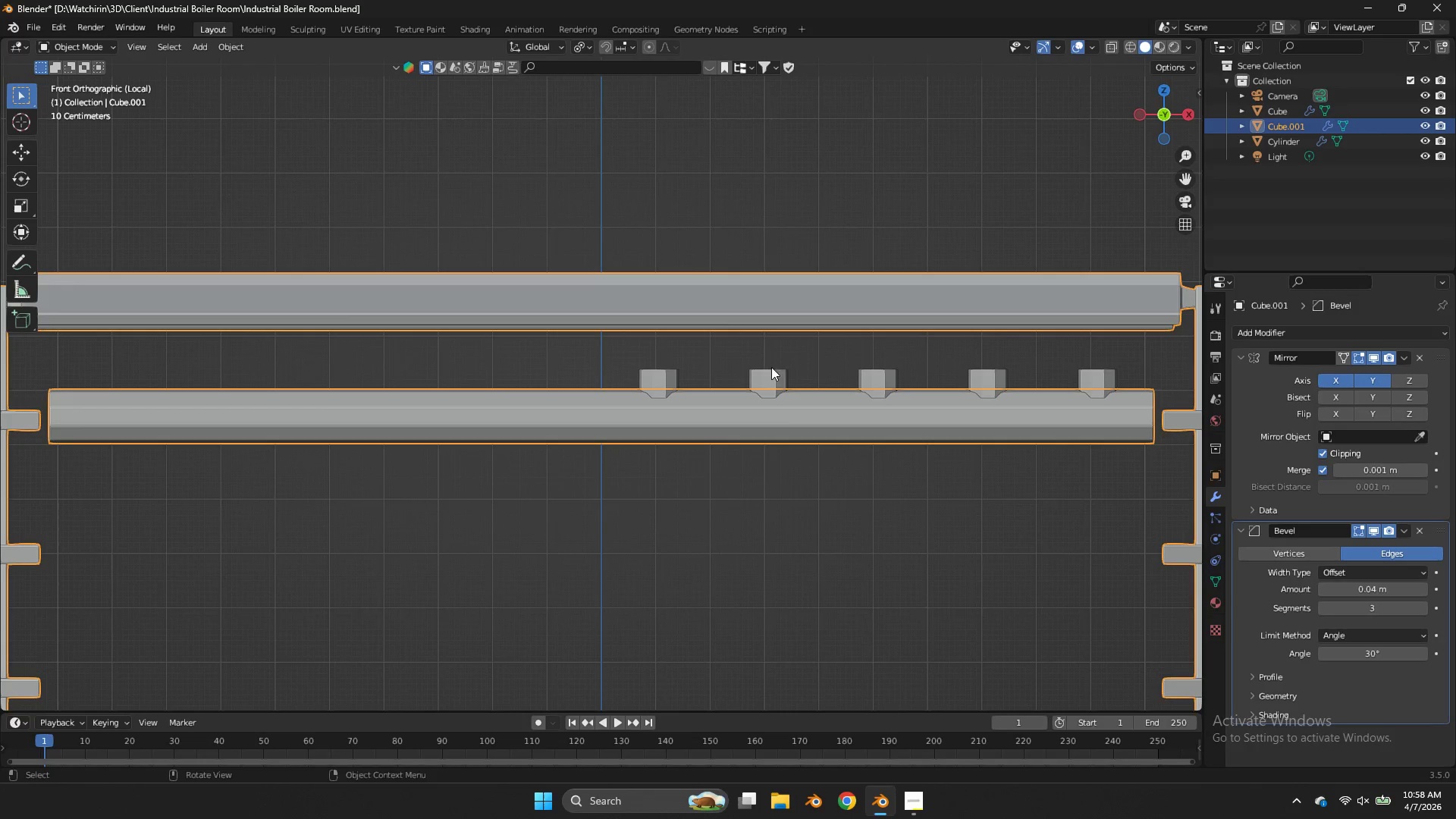 
key(Control+ControlLeft)
 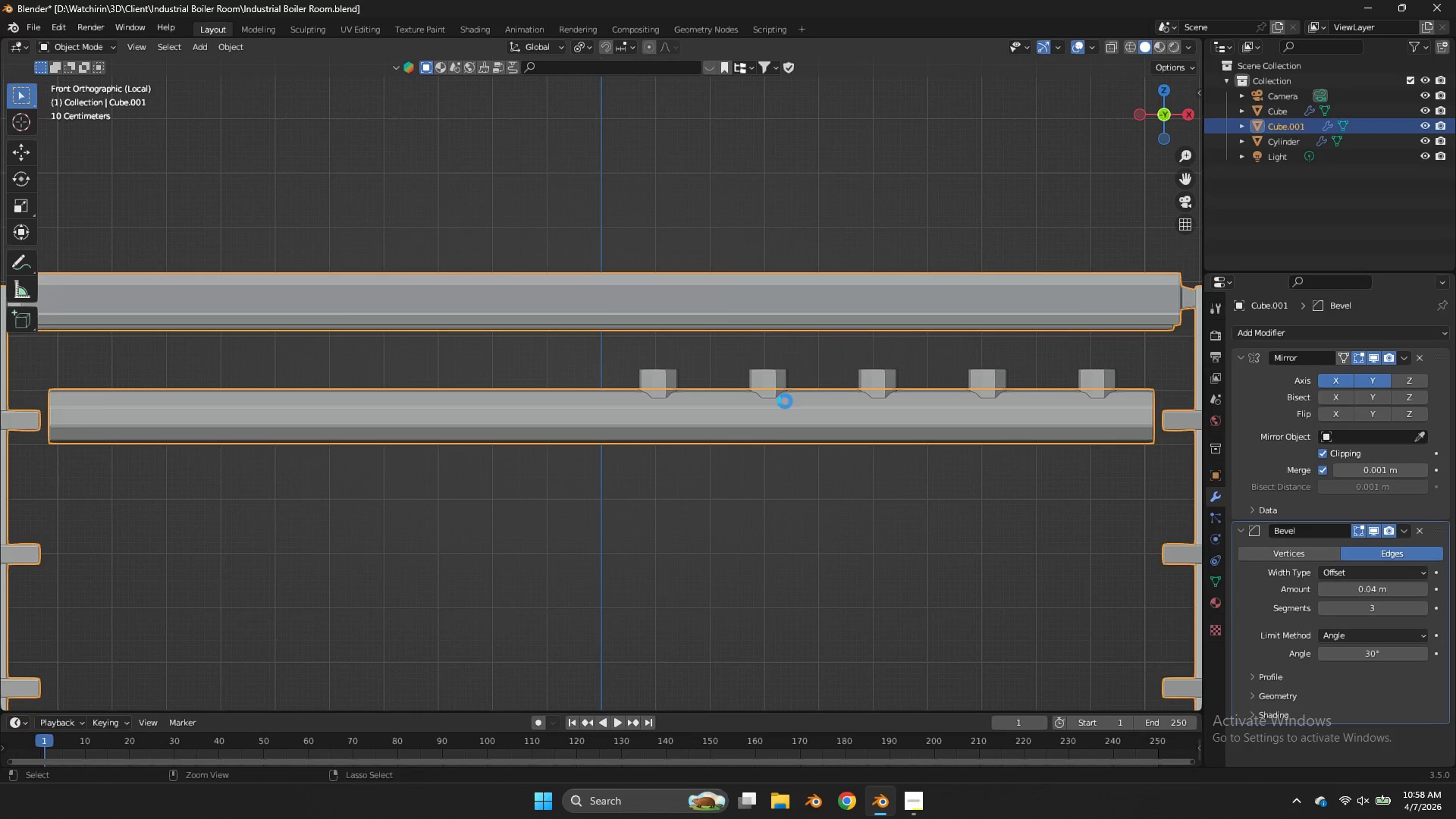 
key(Control+S)
 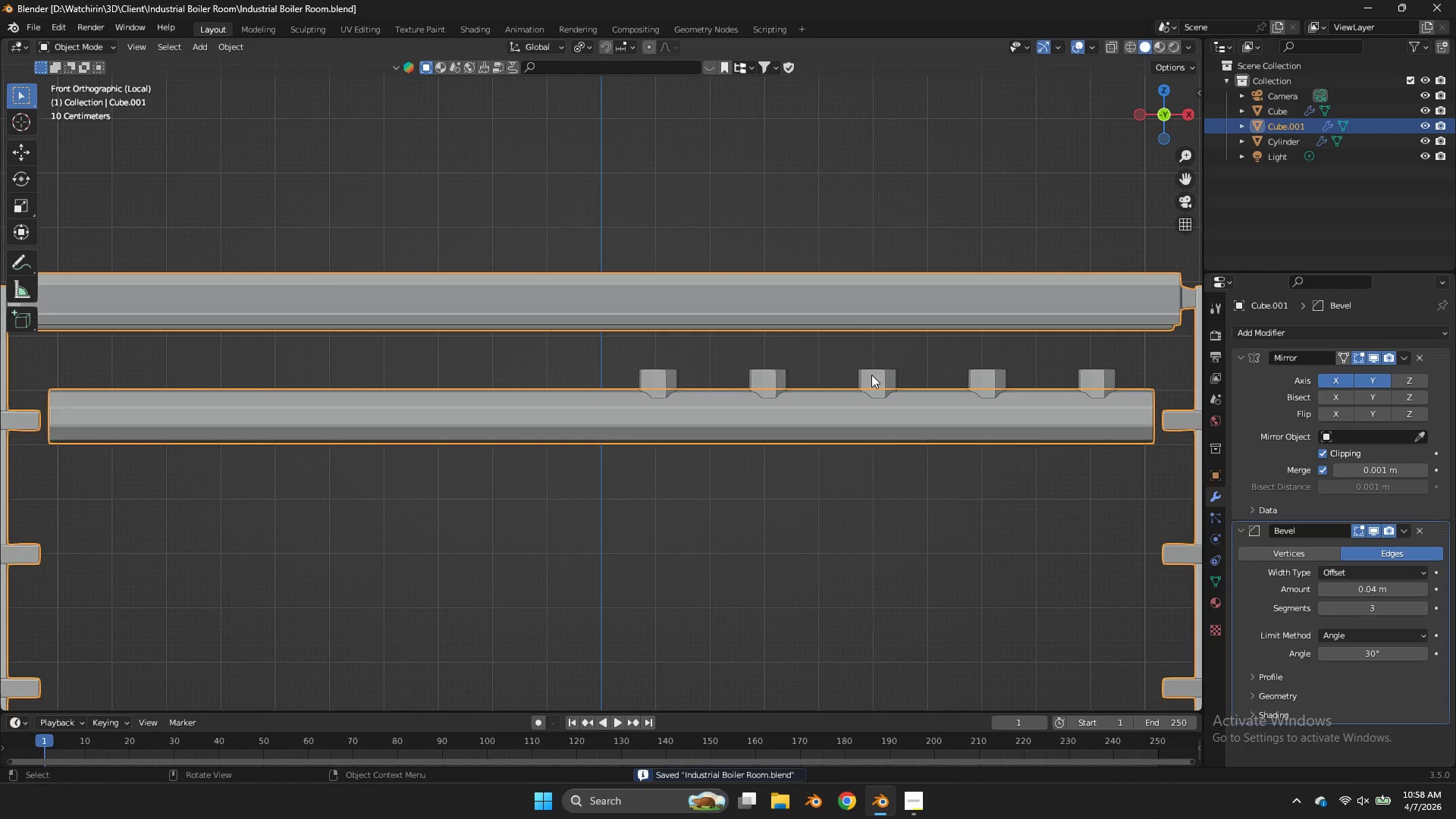 
key(Z)
 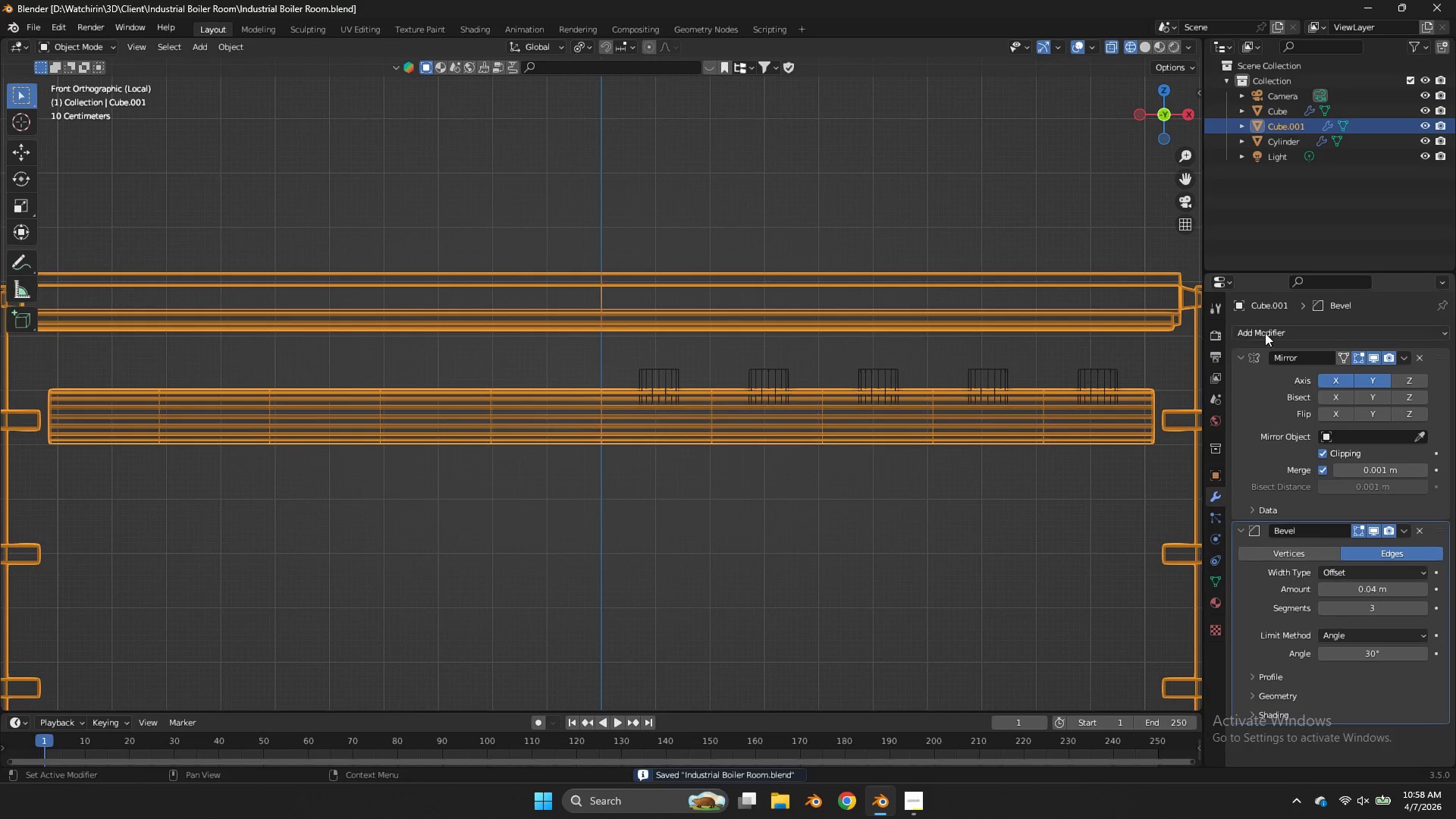 
left_click([1241, 355])
 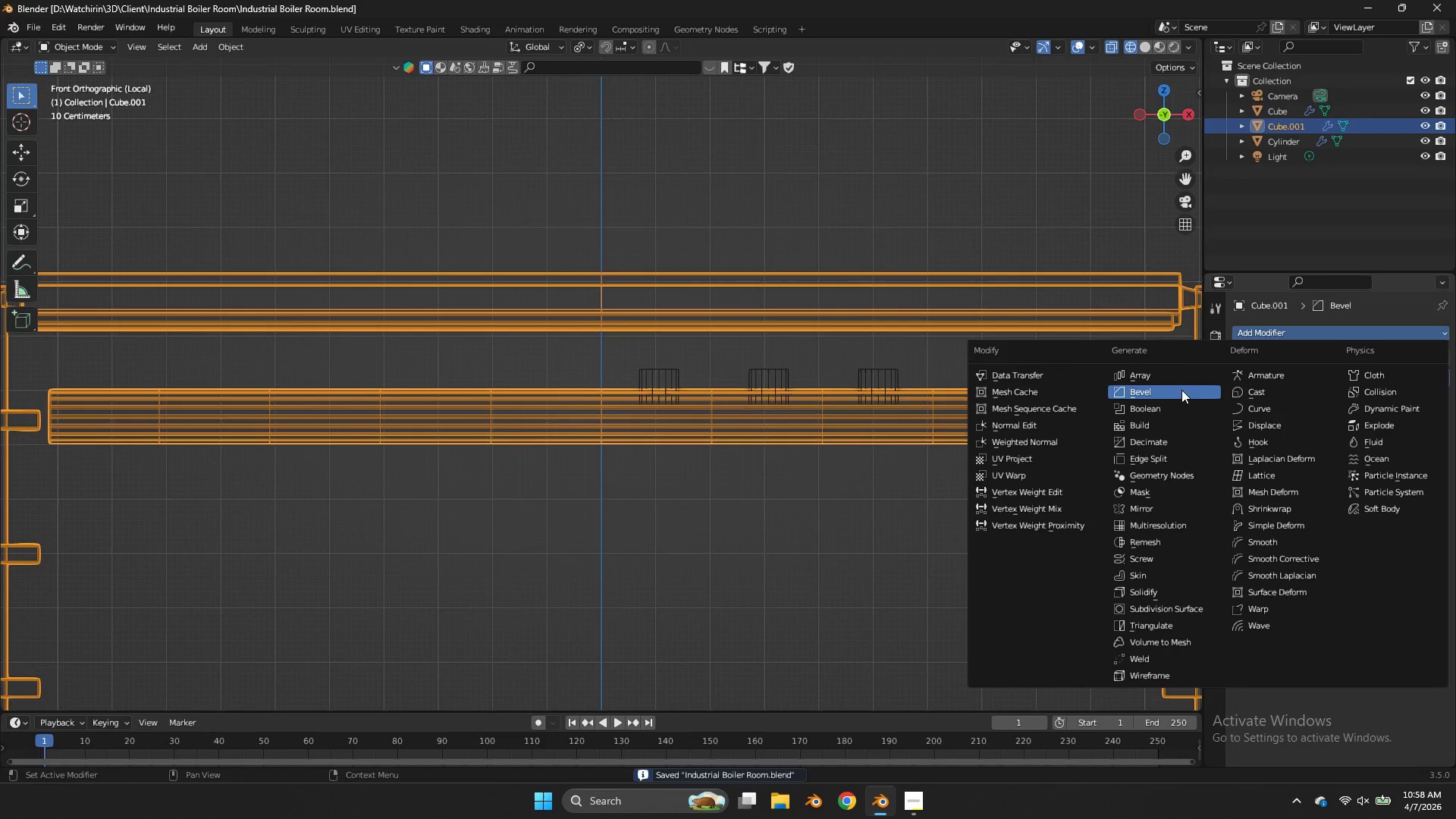 
left_click([1180, 406])
 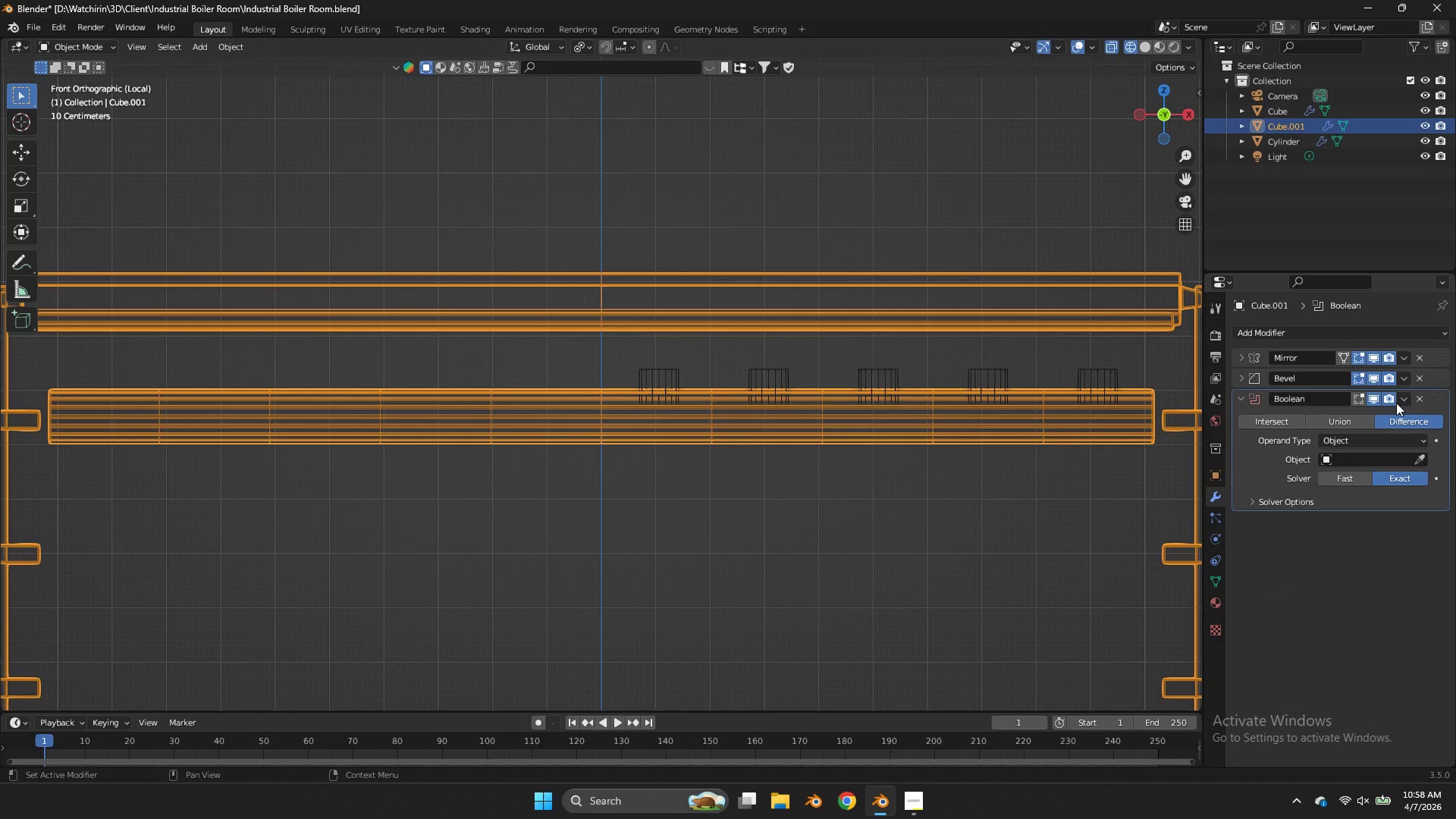 
left_click([1406, 399])
 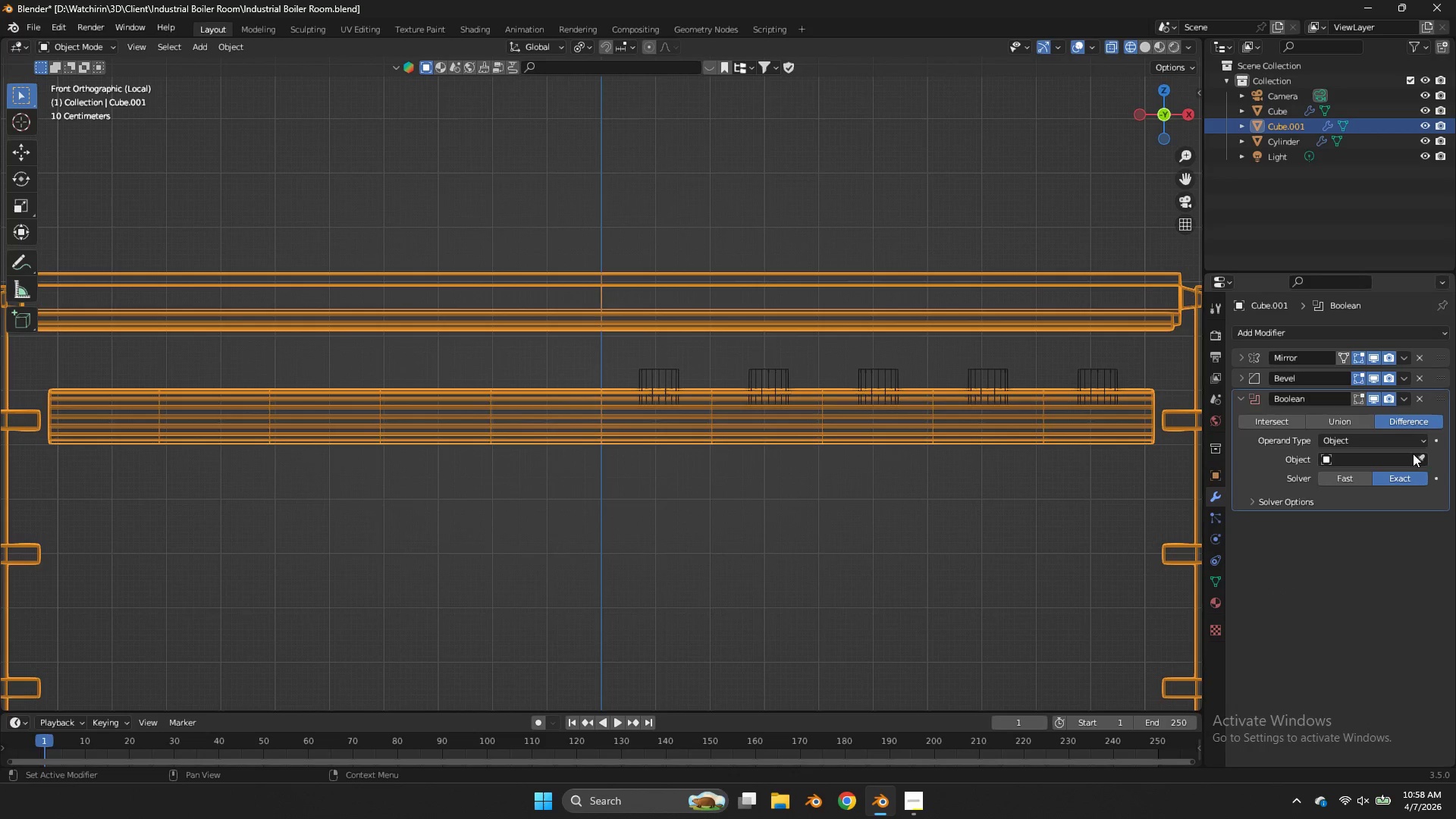 
left_click([1419, 460])
 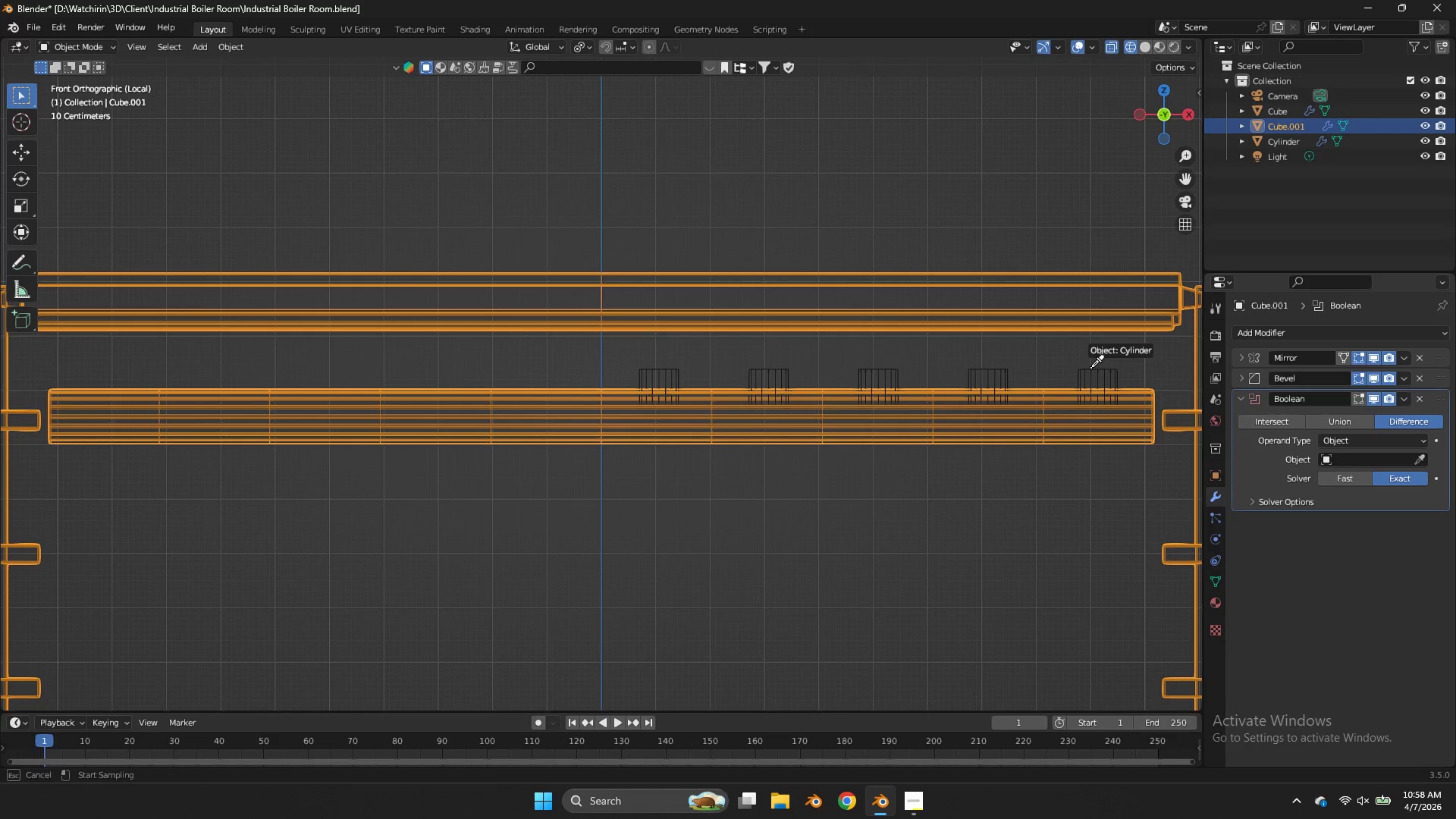 
left_click([1090, 368])
 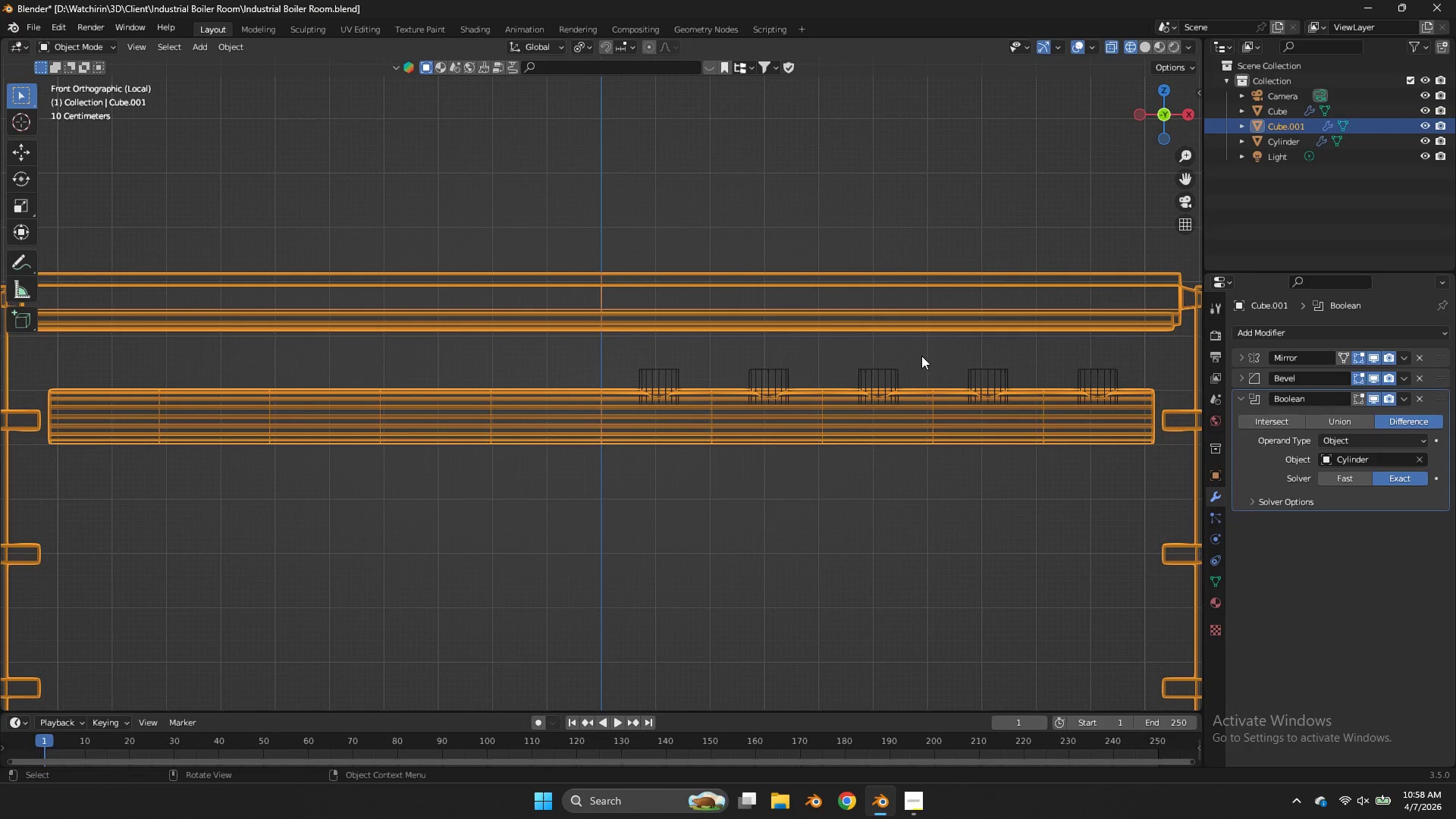 
left_click([774, 367])
 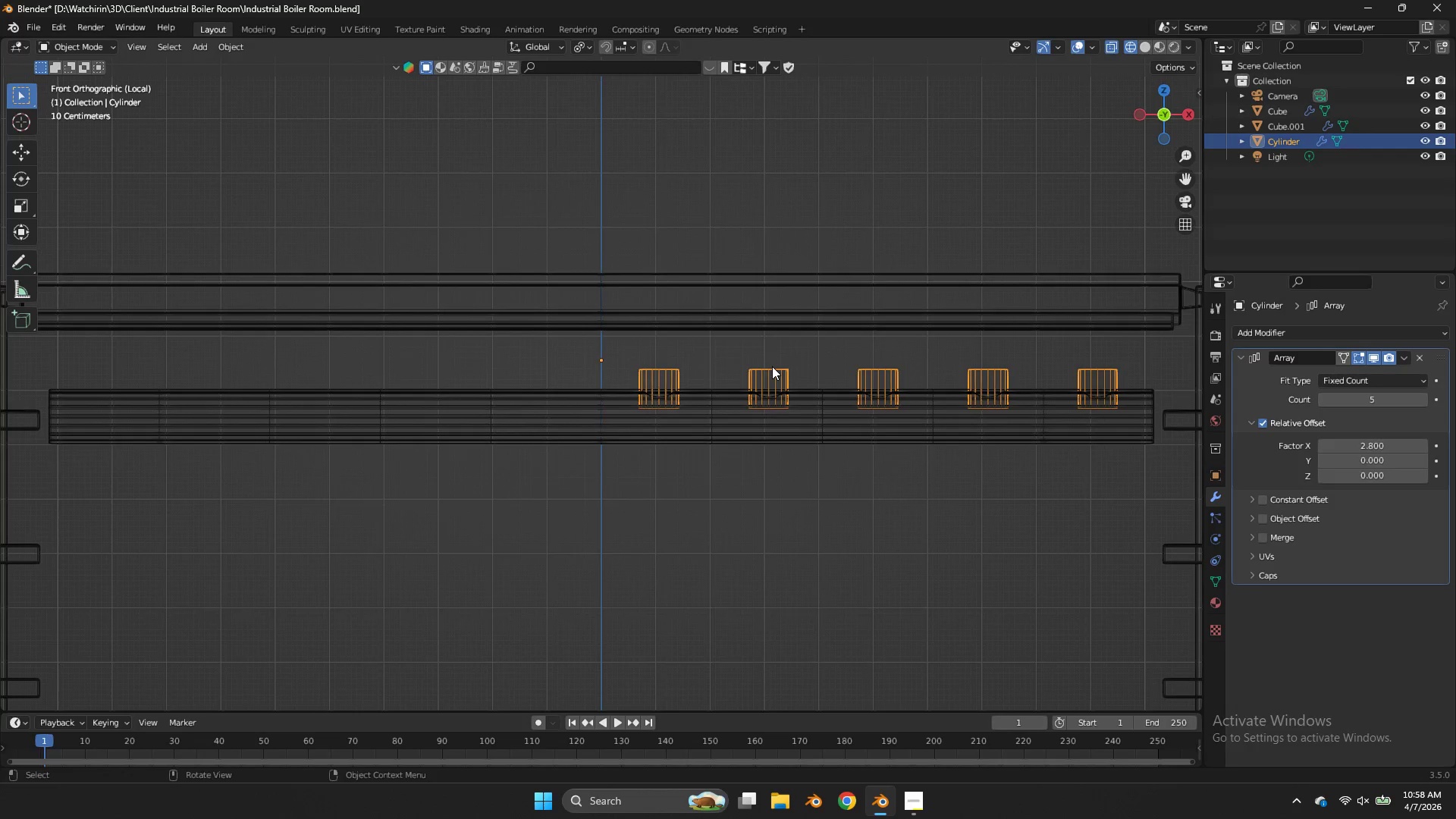 
key(H)
 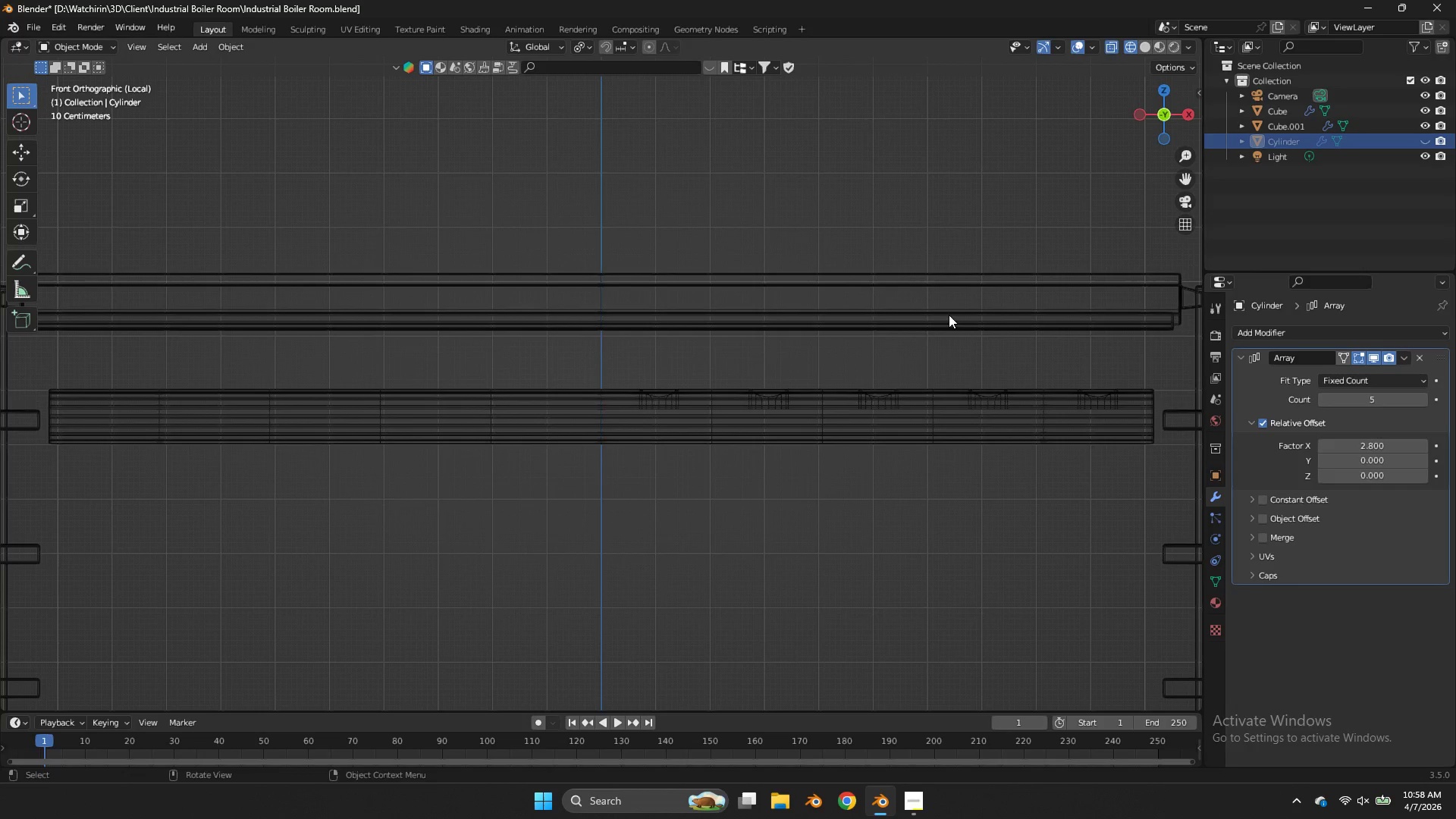 
key(Z)
 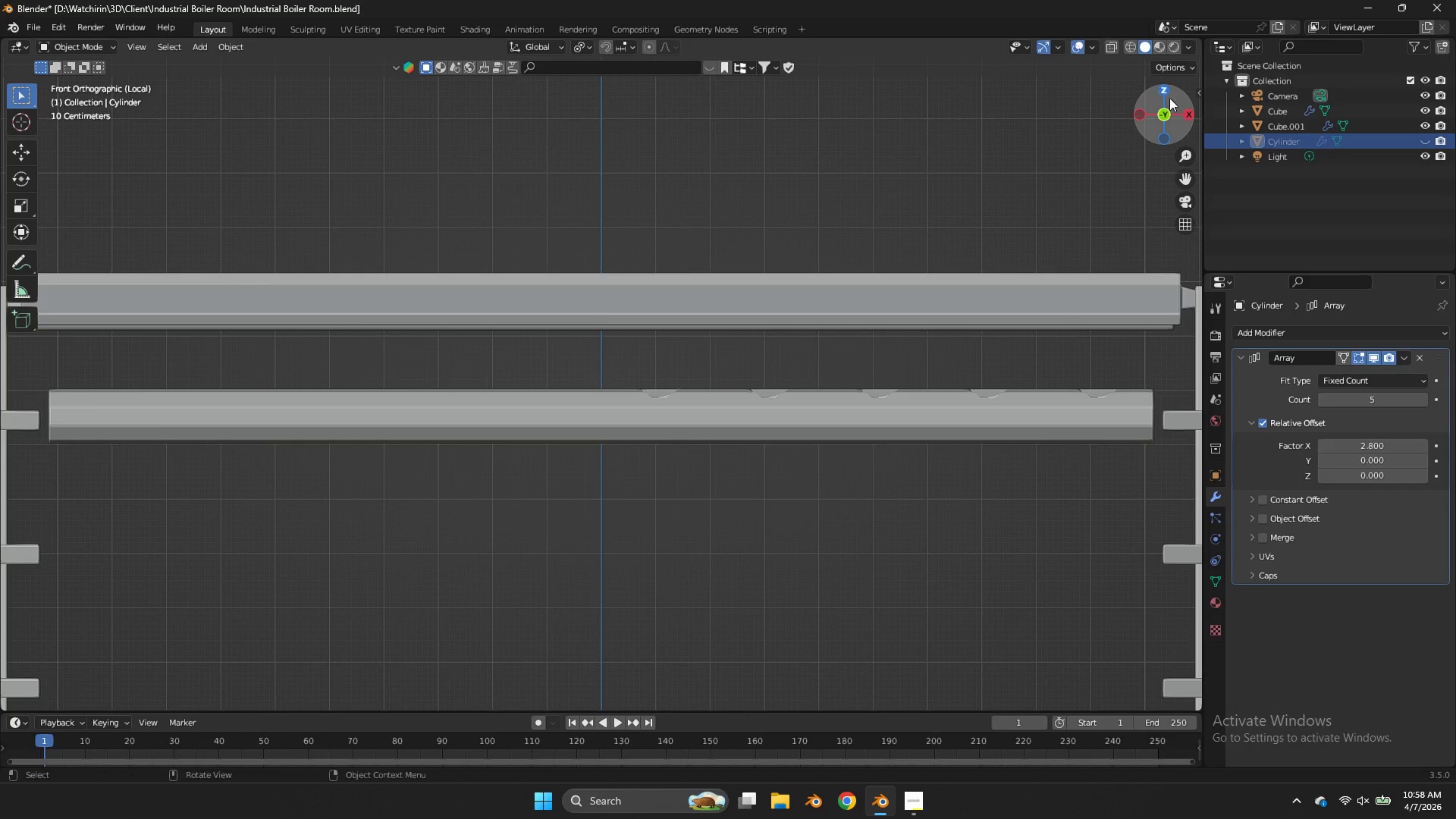 
left_click_drag(start_coordinate=[1144, 97], to_coordinate=[1150, 146])
 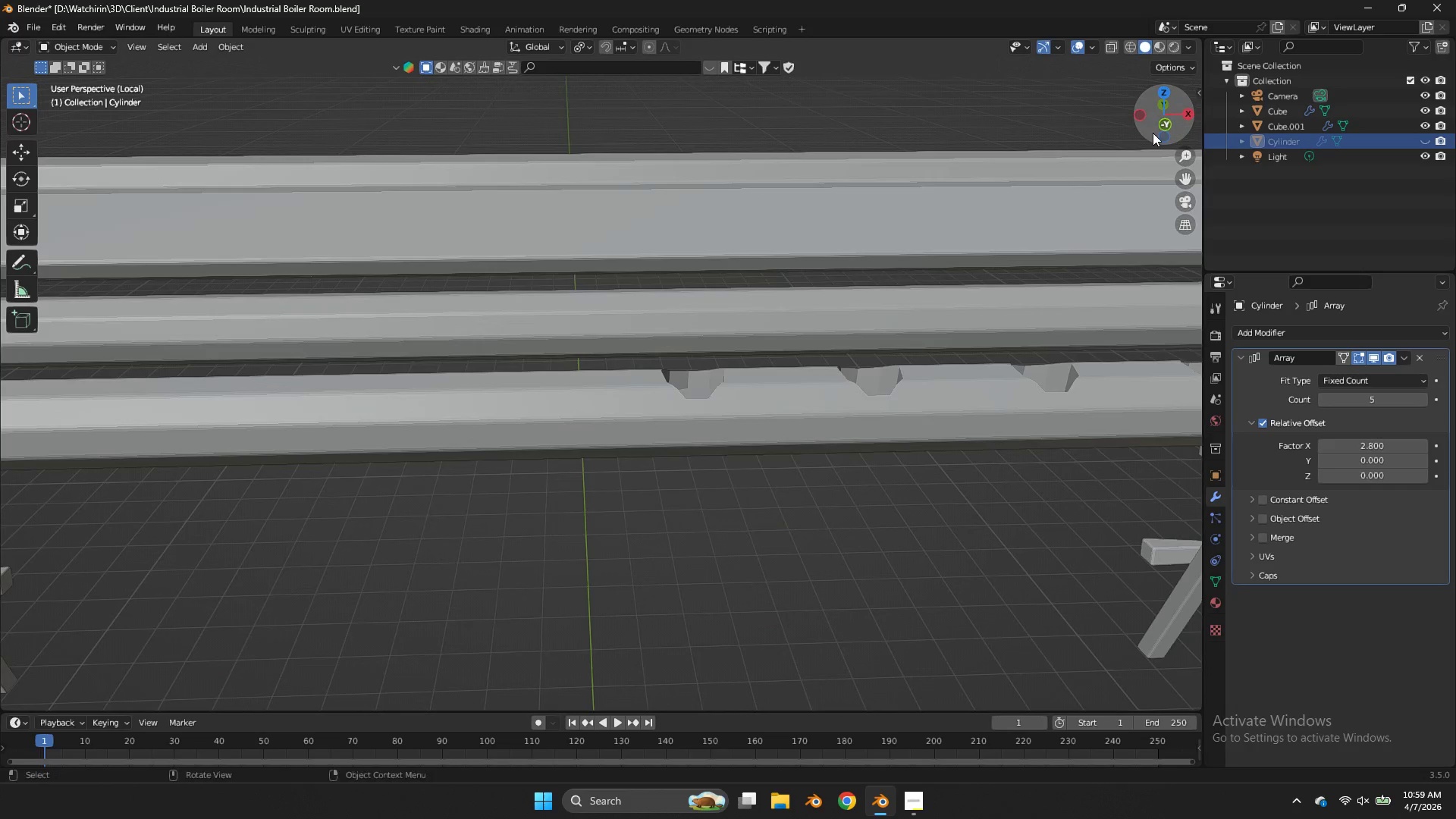 
scroll: coordinate [1153, 133], scroll_direction: up, amount: 3.0
 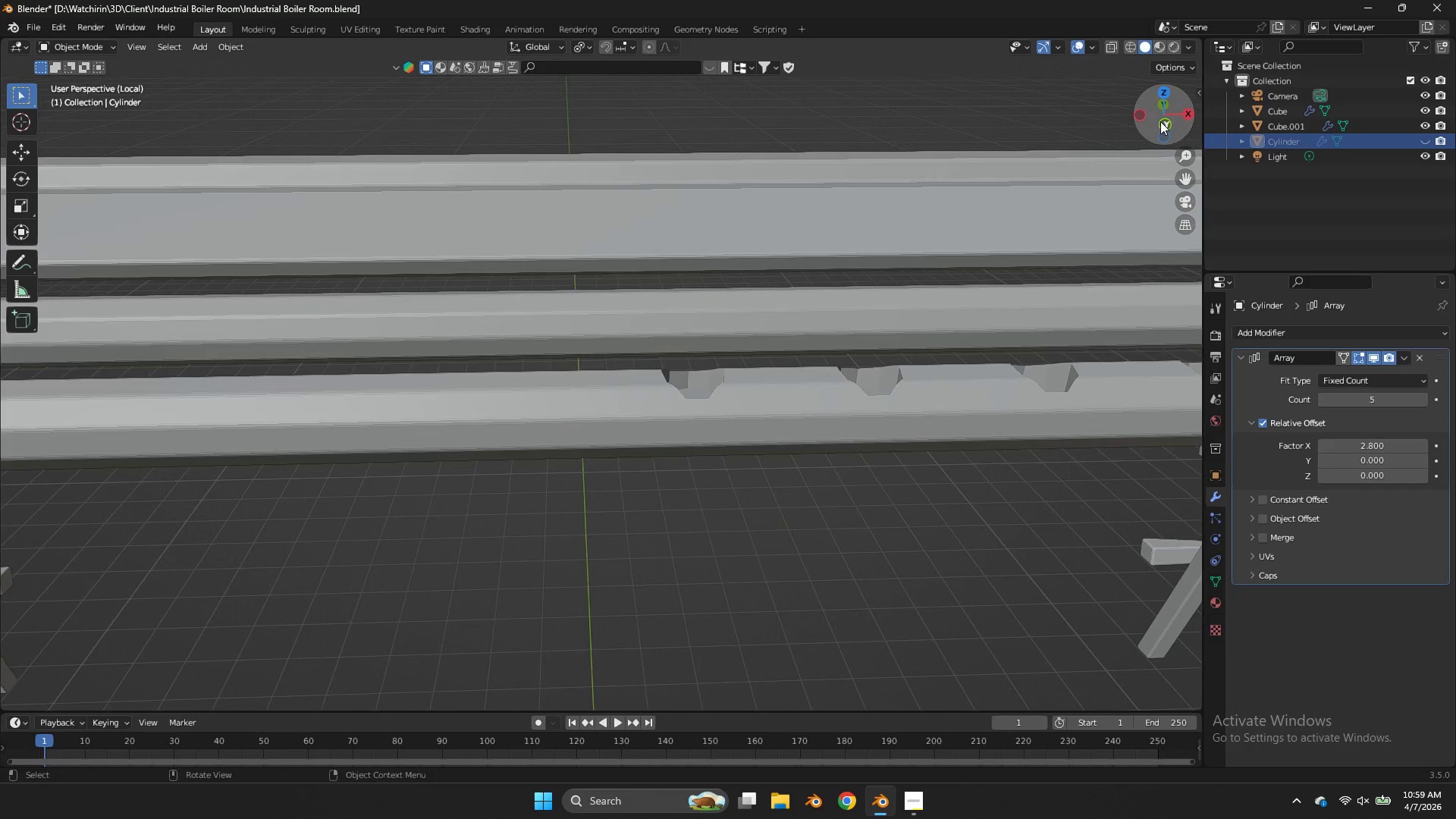 
left_click([1162, 126])
 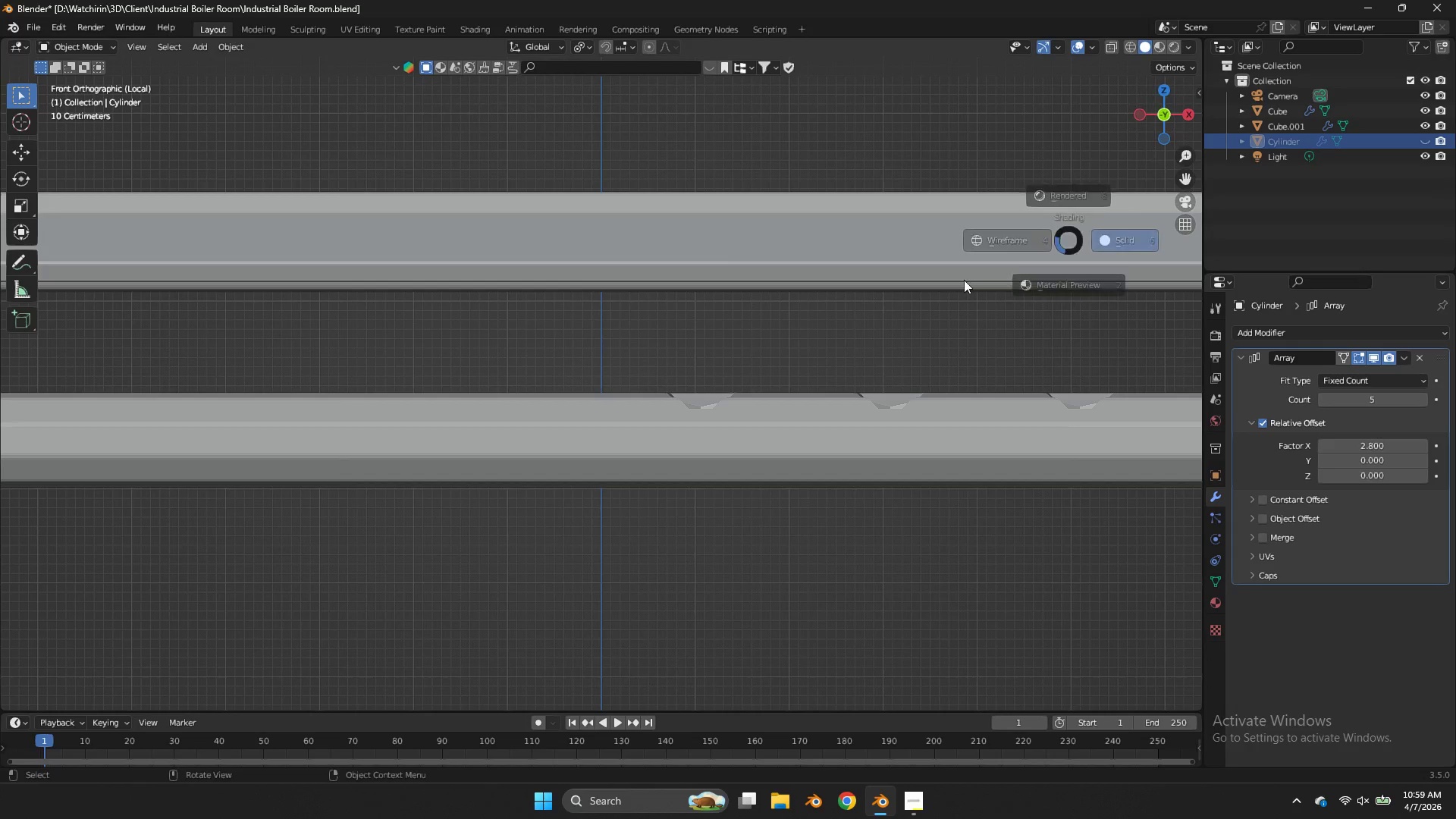 
key(Z)
 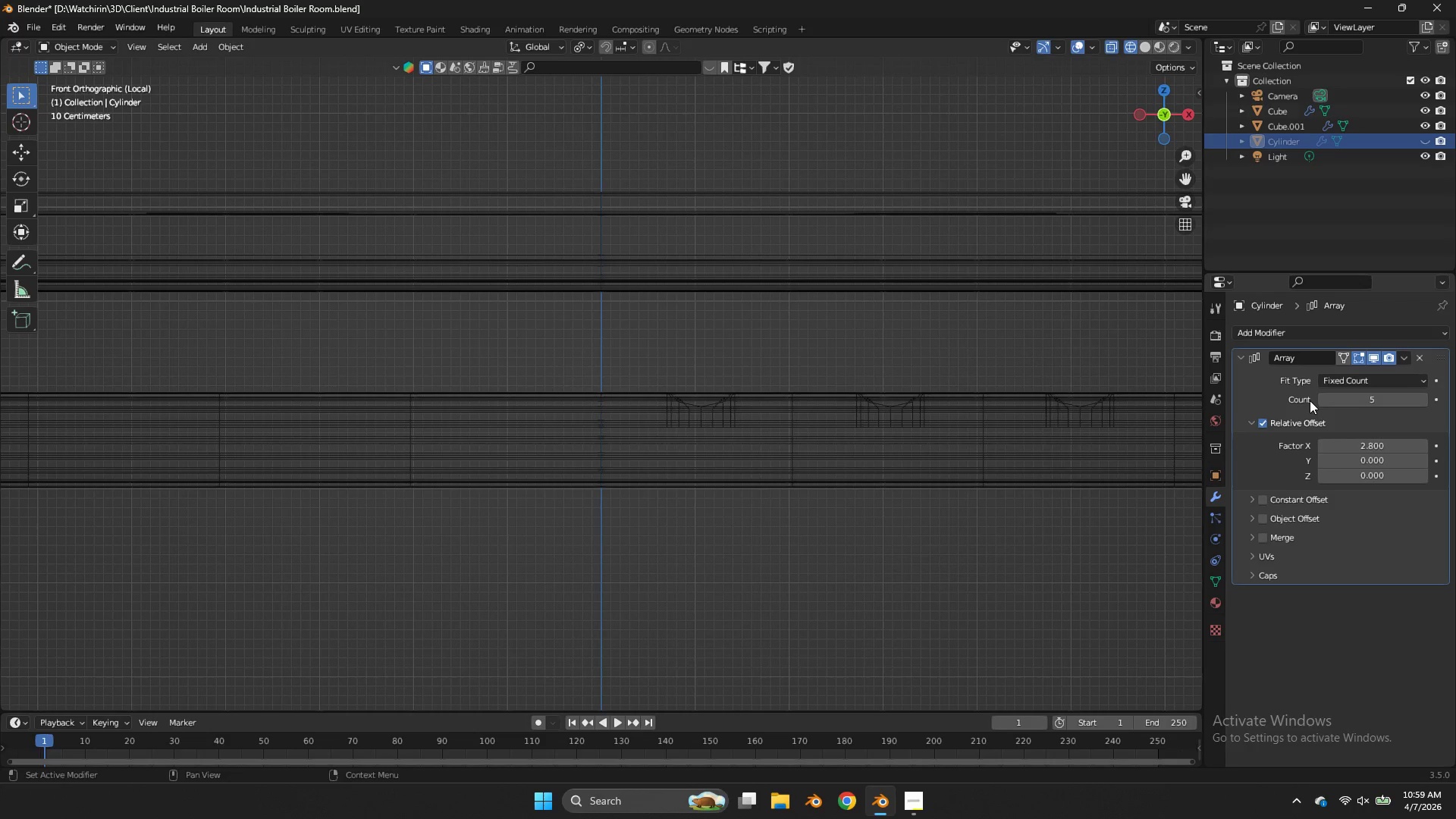 
left_click([945, 419])
 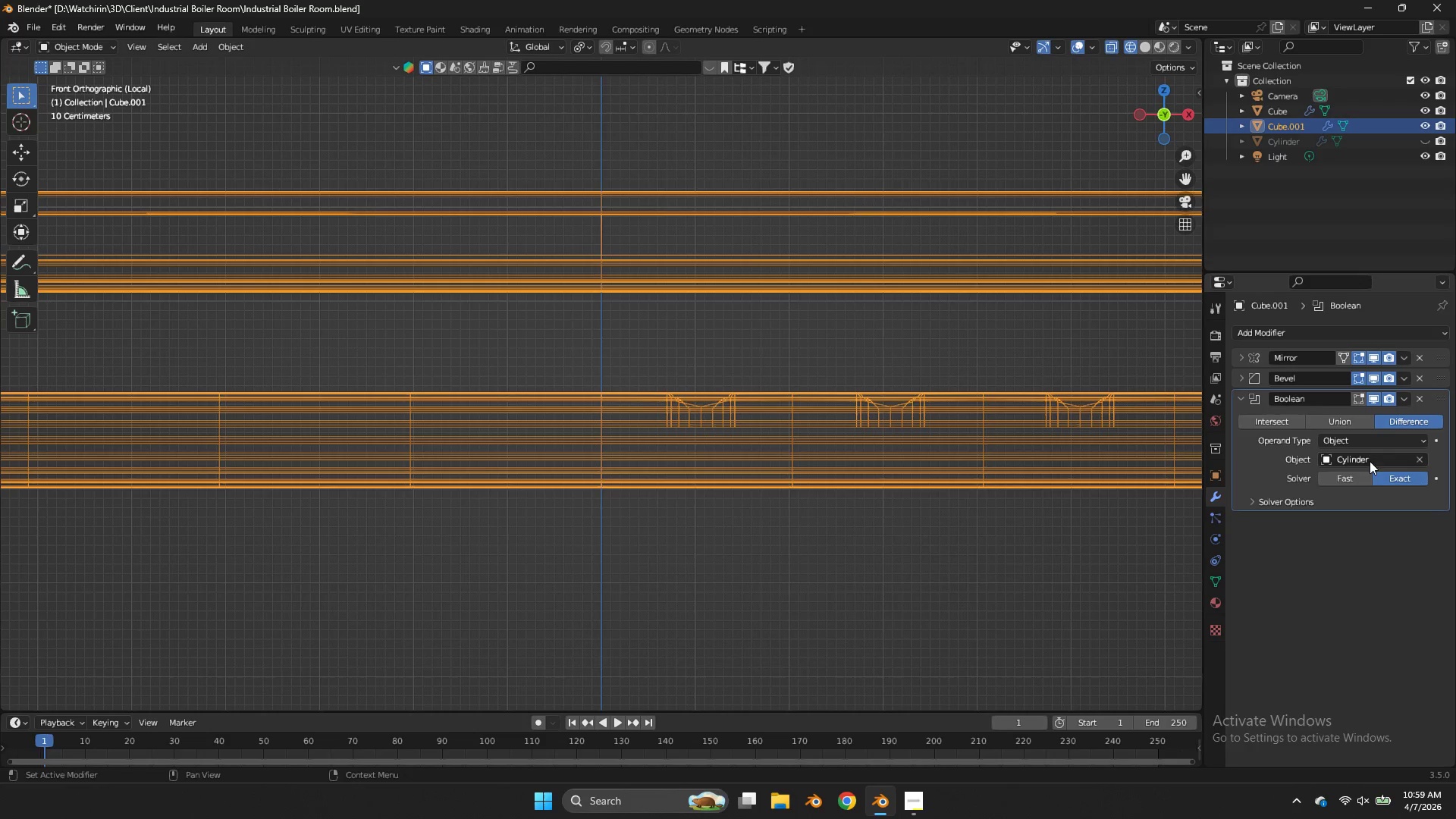 
left_click([1343, 475])
 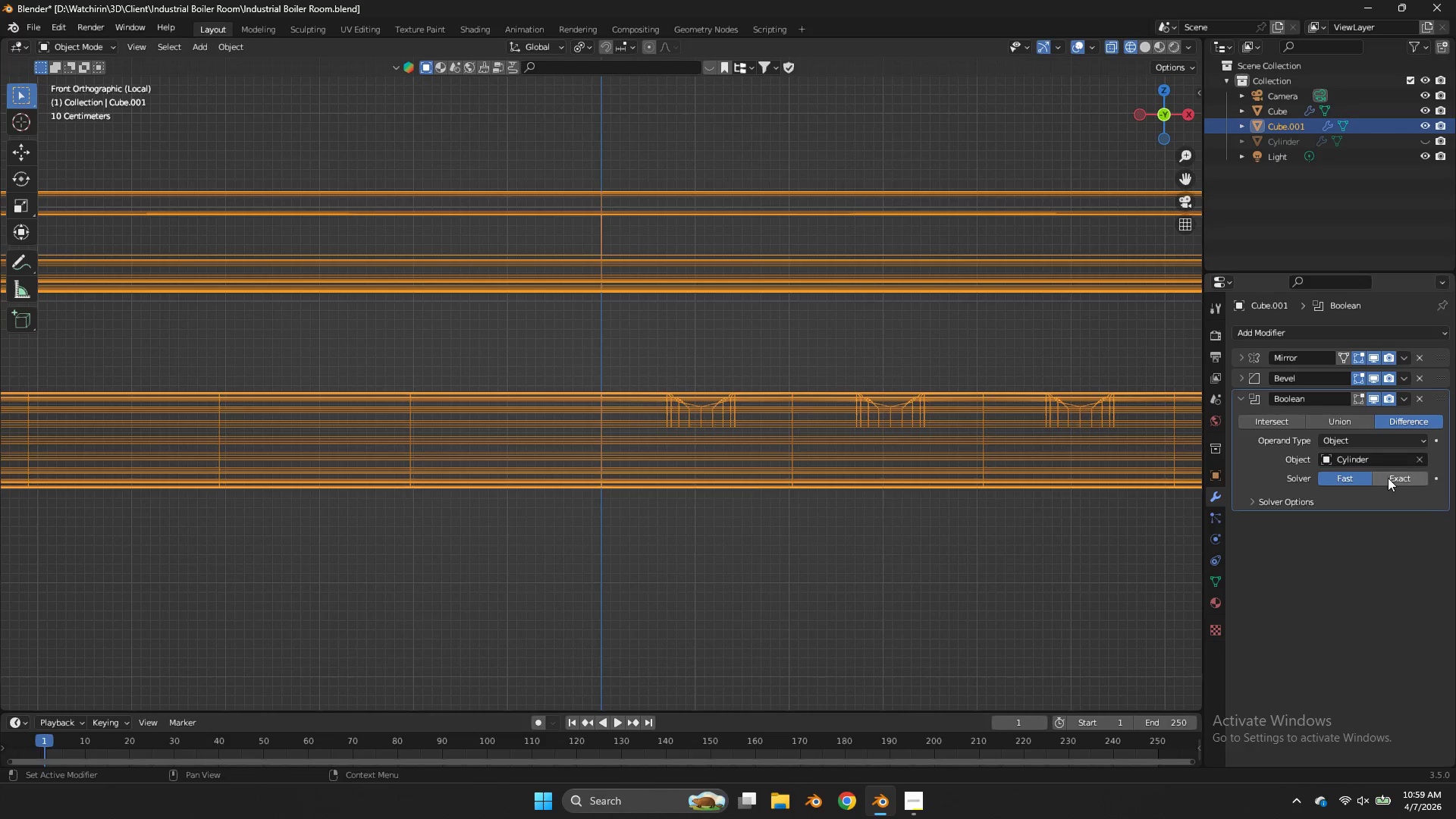 
left_click([1388, 478])
 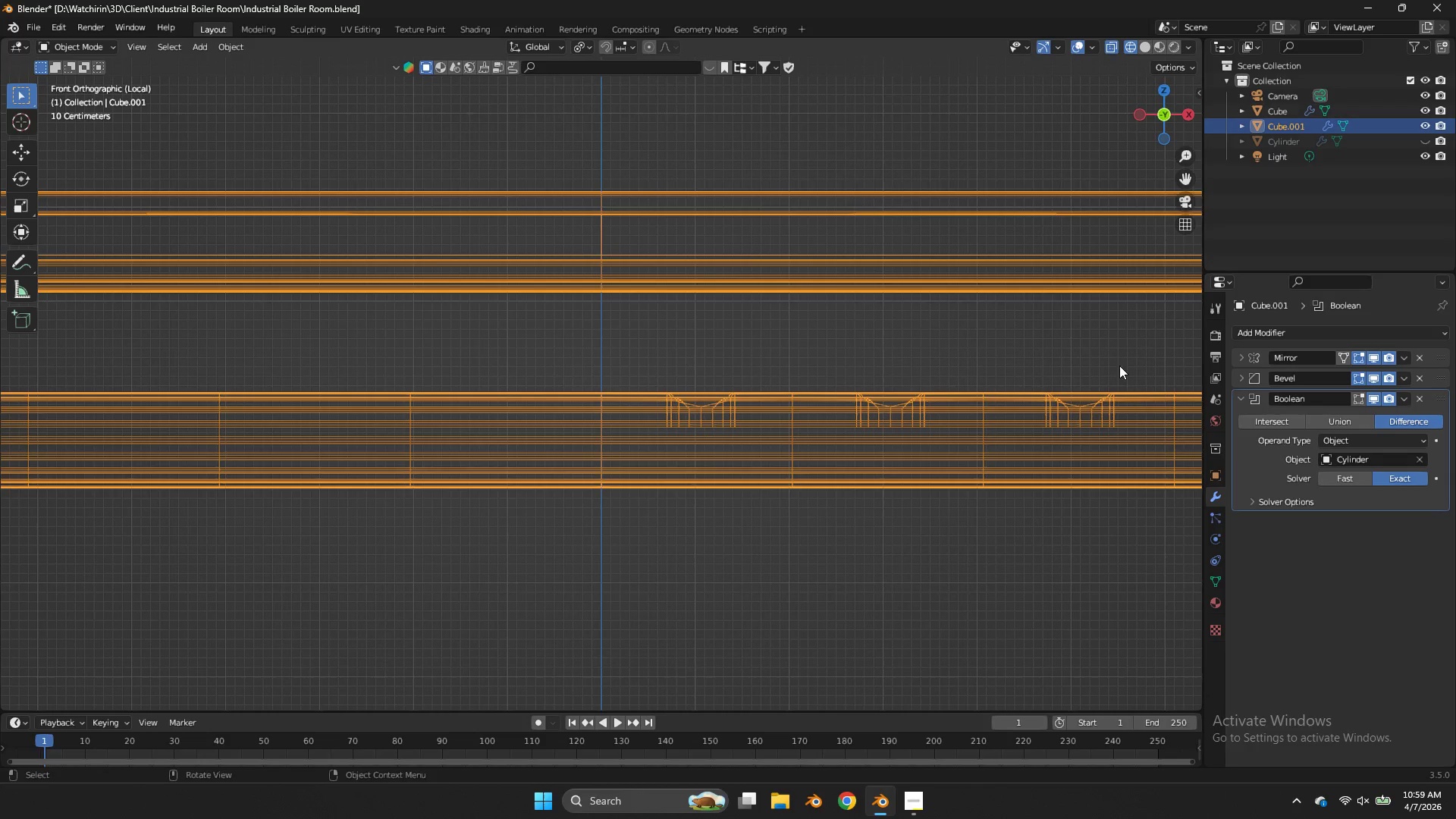 
key(Alt+H)
 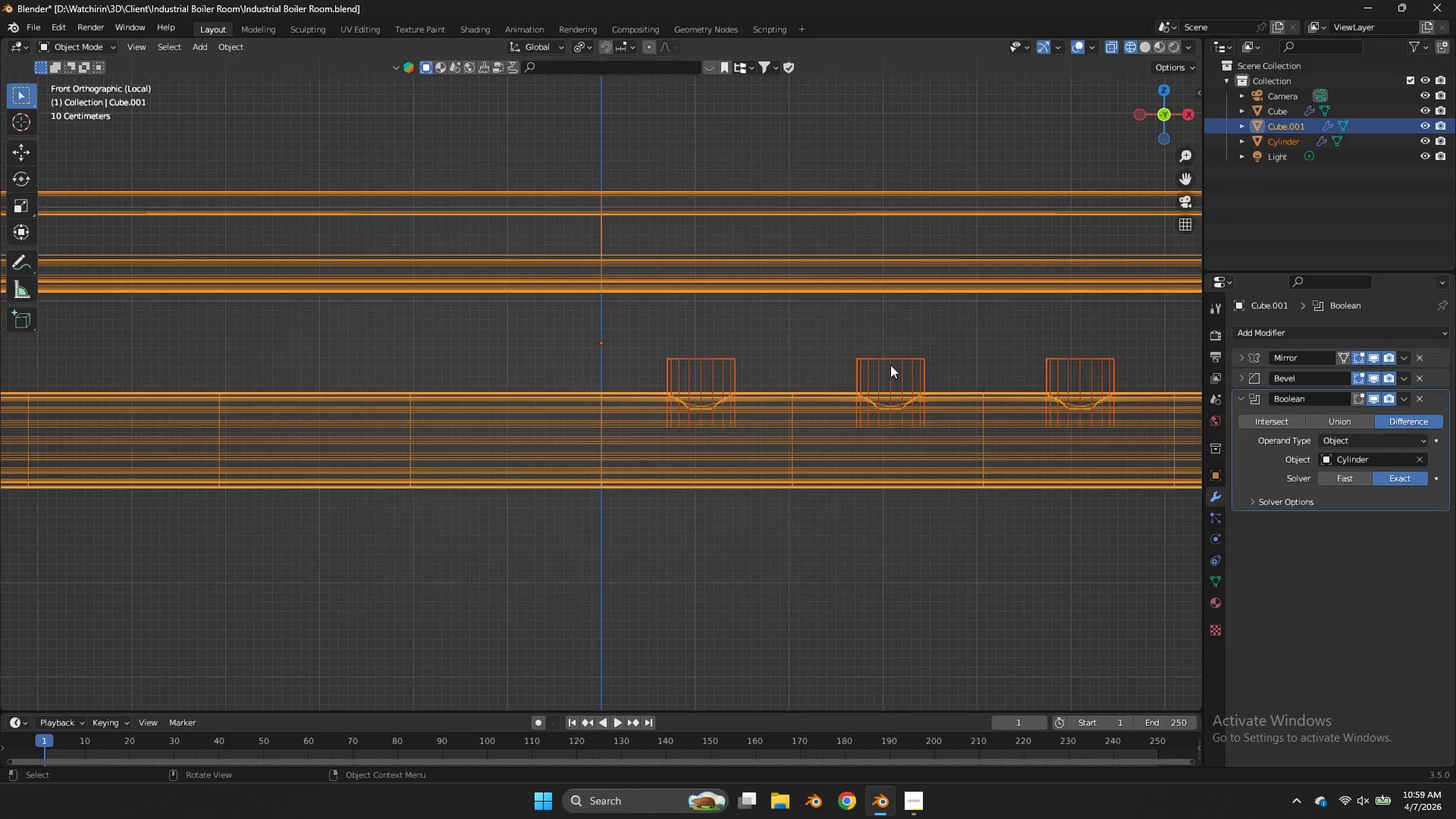 
left_click([890, 365])
 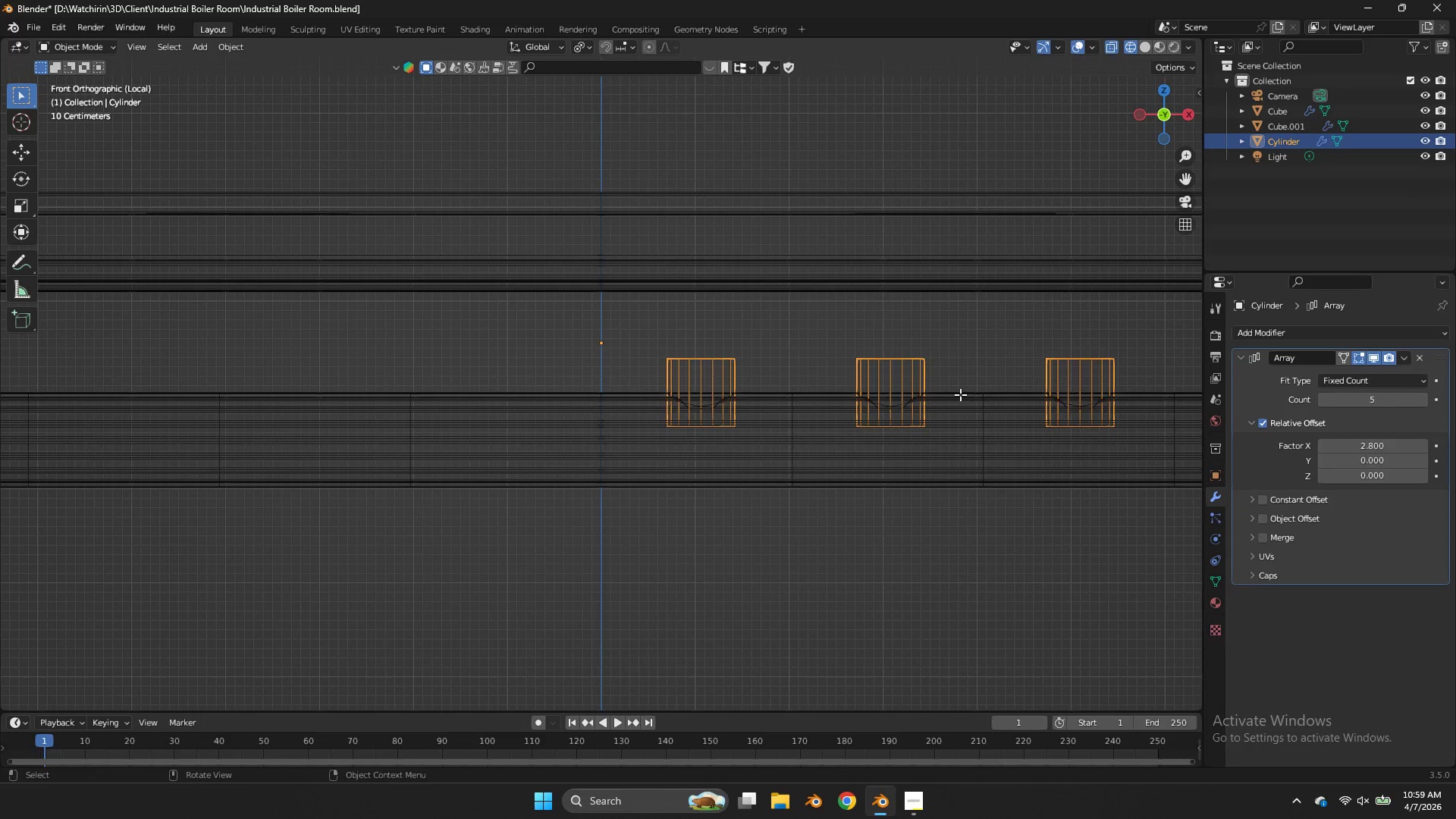 
key(Tab)
type(zgz)
 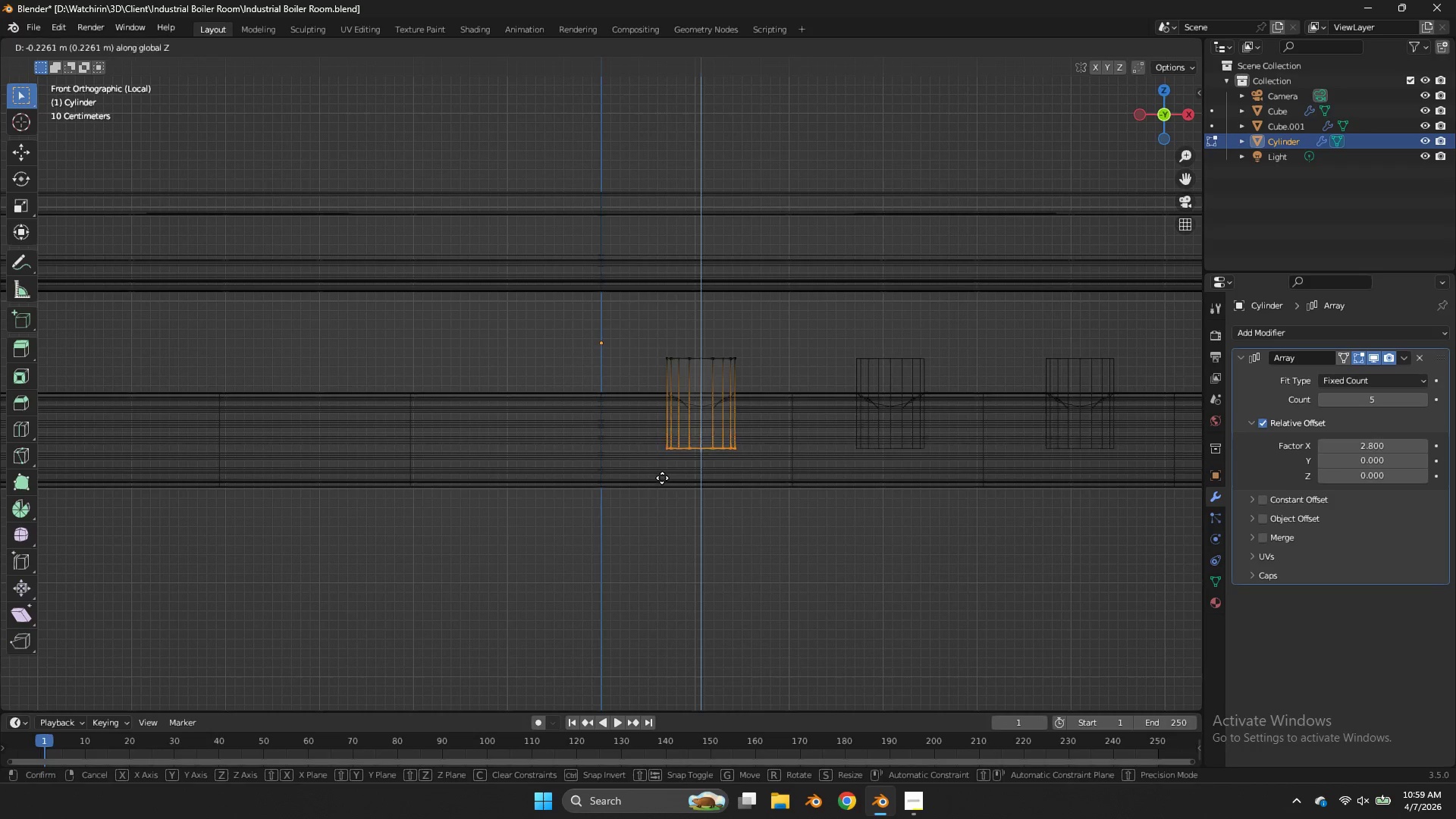 
left_click_drag(start_coordinate=[749, 410], to_coordinate=[626, 453])
 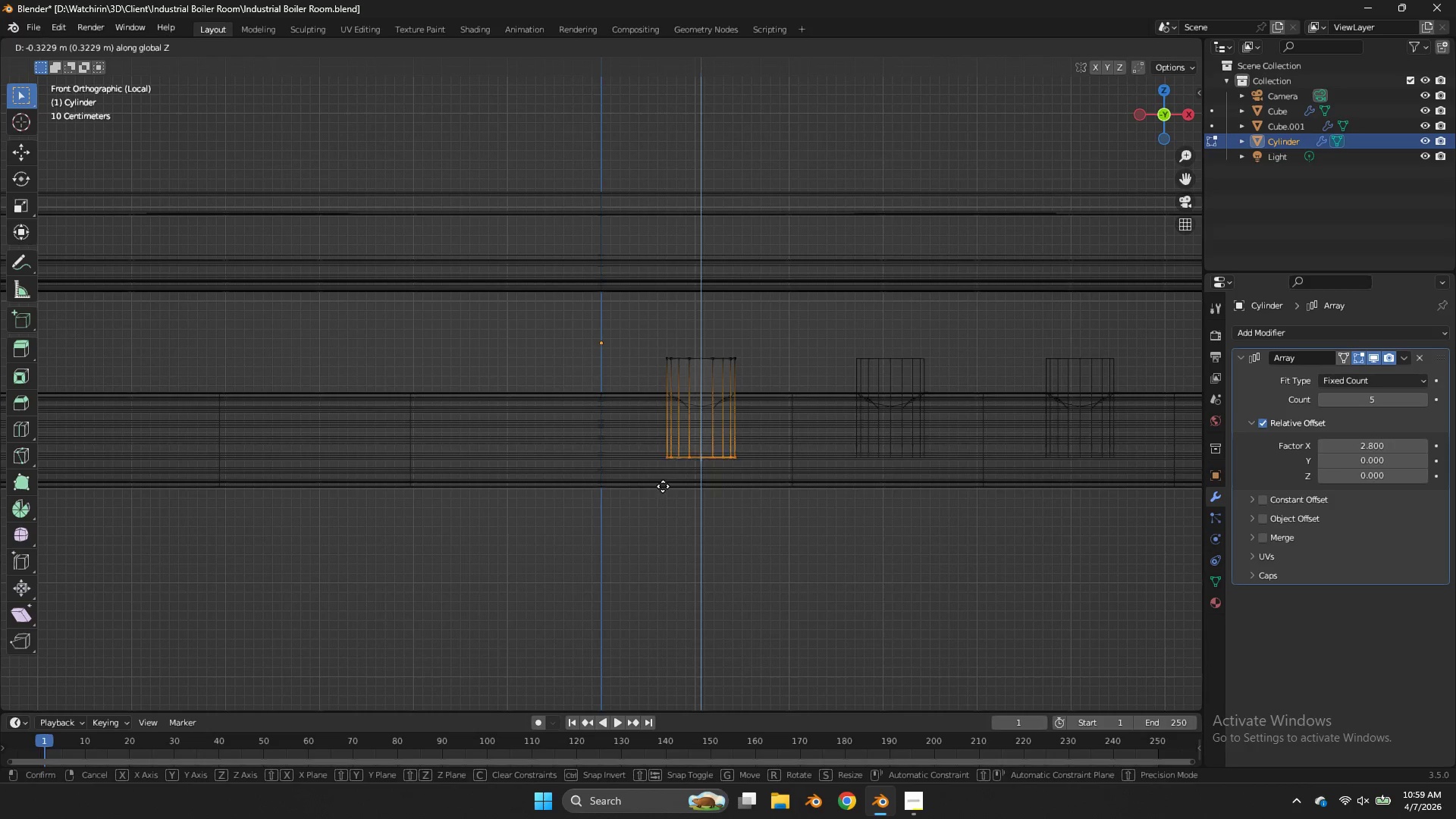 
left_click([663, 486])
 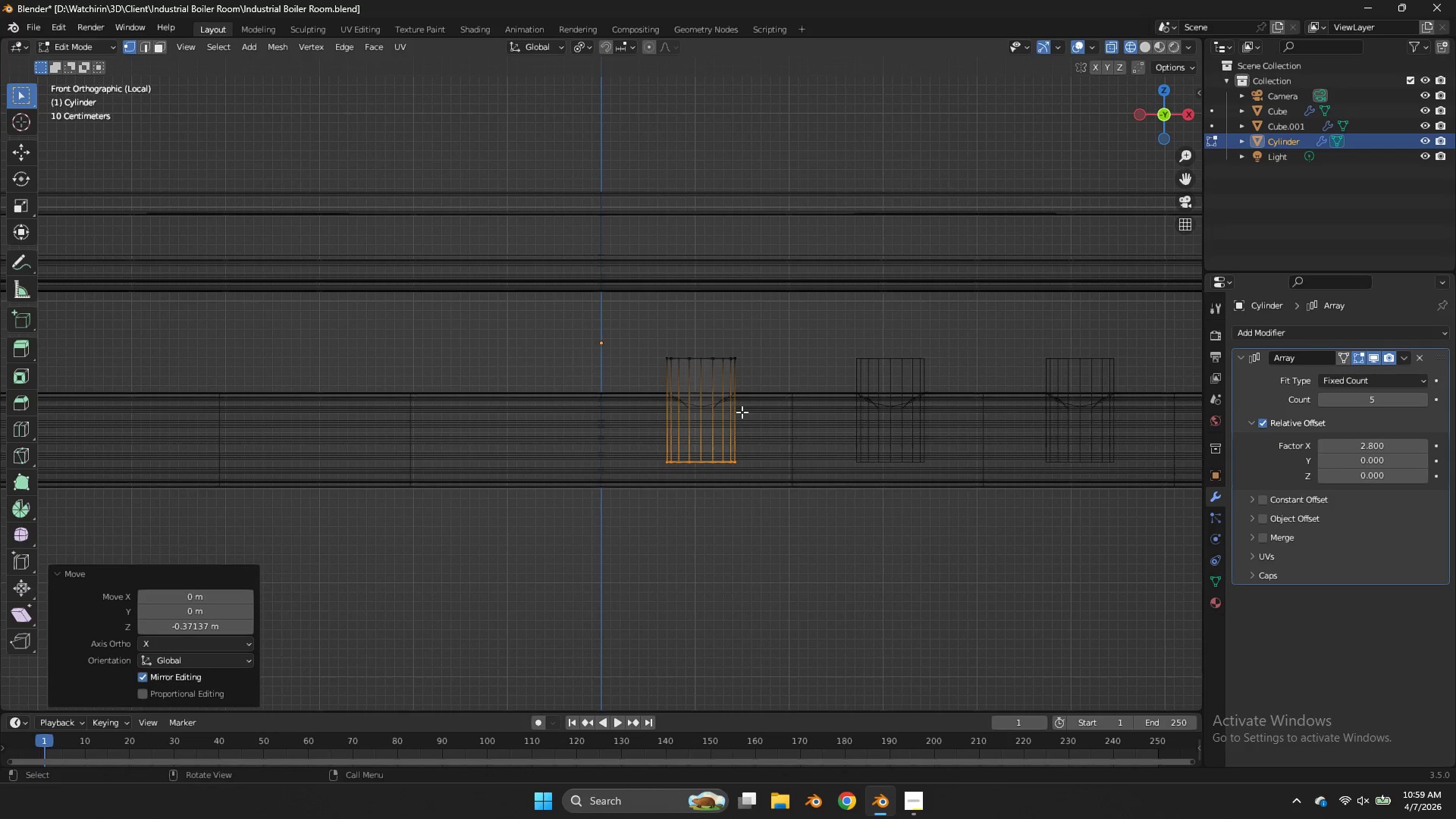 
key(Control+R)
 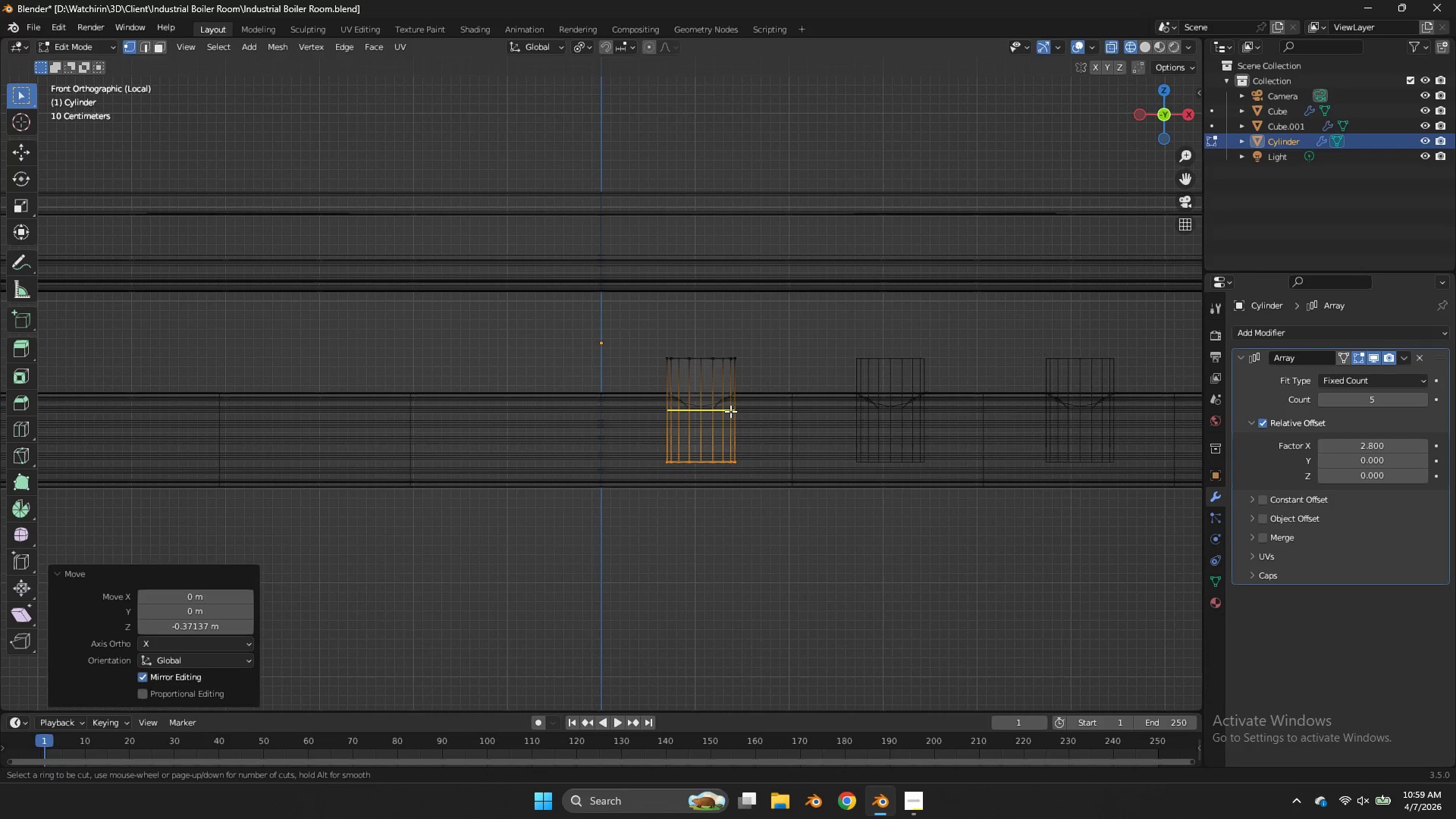 
right_click([730, 411])
 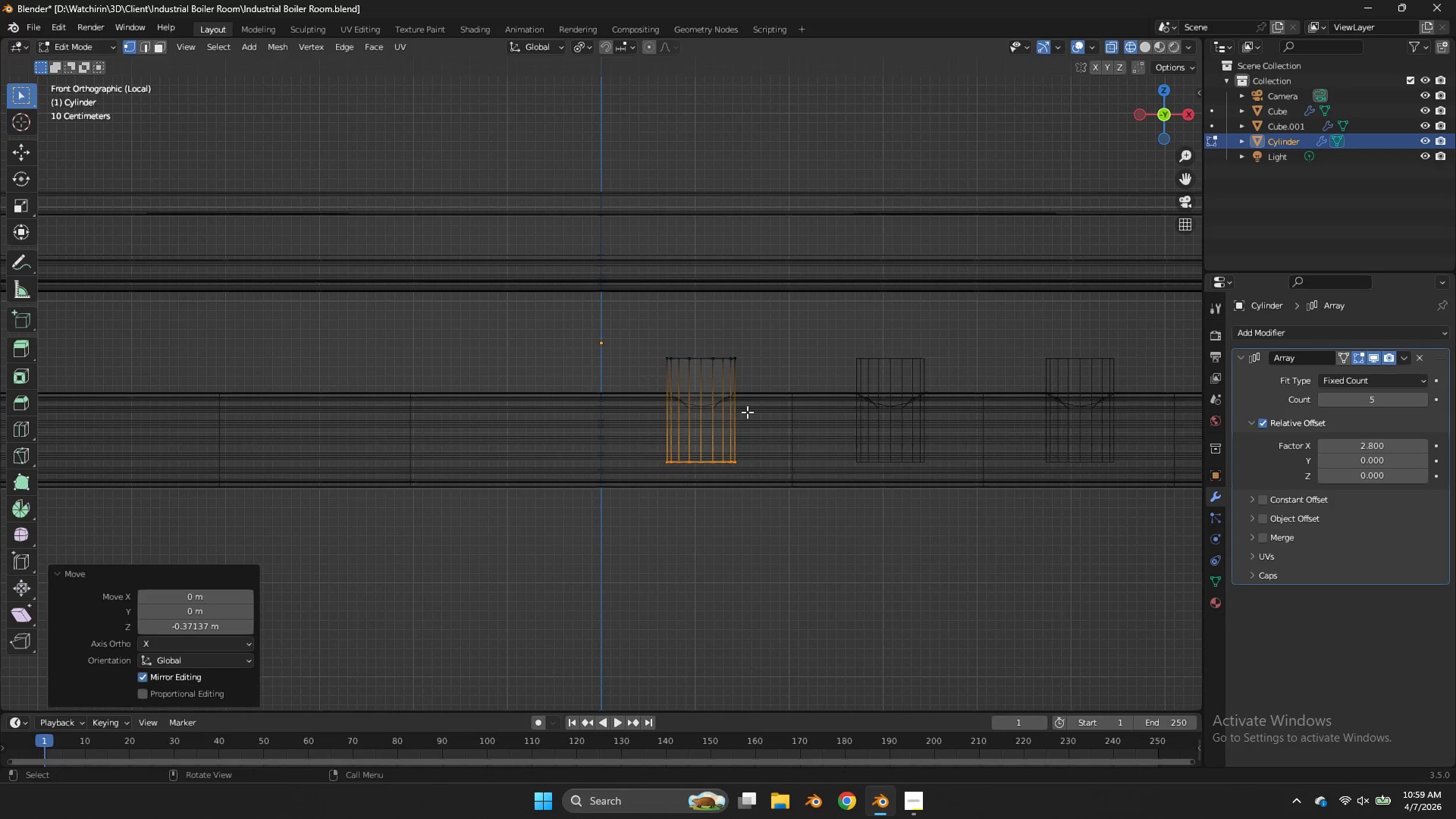 
key(Z)
 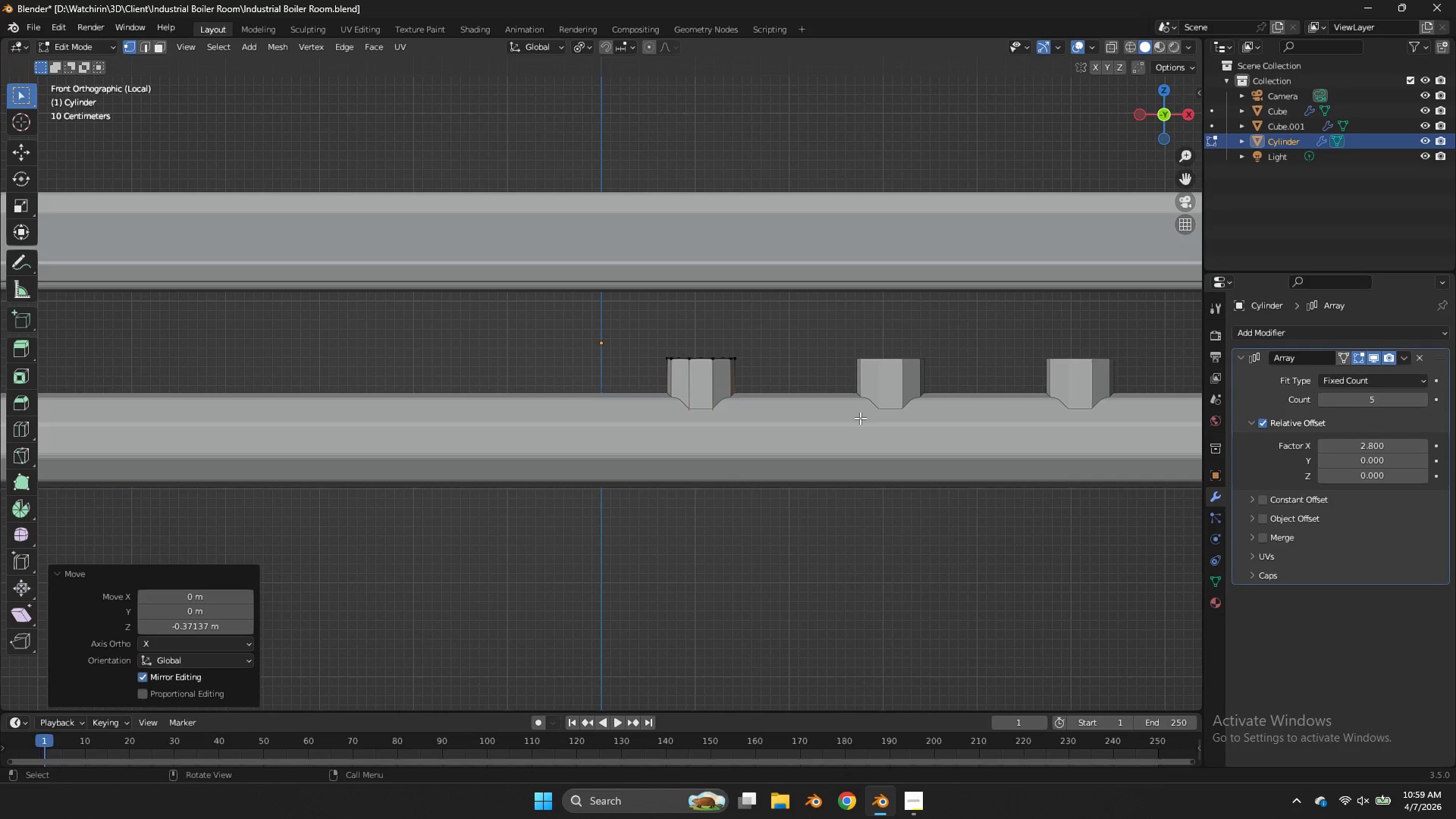 
key(Tab)
 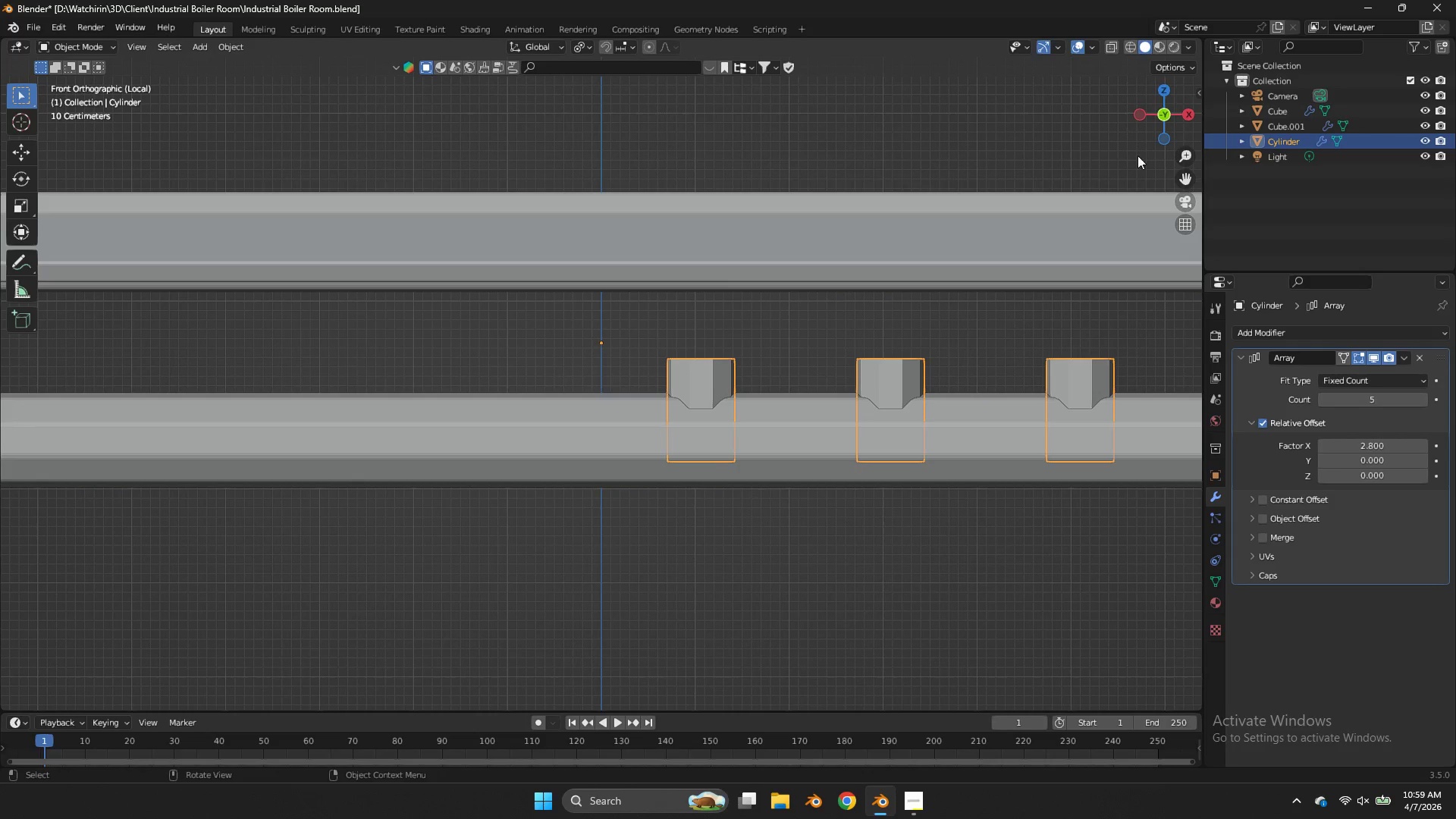 
left_click_drag(start_coordinate=[1158, 113], to_coordinate=[1156, 152])
 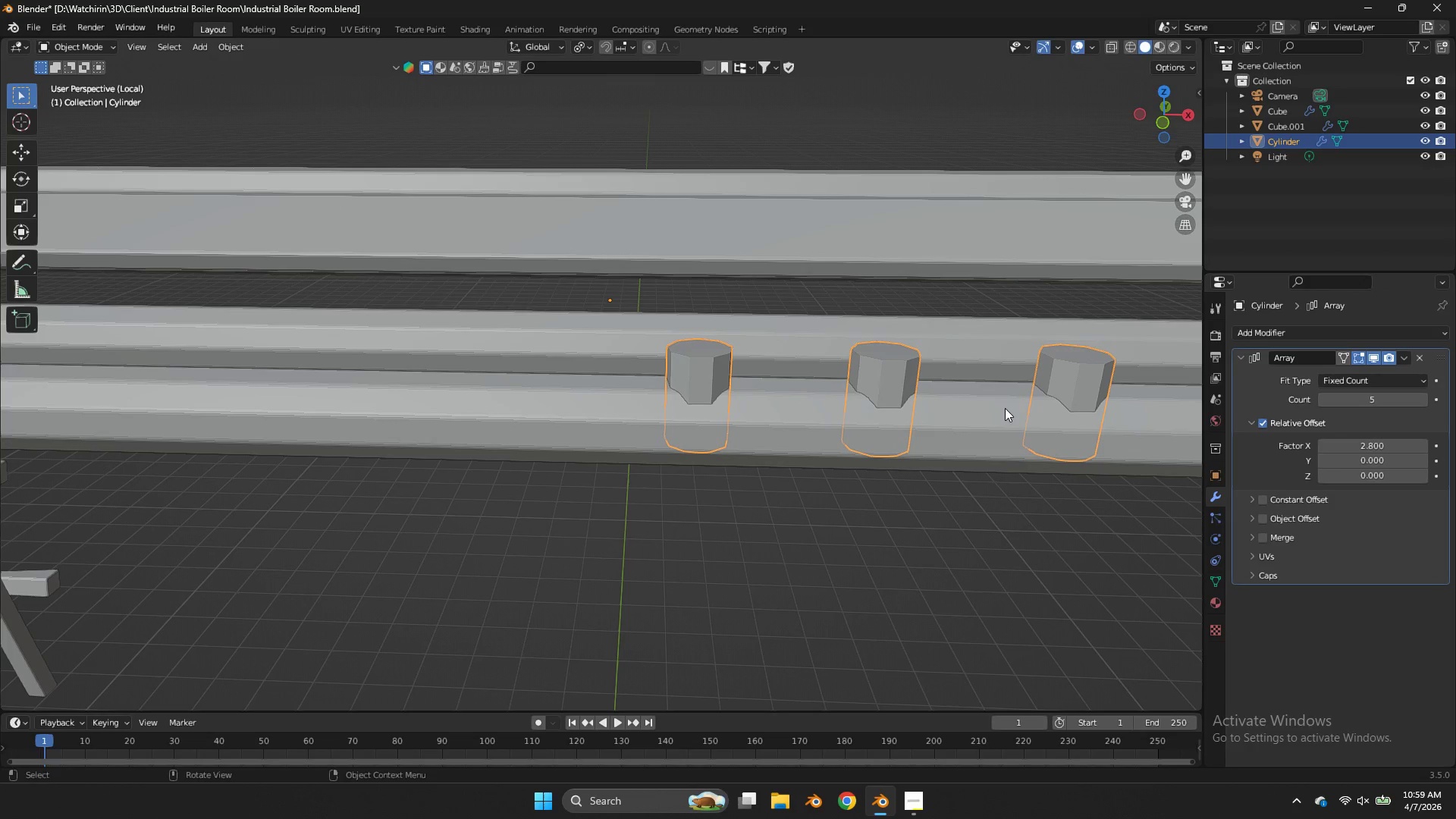 
left_click([1003, 408])
 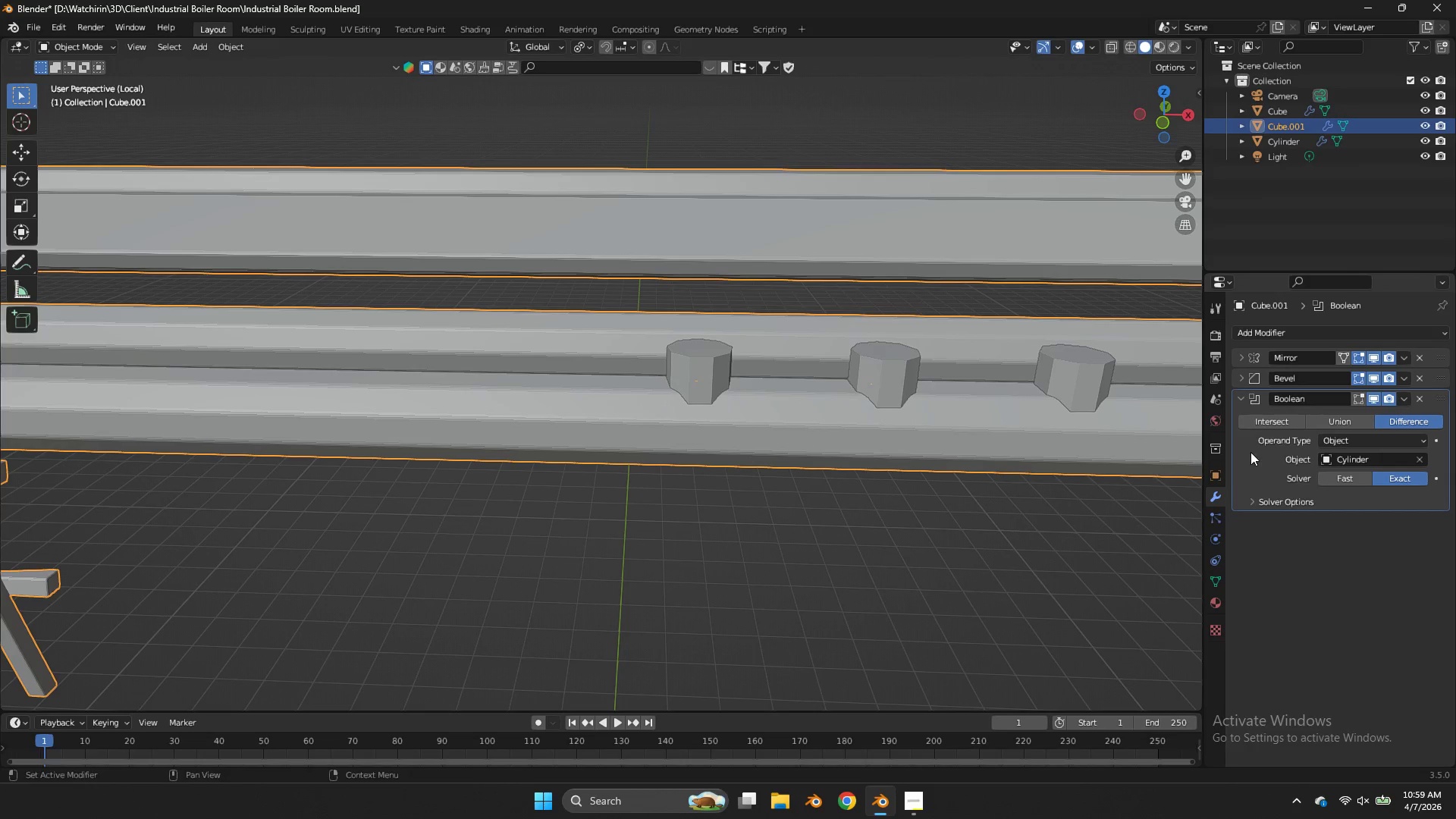 
key(Control+A)
 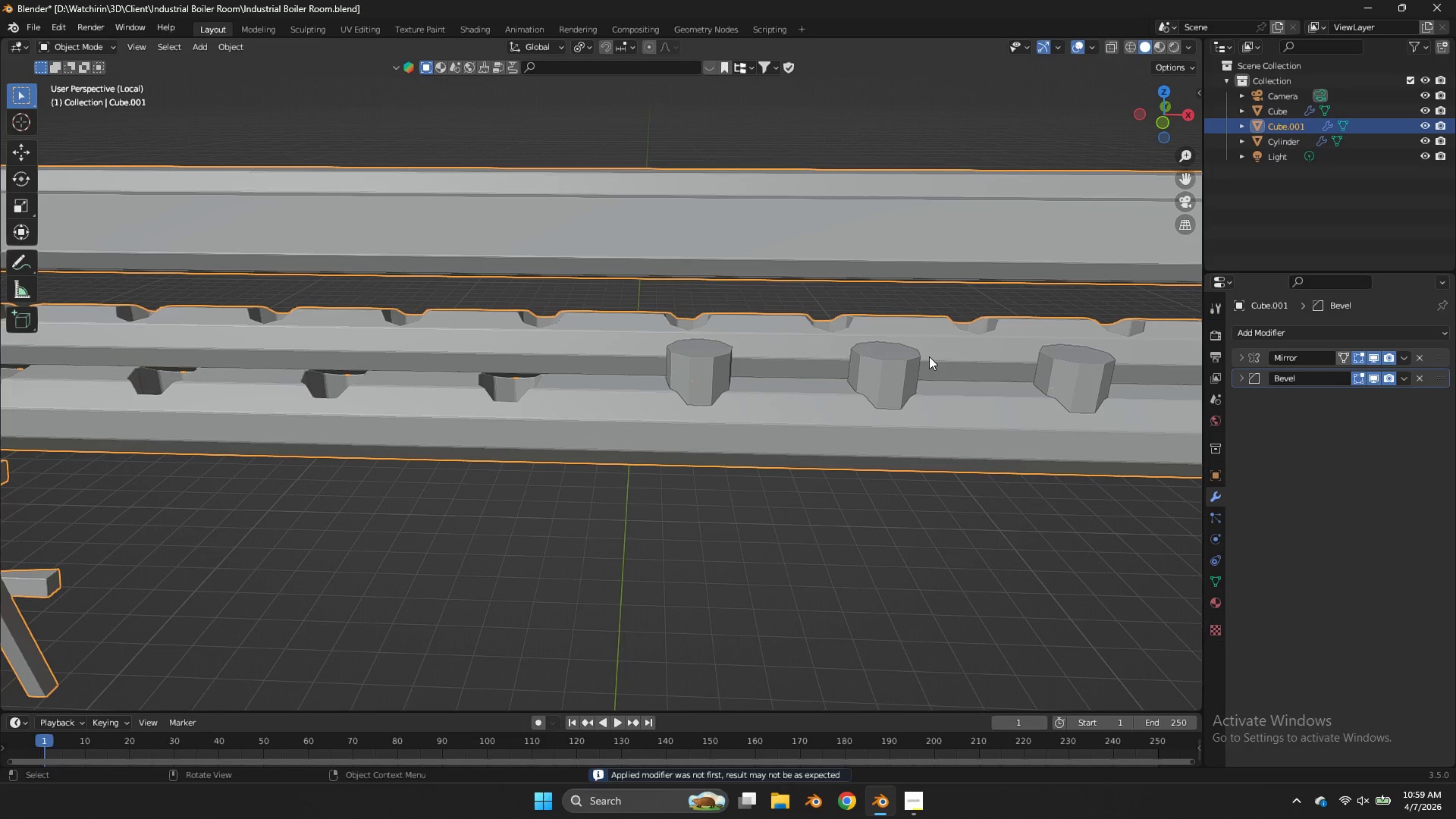 
scroll: coordinate [929, 356], scroll_direction: down, amount: 1.0
 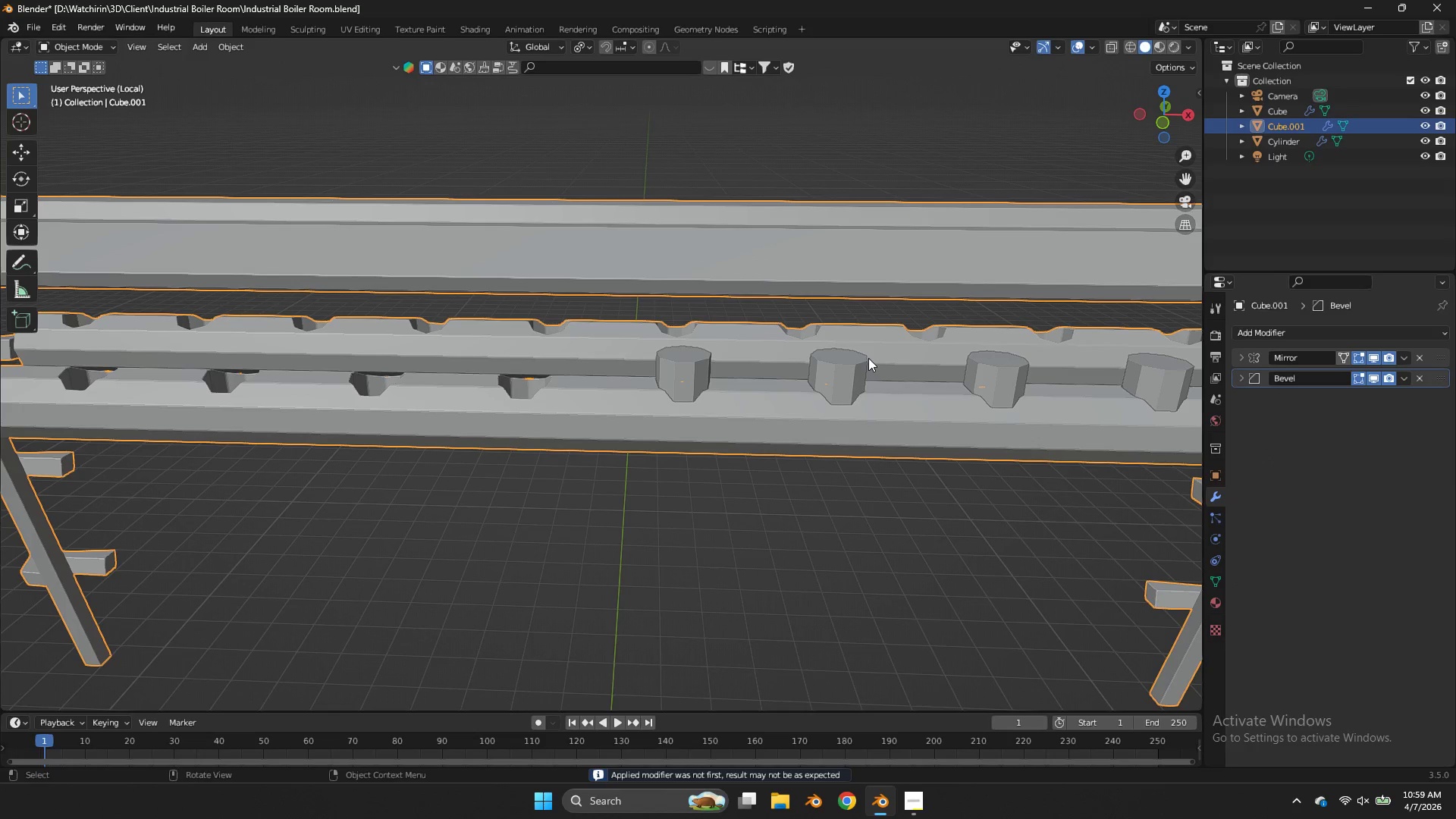 
left_click([868, 358])
 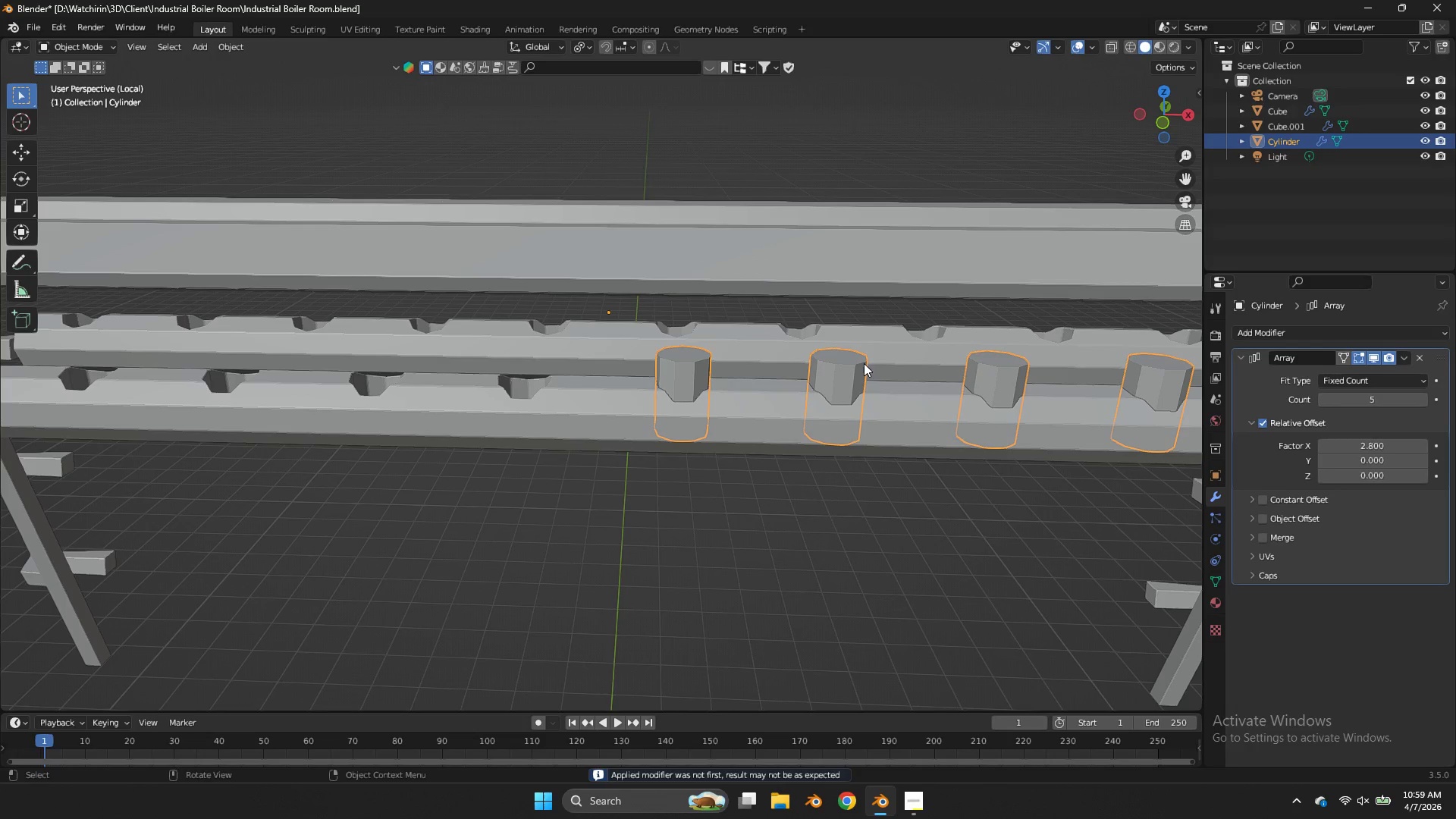 
key(X)
 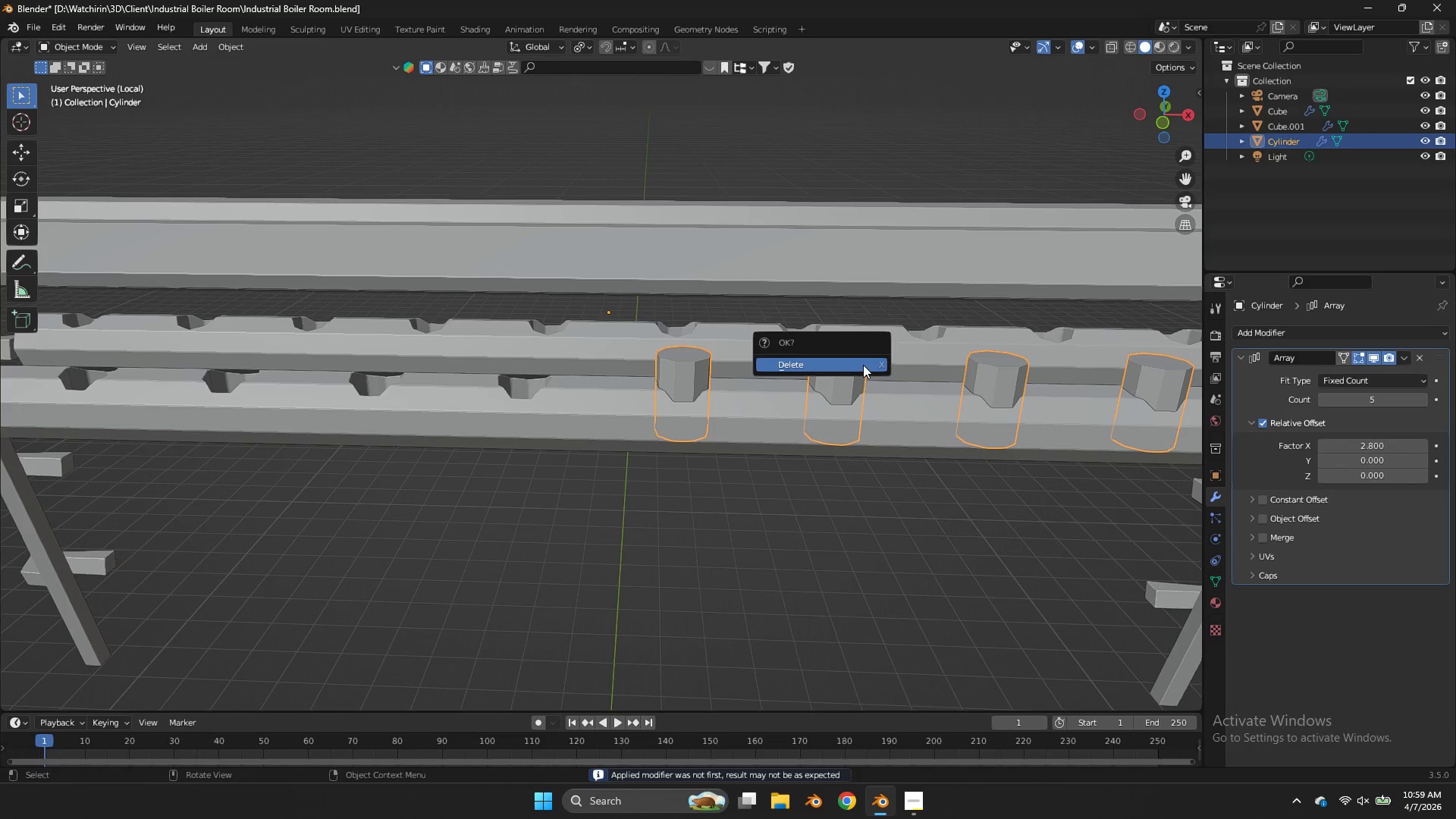 
left_click([863, 365])
 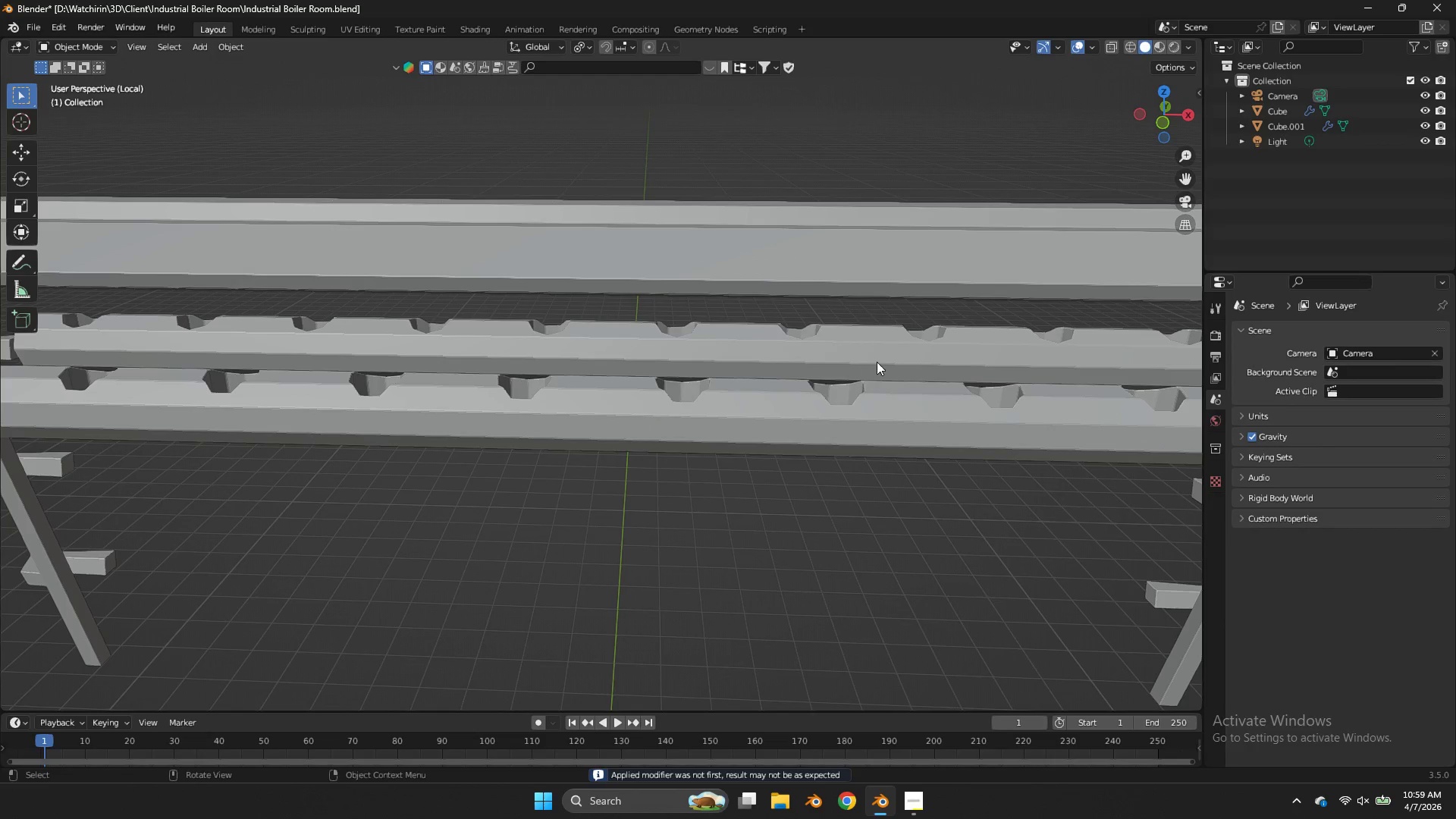 
scroll: coordinate [880, 359], scroll_direction: up, amount: 4.0
 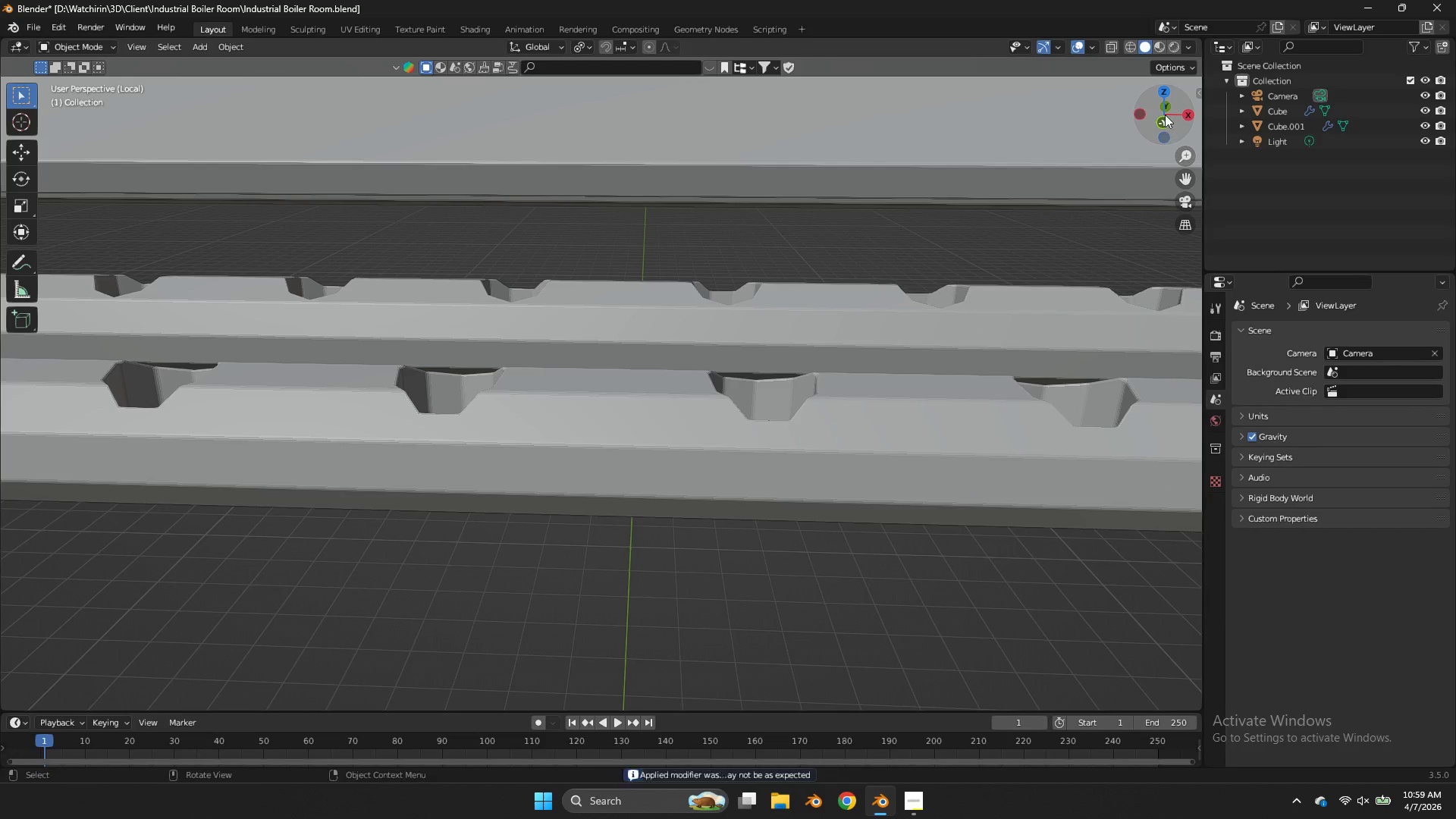 
left_click_drag(start_coordinate=[1164, 115], to_coordinate=[557, 99])
 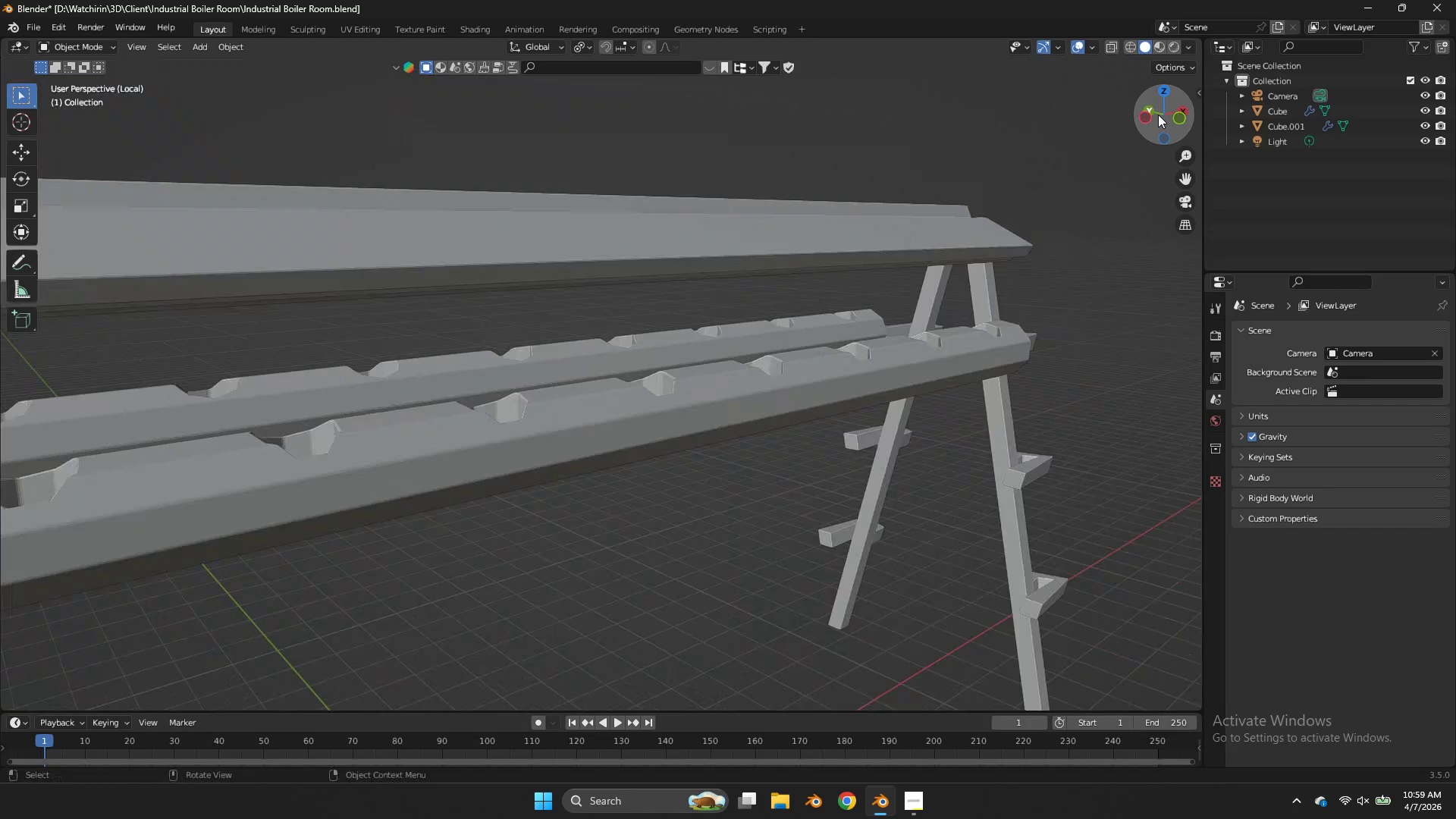 
left_click_drag(start_coordinate=[1158, 115], to_coordinate=[1159, 105])
 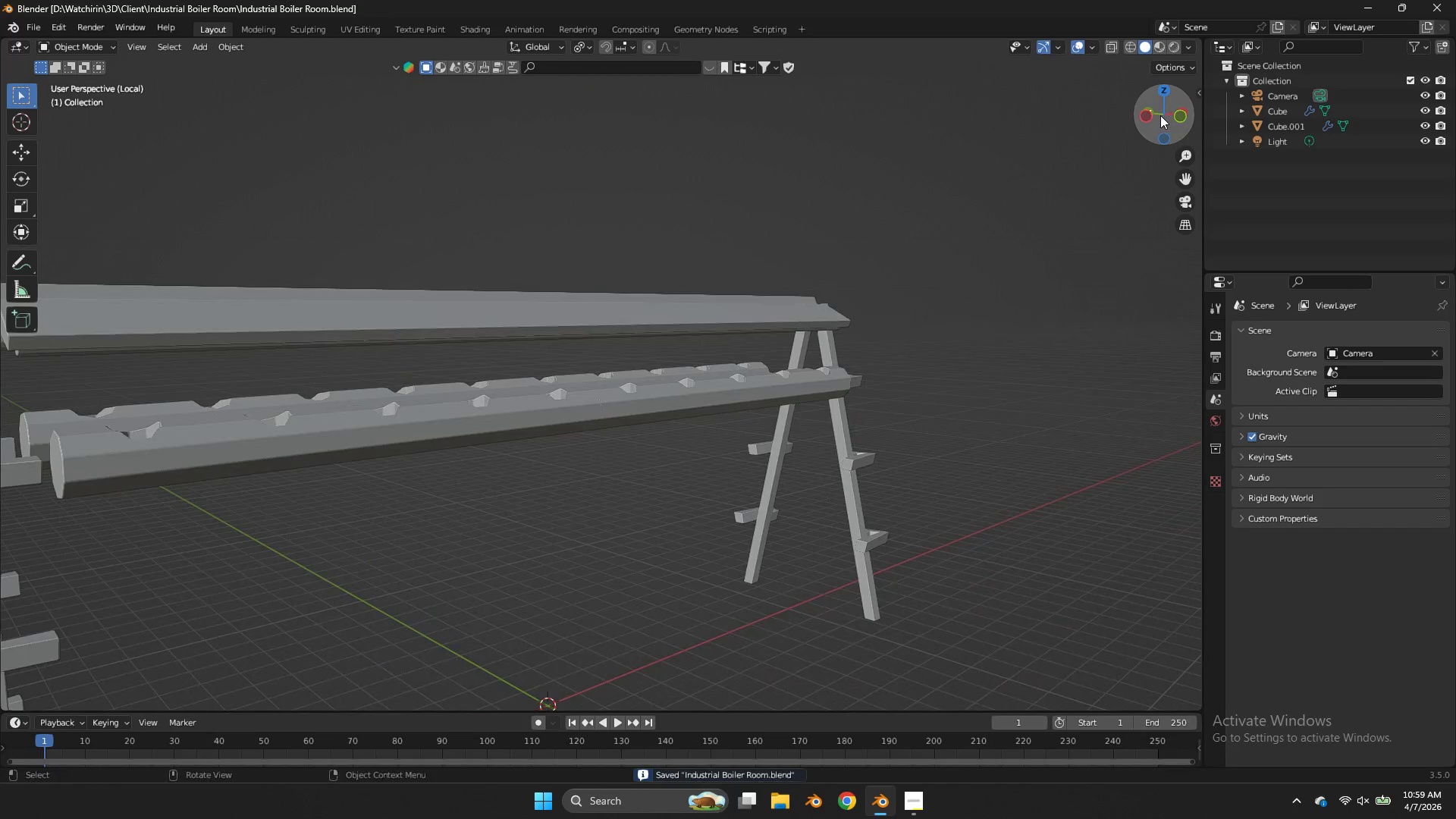 
scroll: coordinate [1158, 115], scroll_direction: down, amount: 7.0
 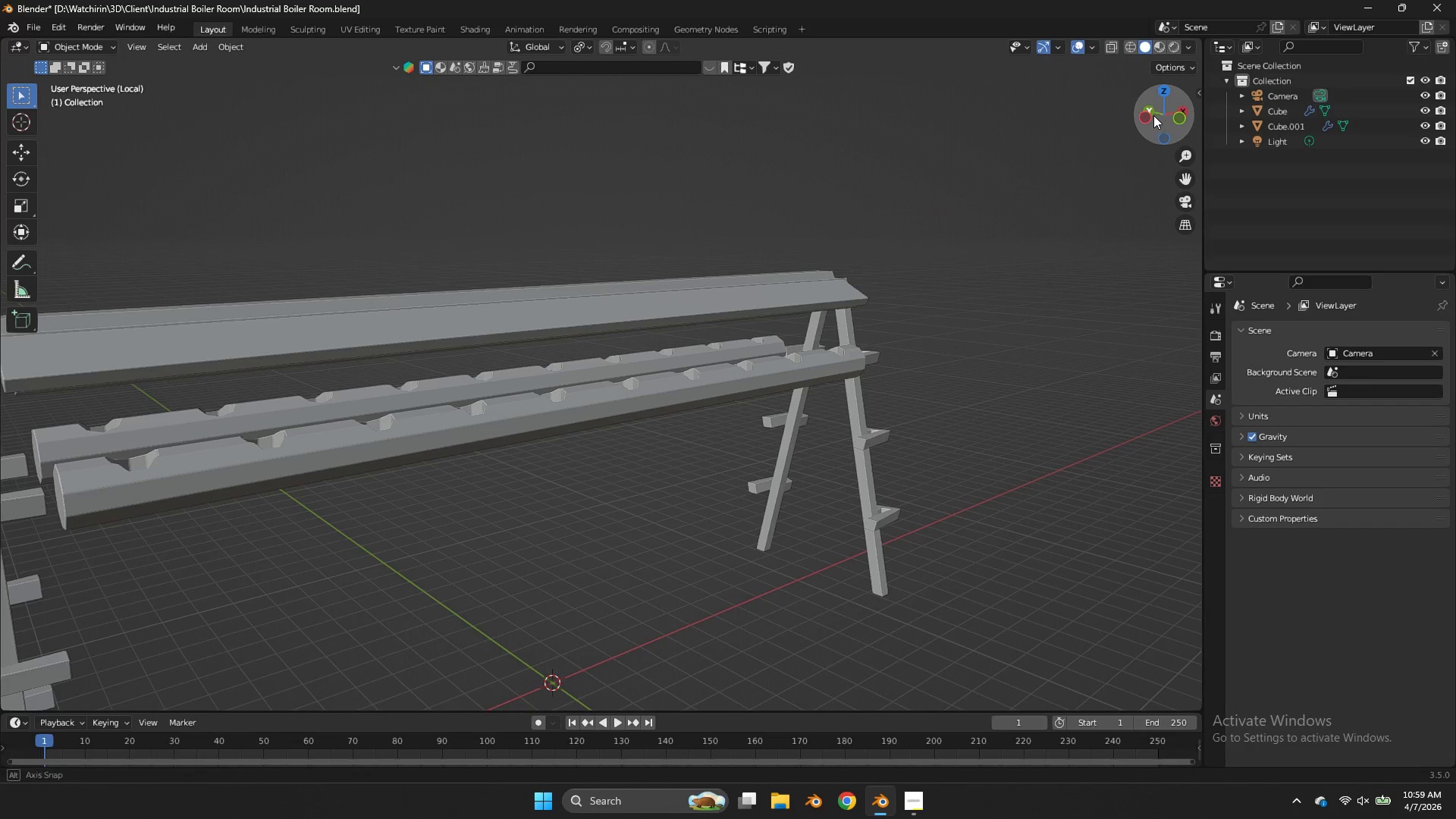 
key(Control+ControlLeft)
 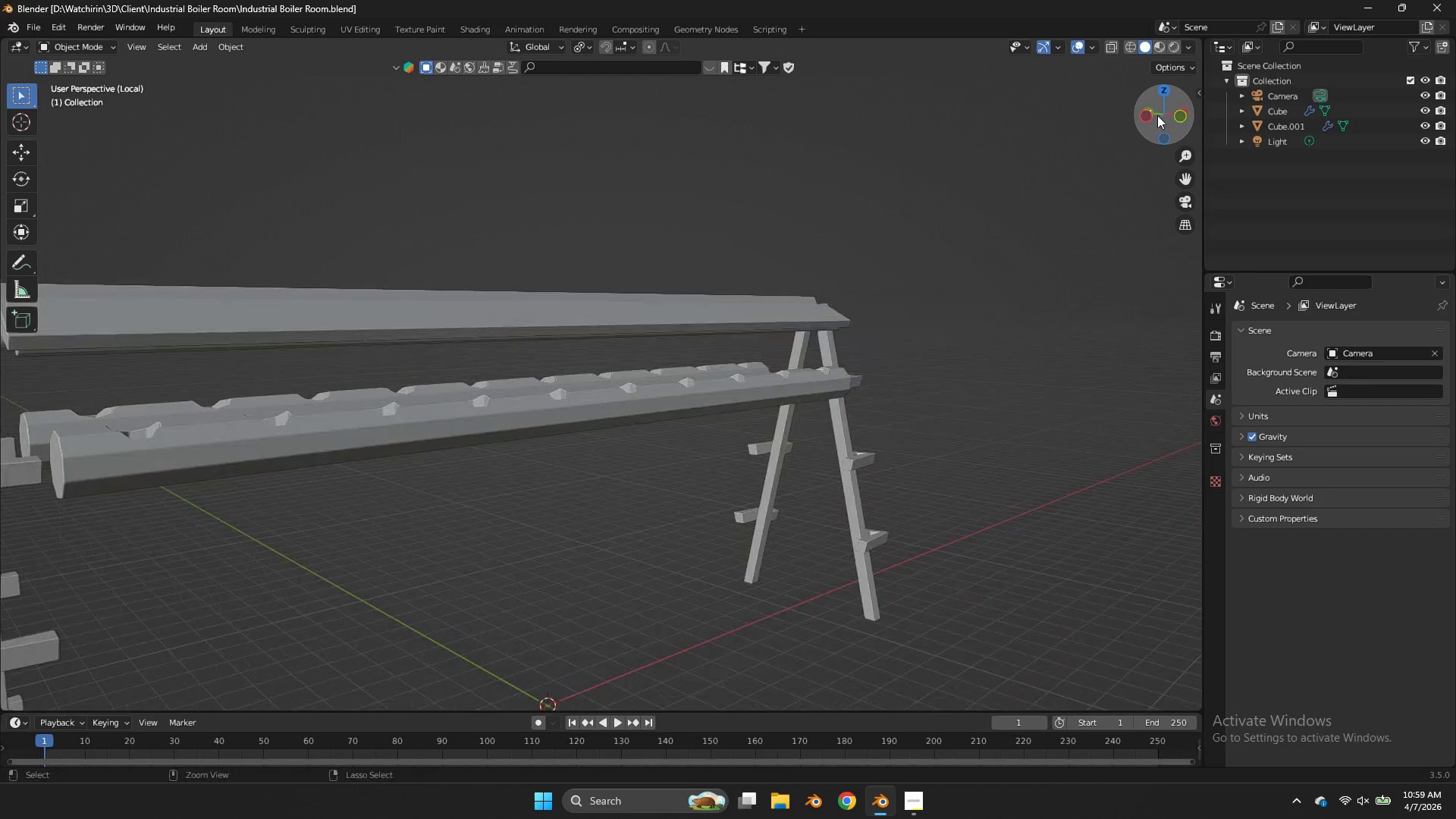 
key(Control+S)
 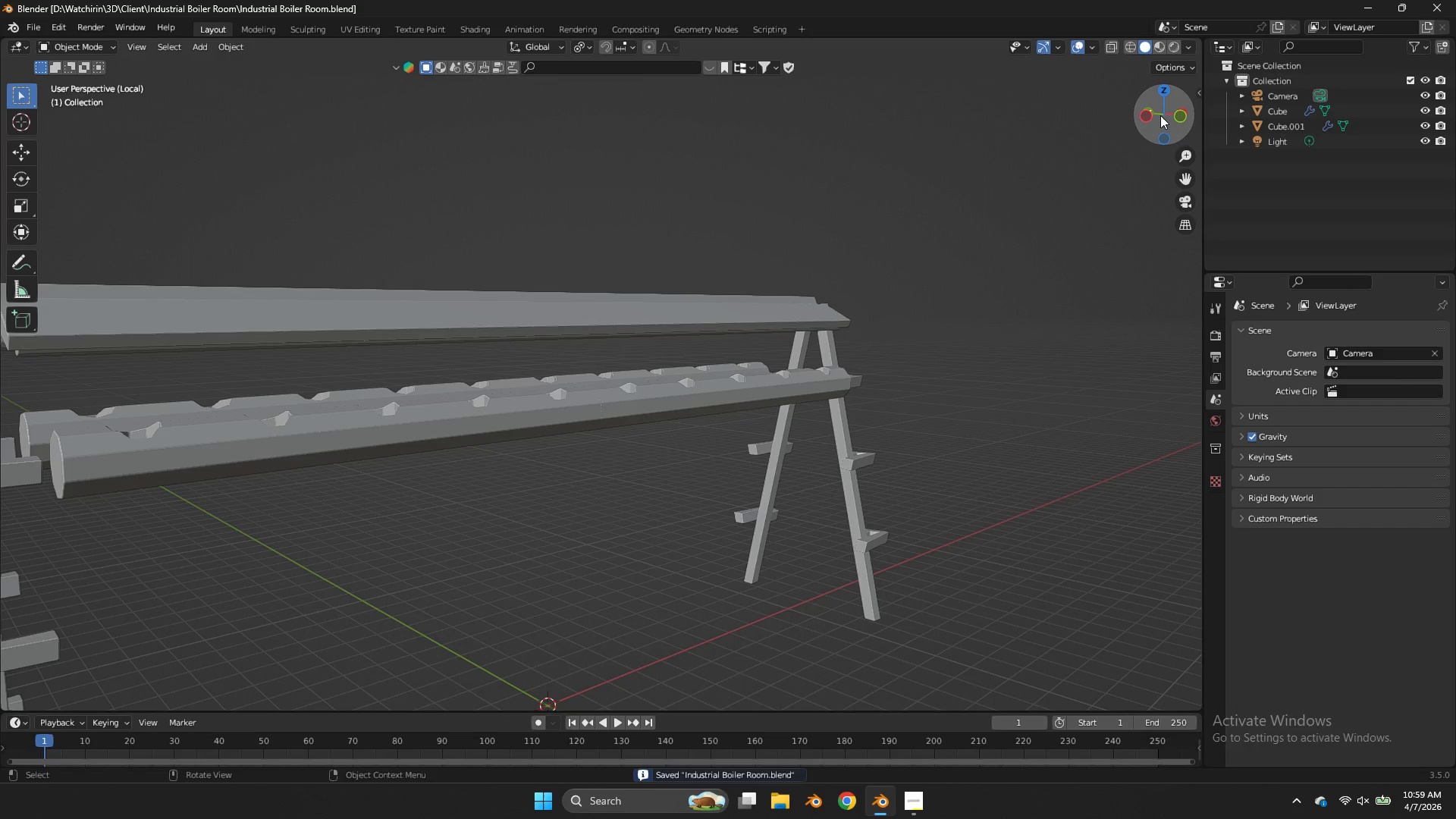 
key(Control+Z)
 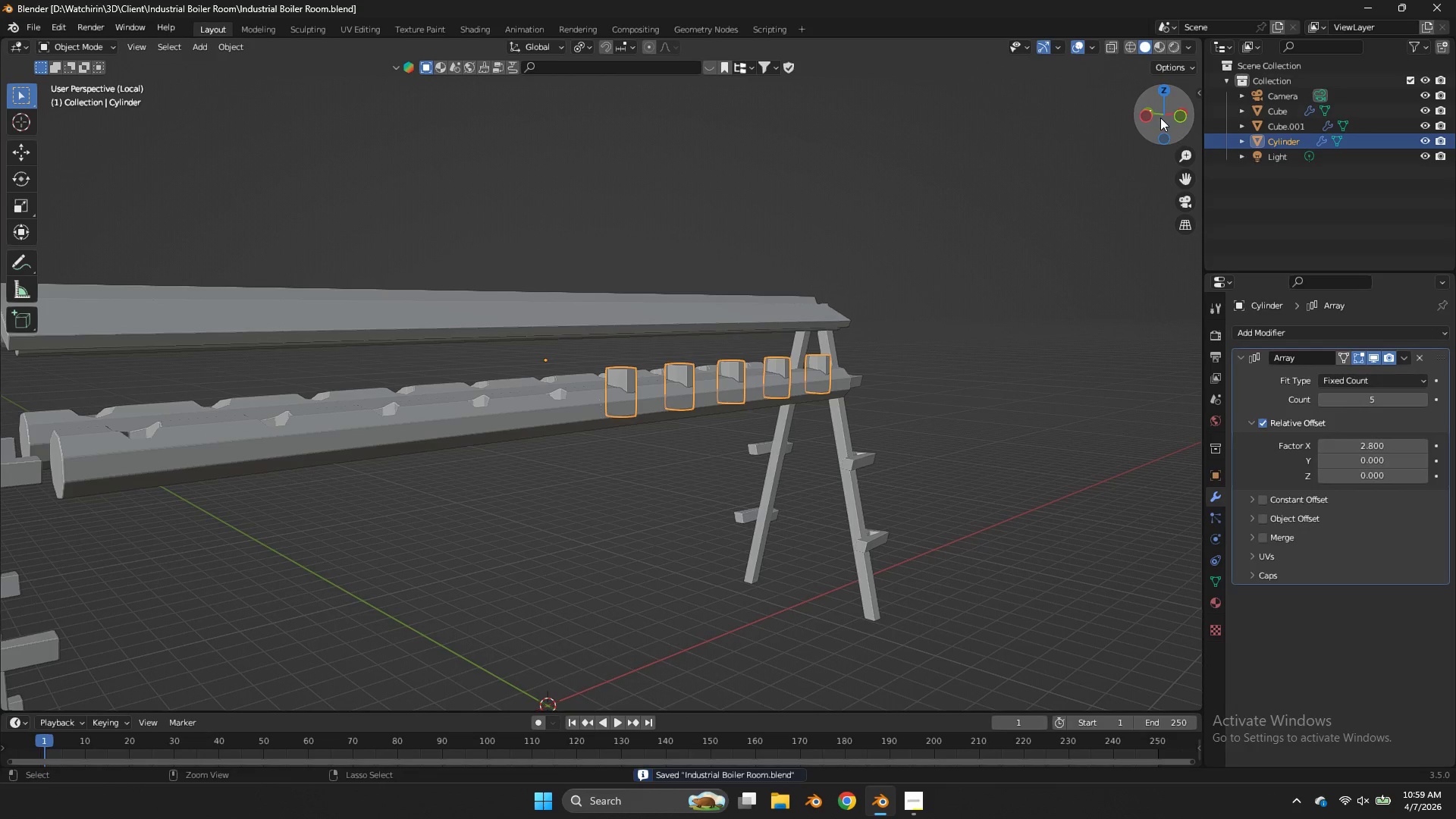 
key(Control+Z)
 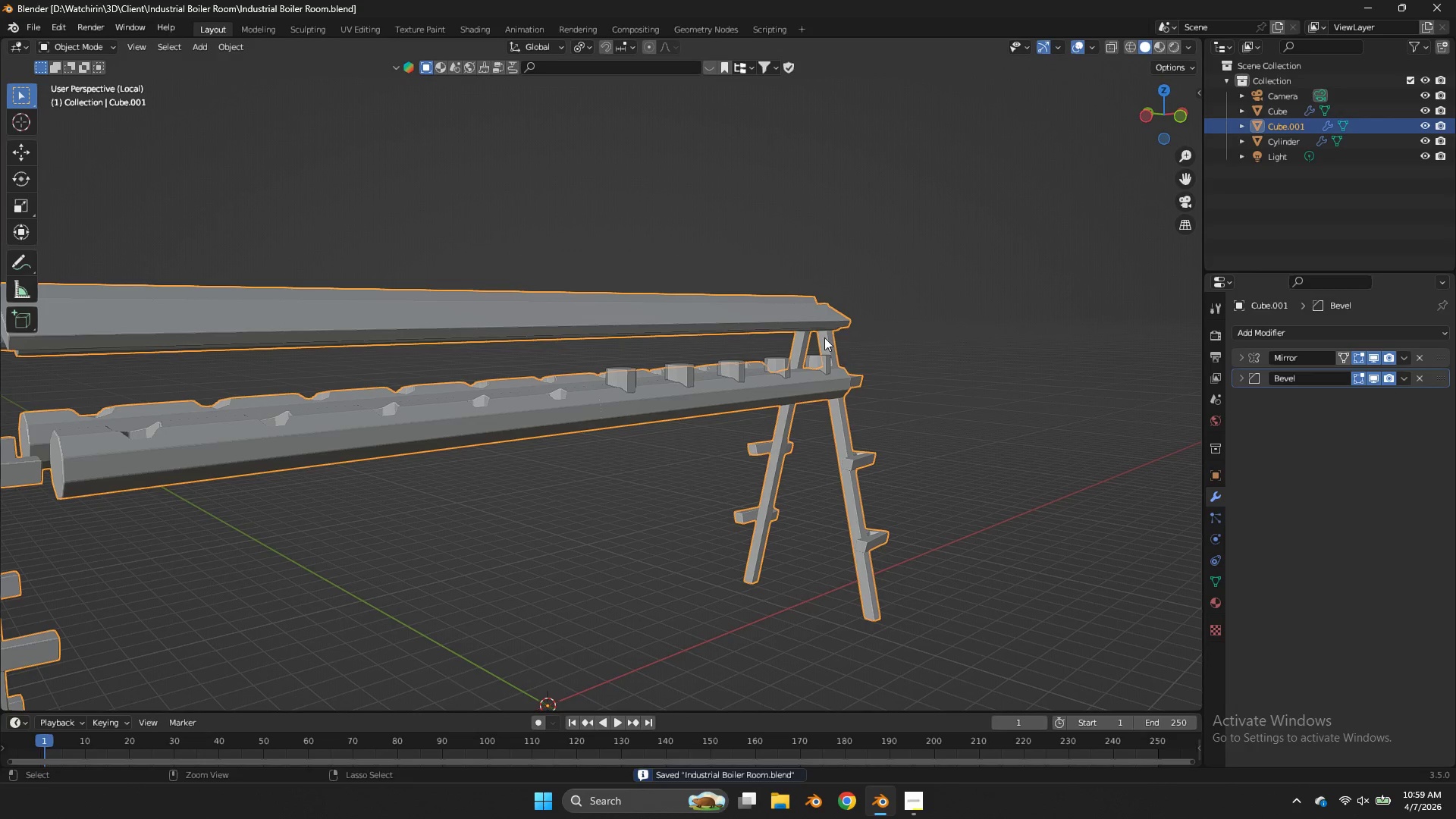 
key(Control+Z)
 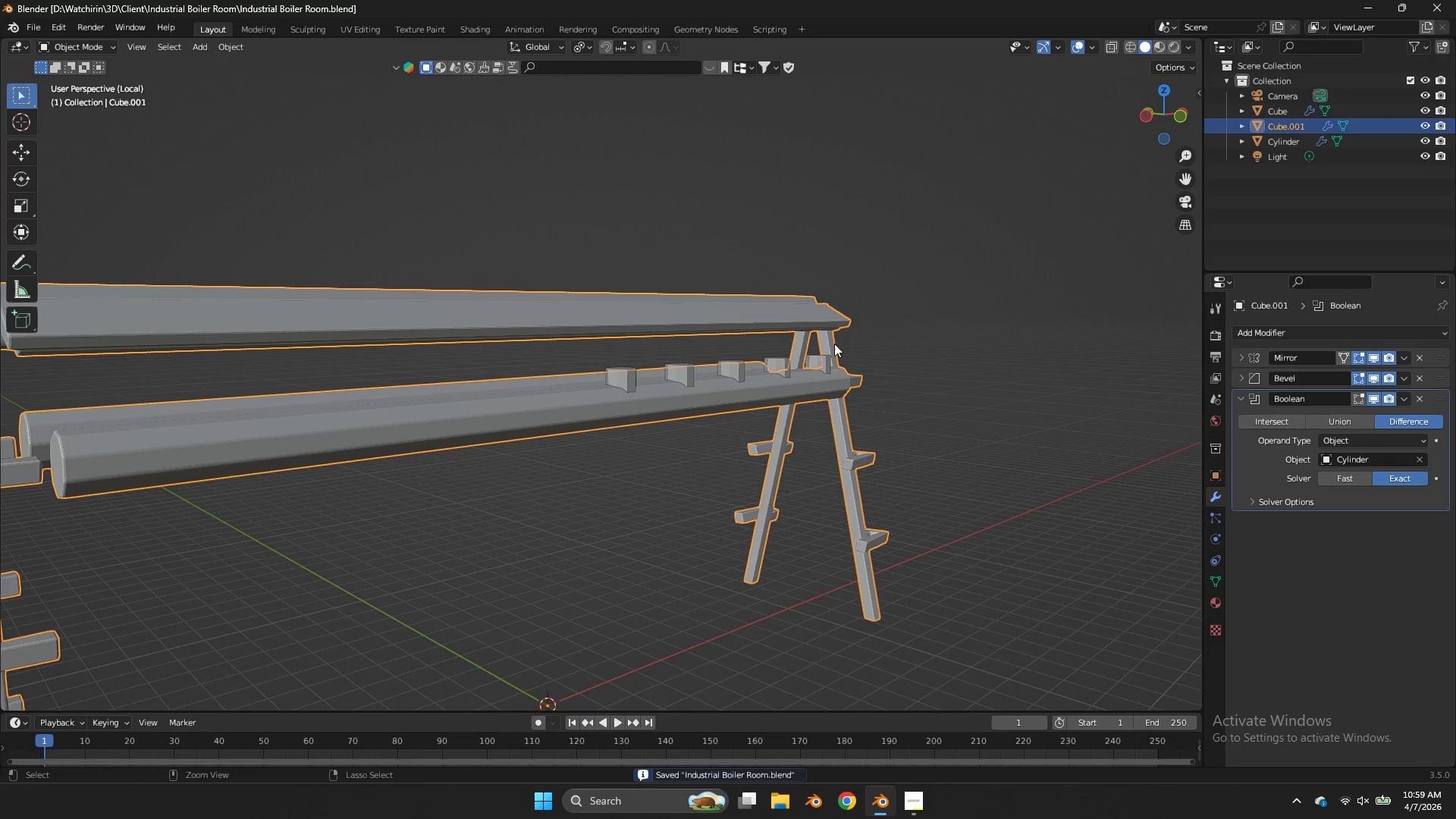 
key(Control+Z)
 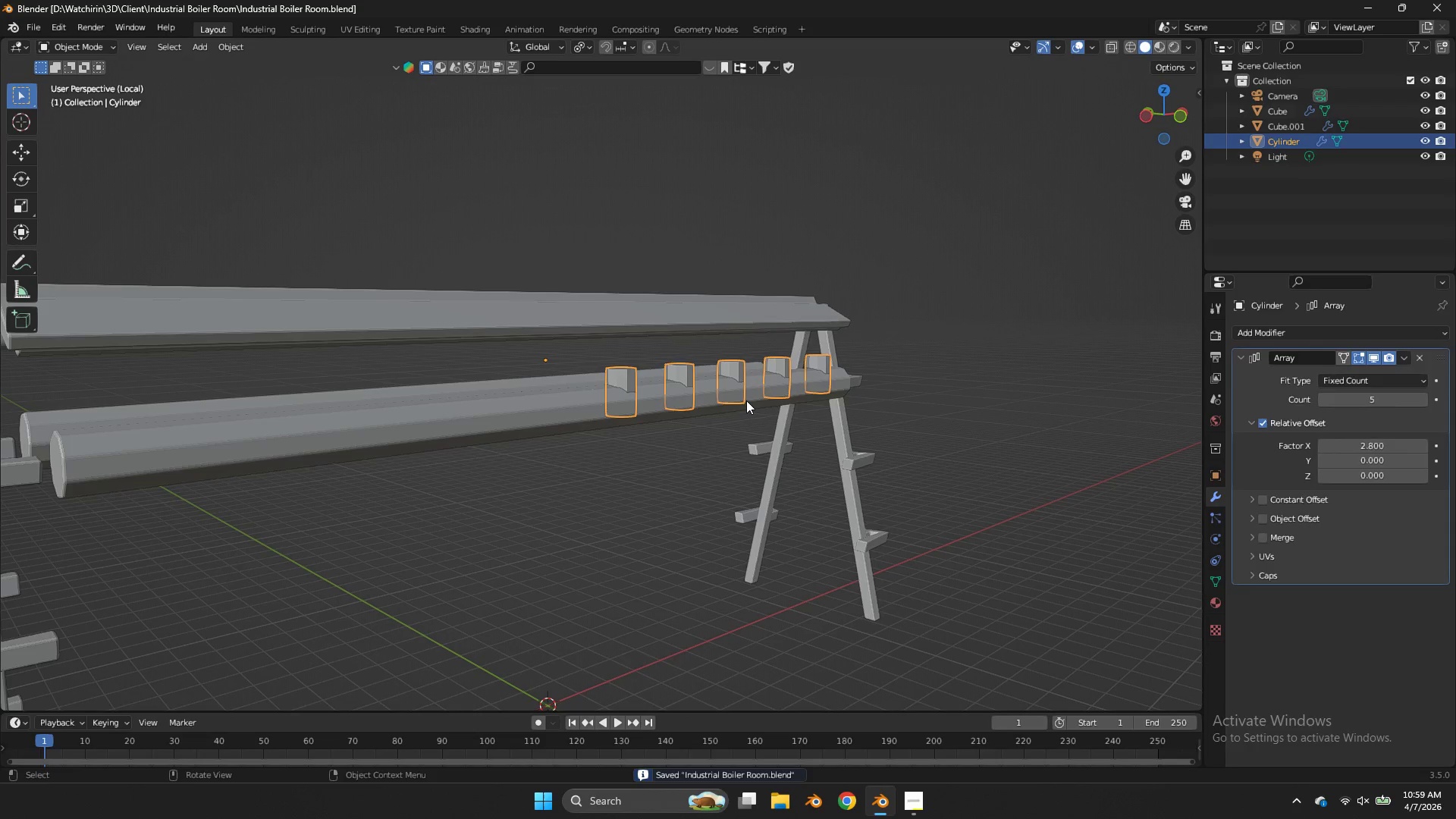 
left_click([746, 400])
 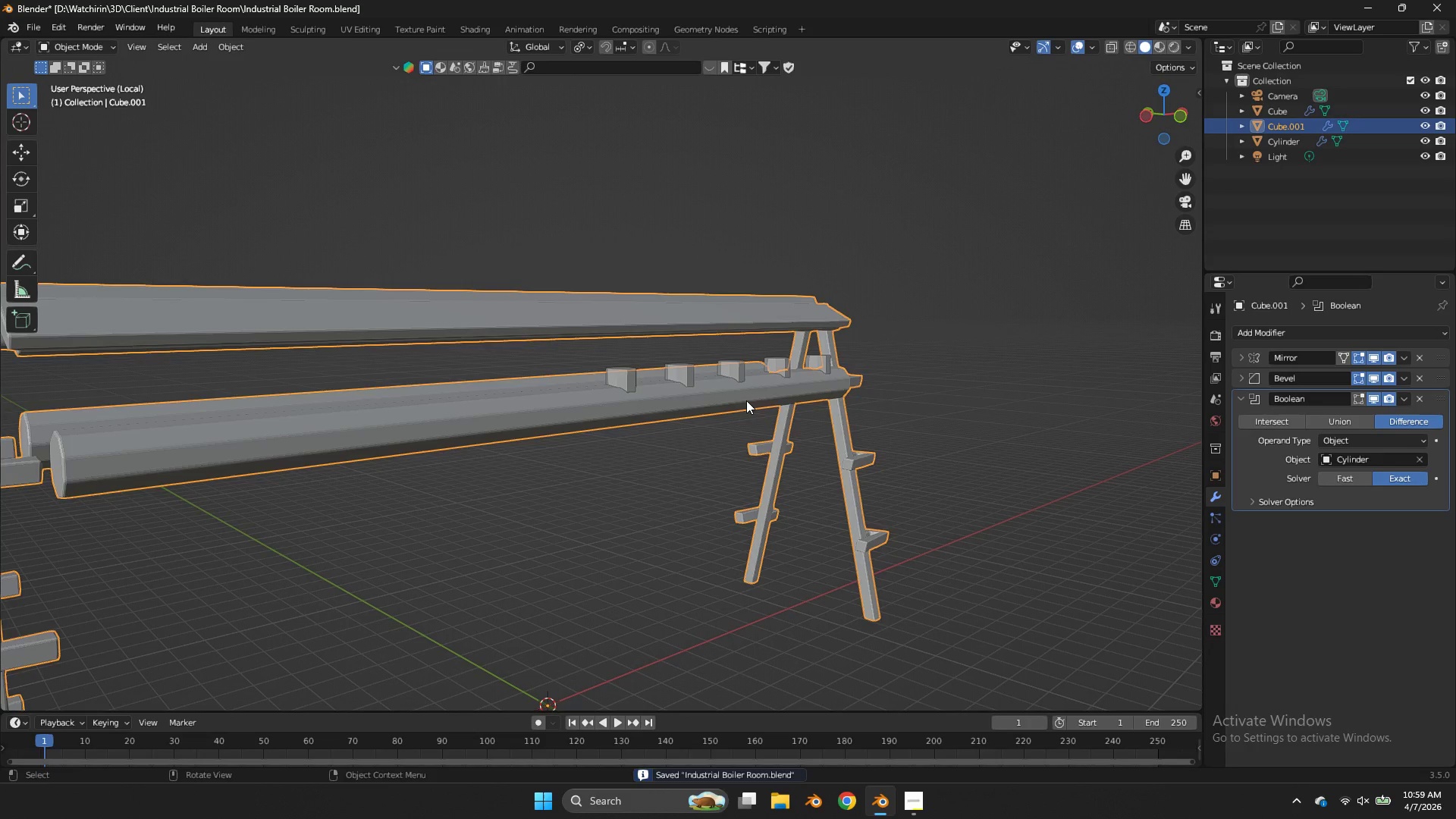 
key(Tab)
 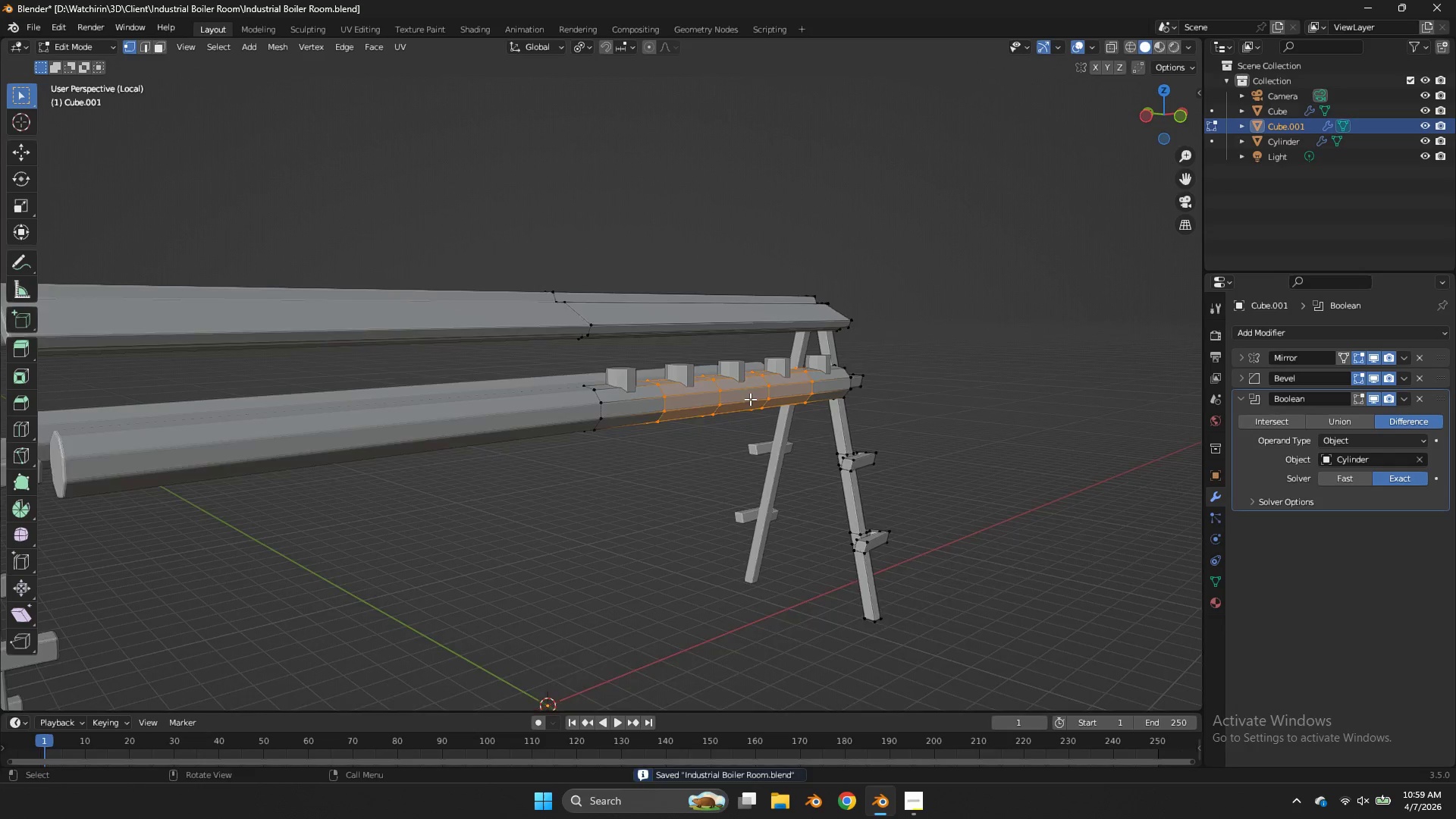 
scroll: coordinate [788, 392], scroll_direction: up, amount: 4.0
 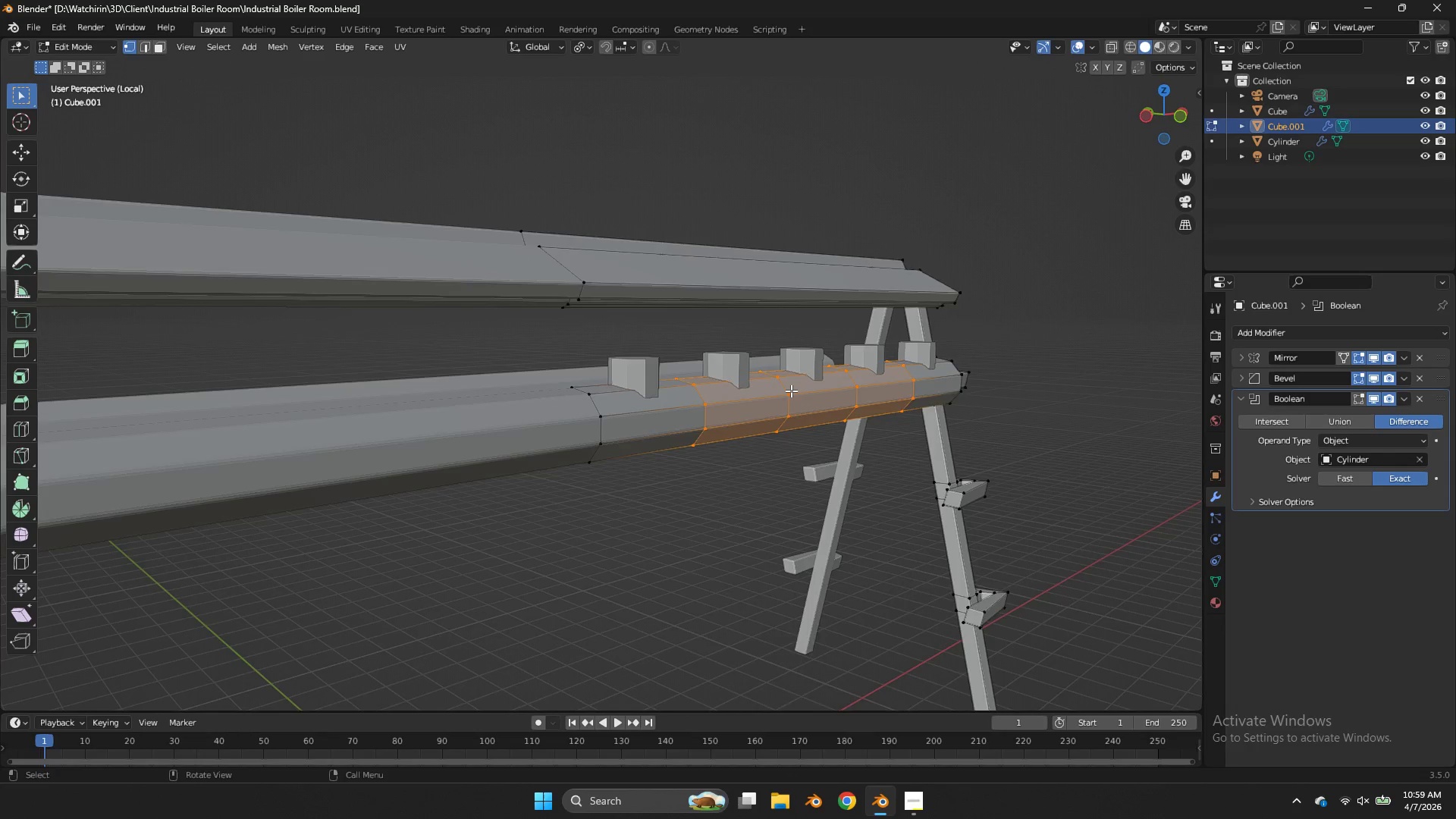 
scroll: coordinate [794, 391], scroll_direction: down, amount: 2.0
 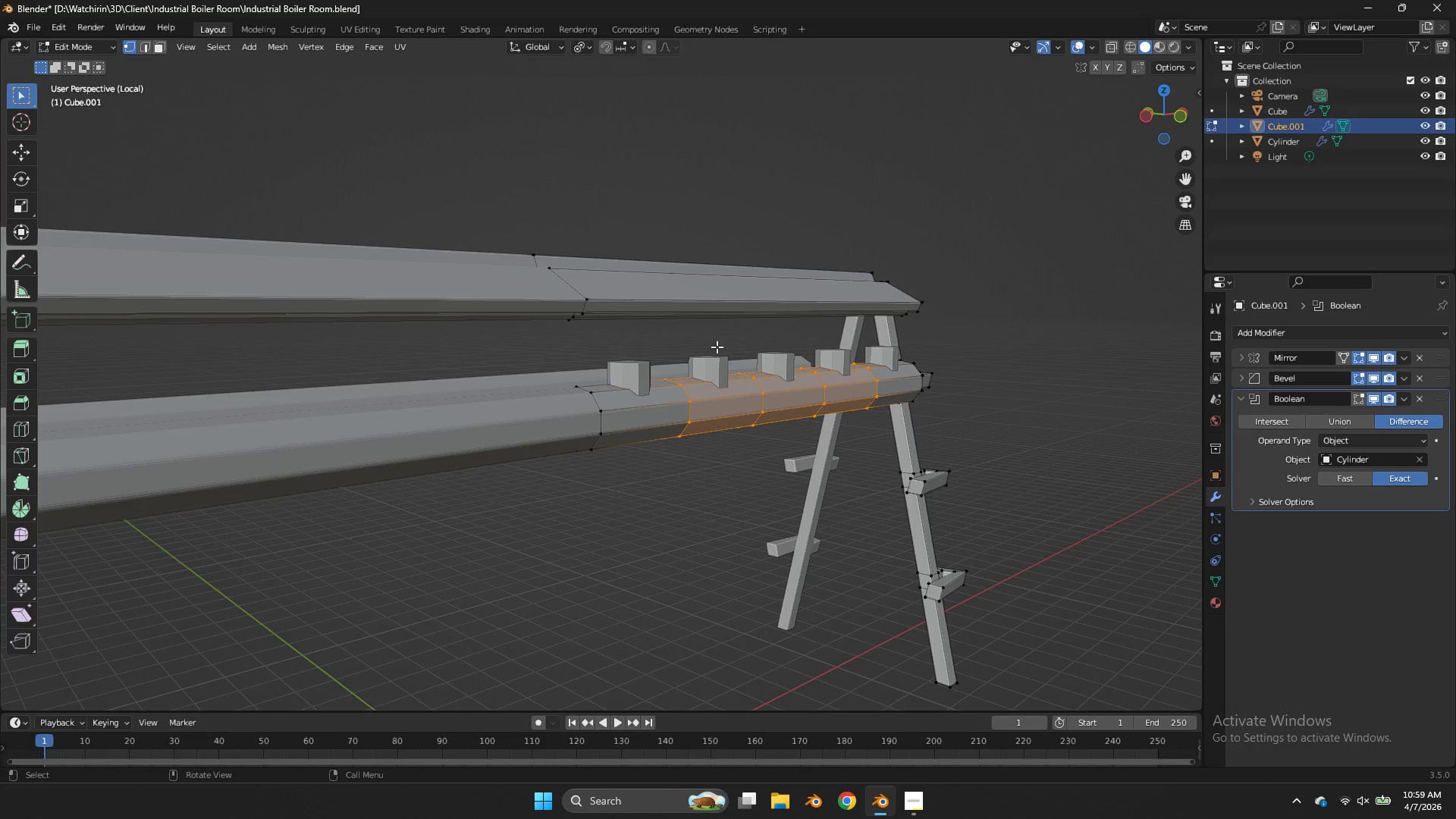 
key(Tab)
 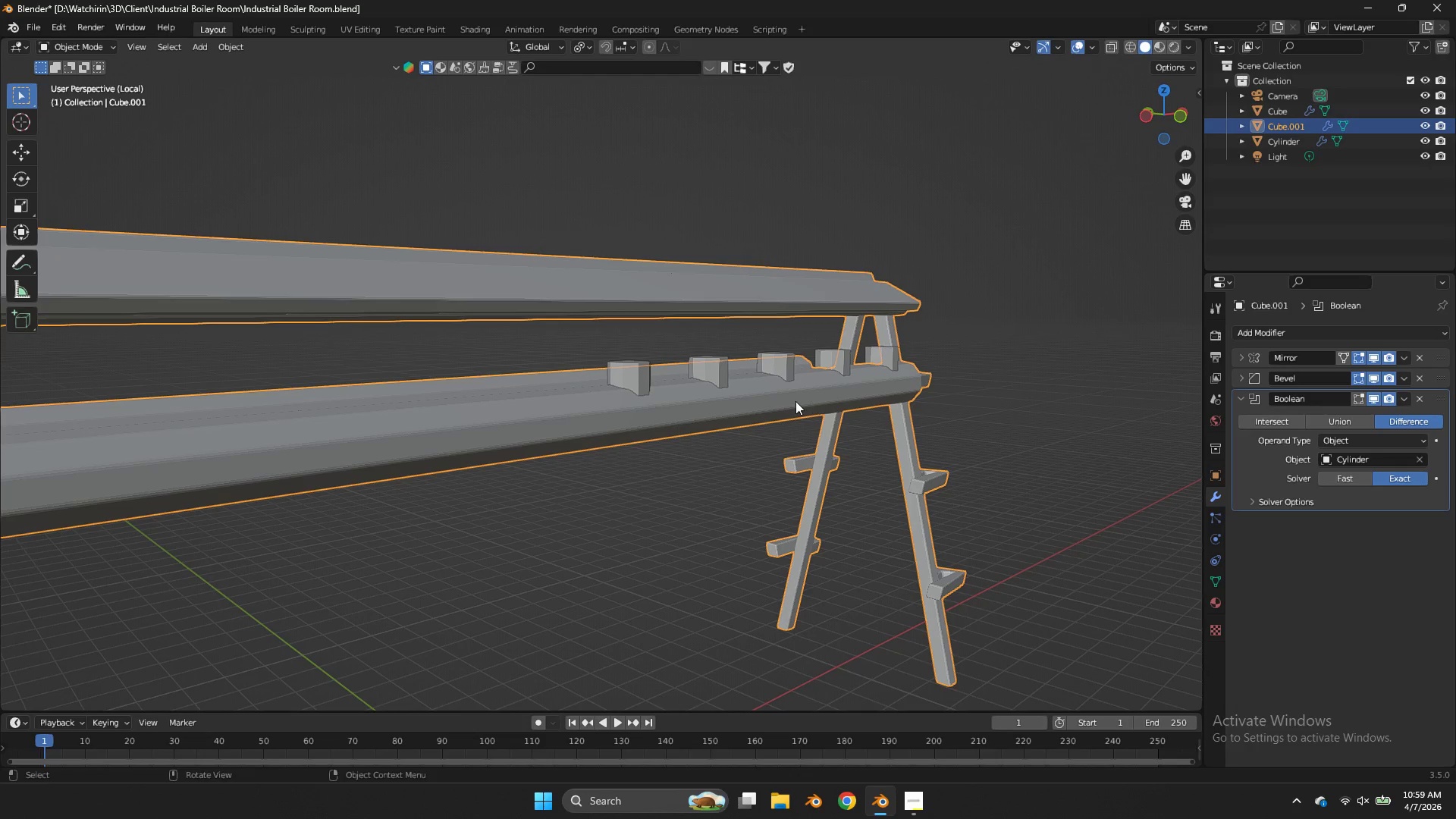 
key(Tab)
 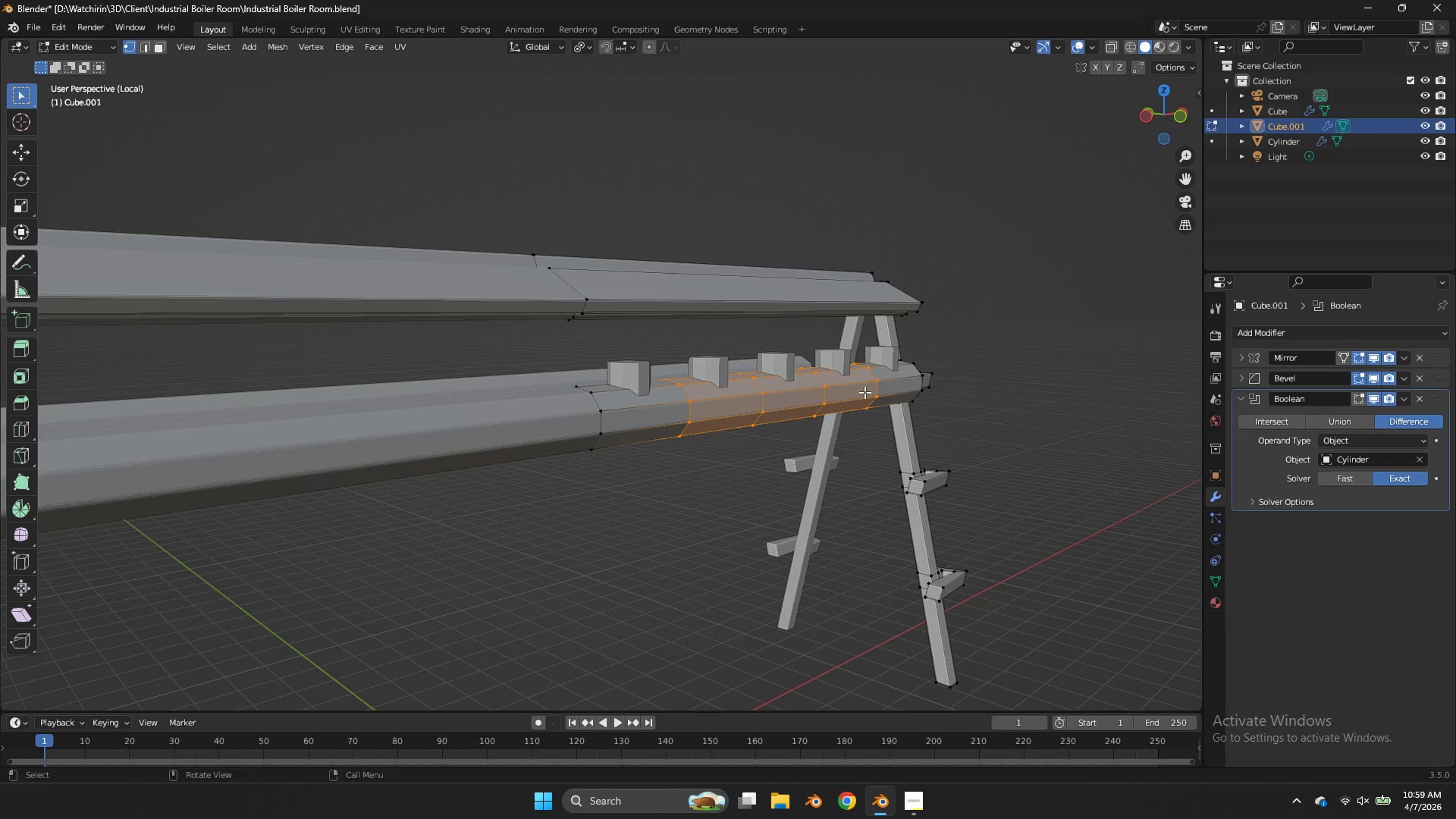 
left_click([864, 392])
 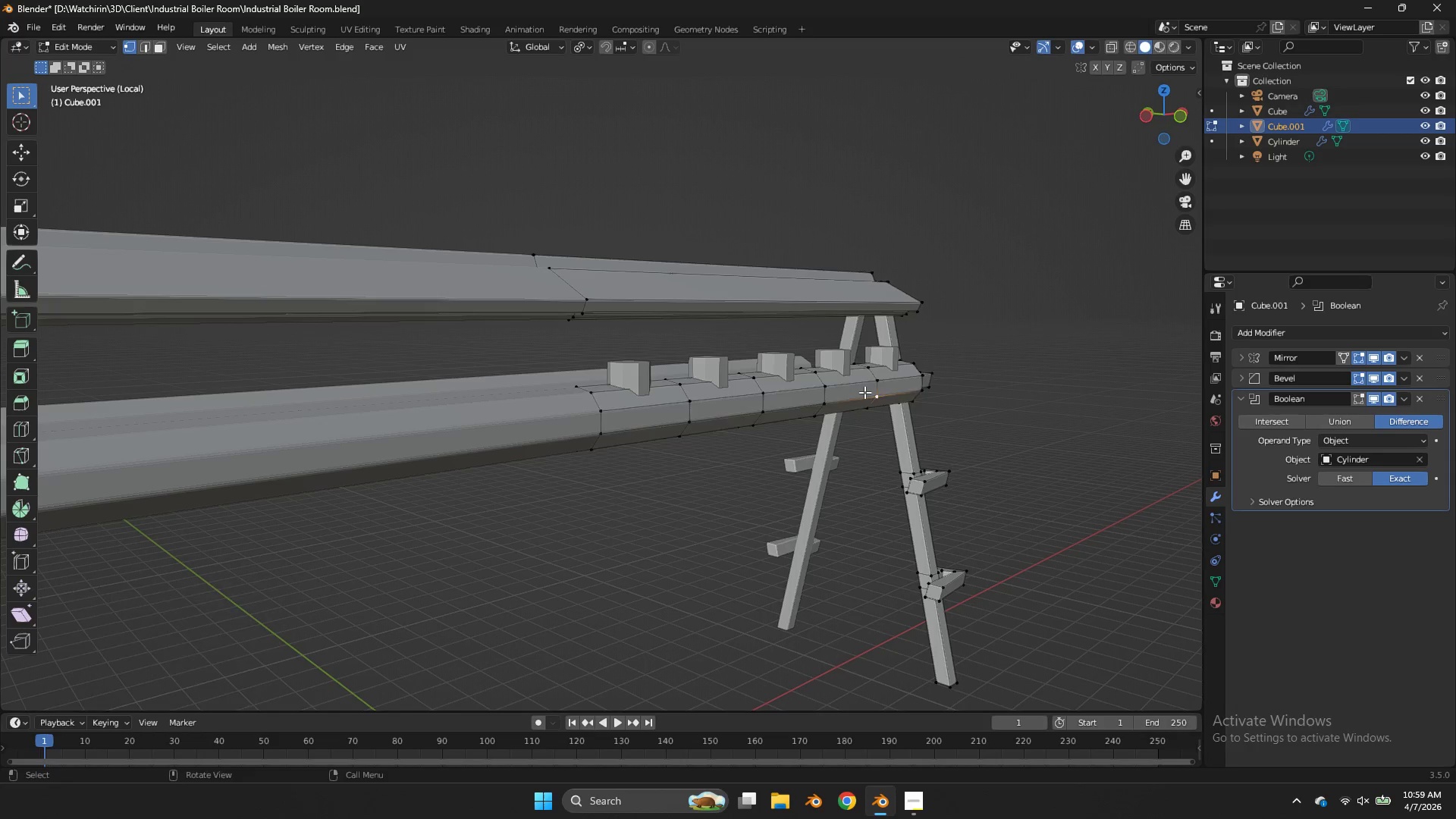 
type(lp)
 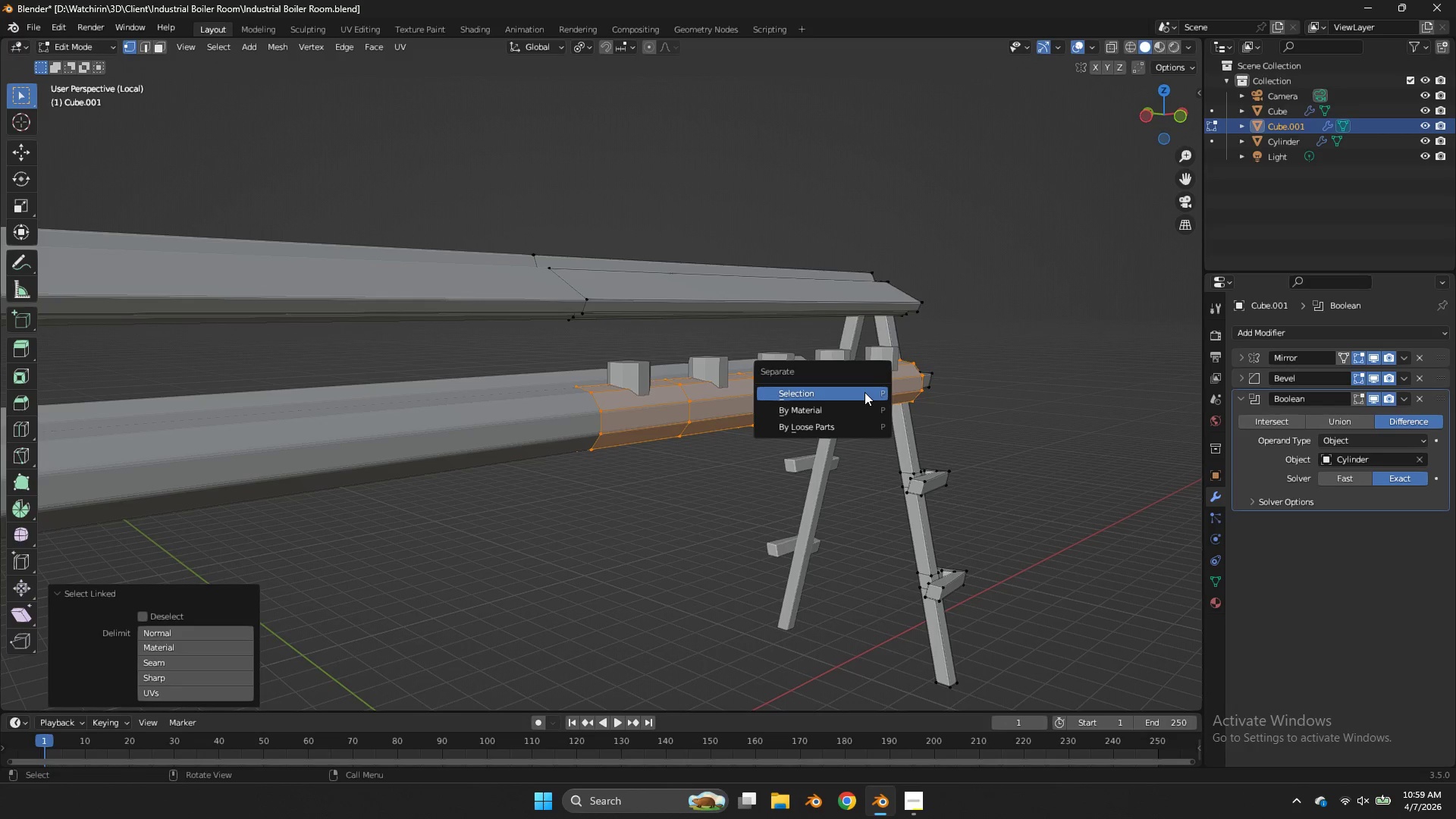 
left_click([864, 392])
 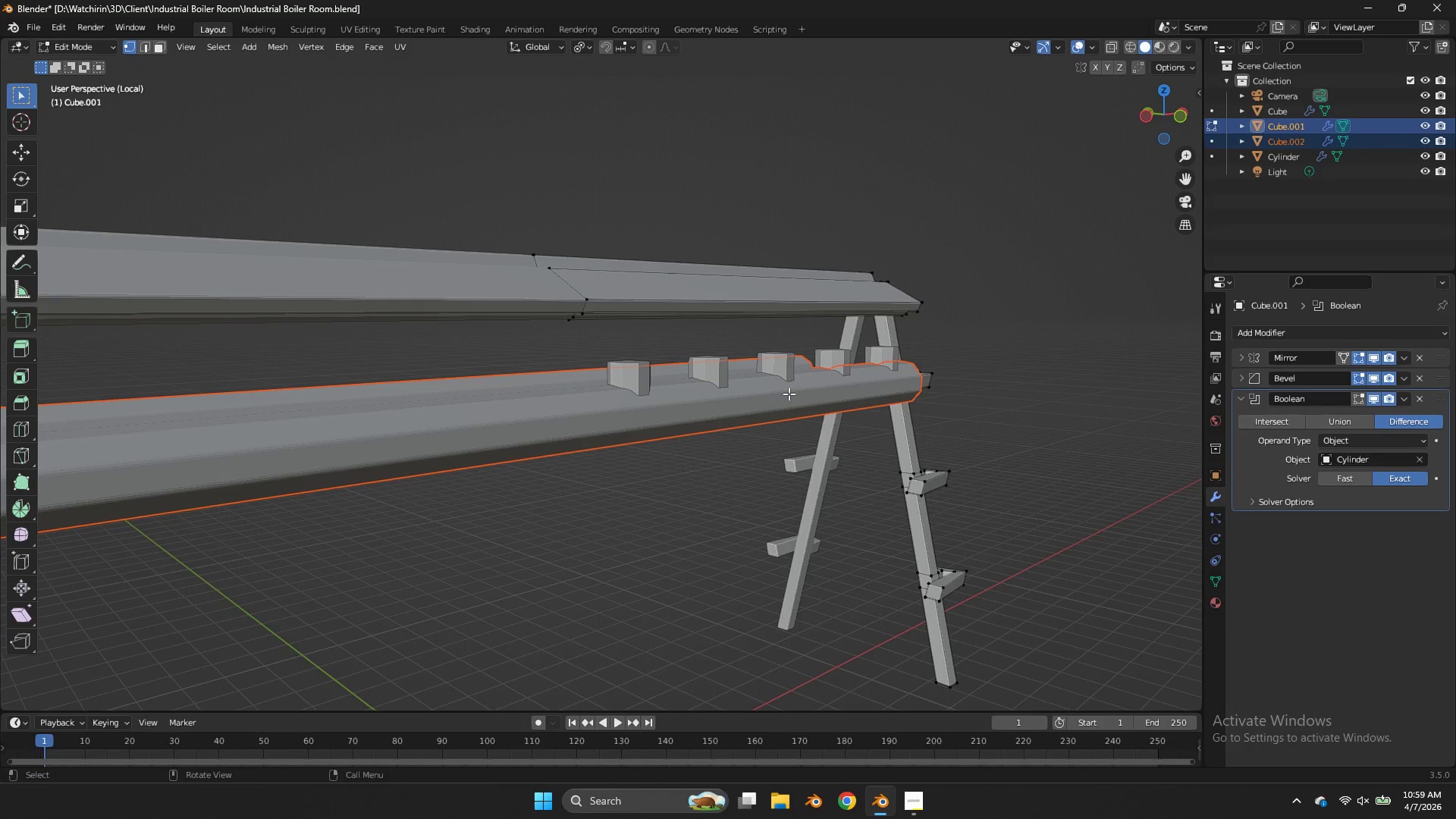 
key(Tab)
 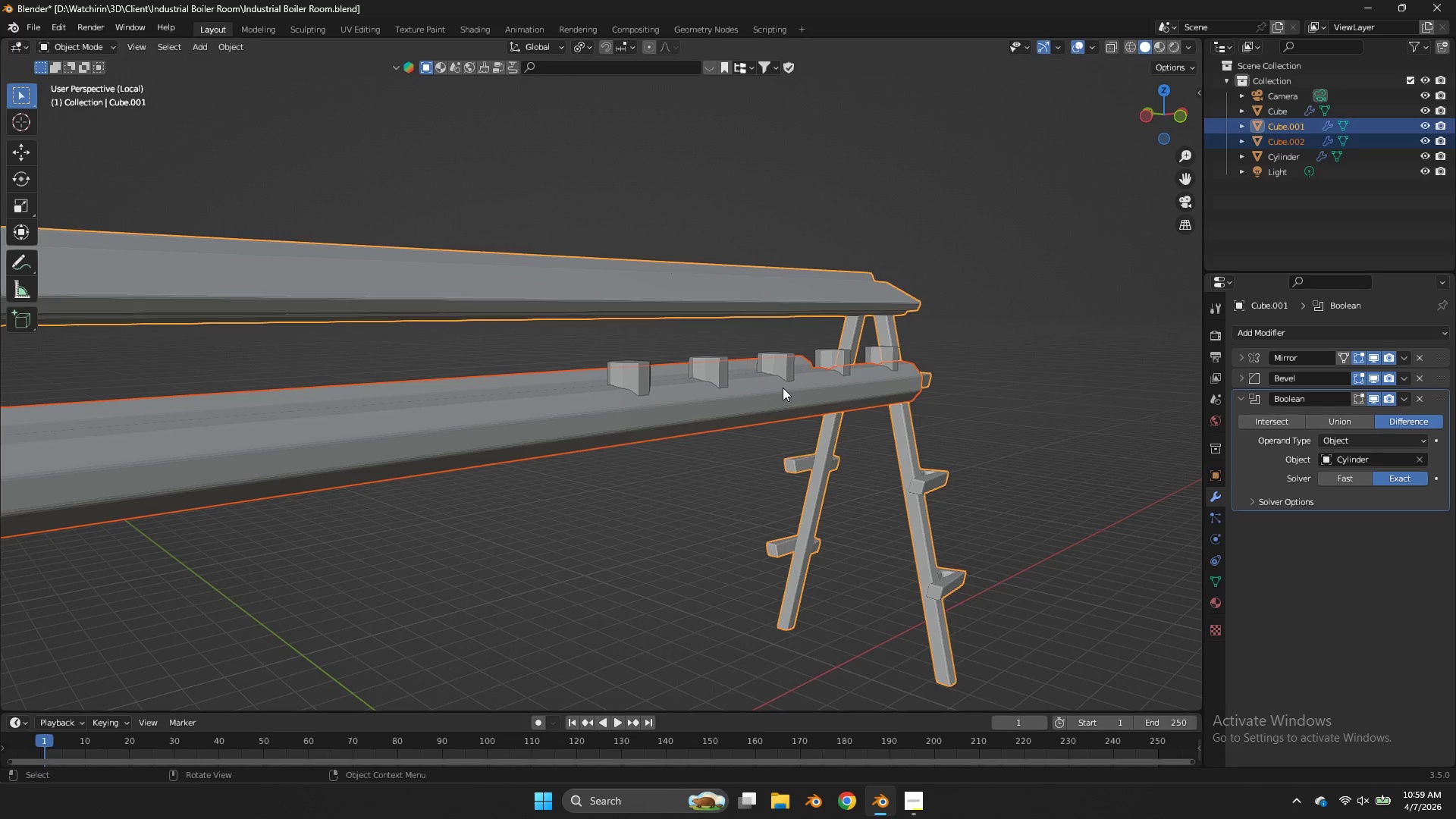 
left_click([783, 388])
 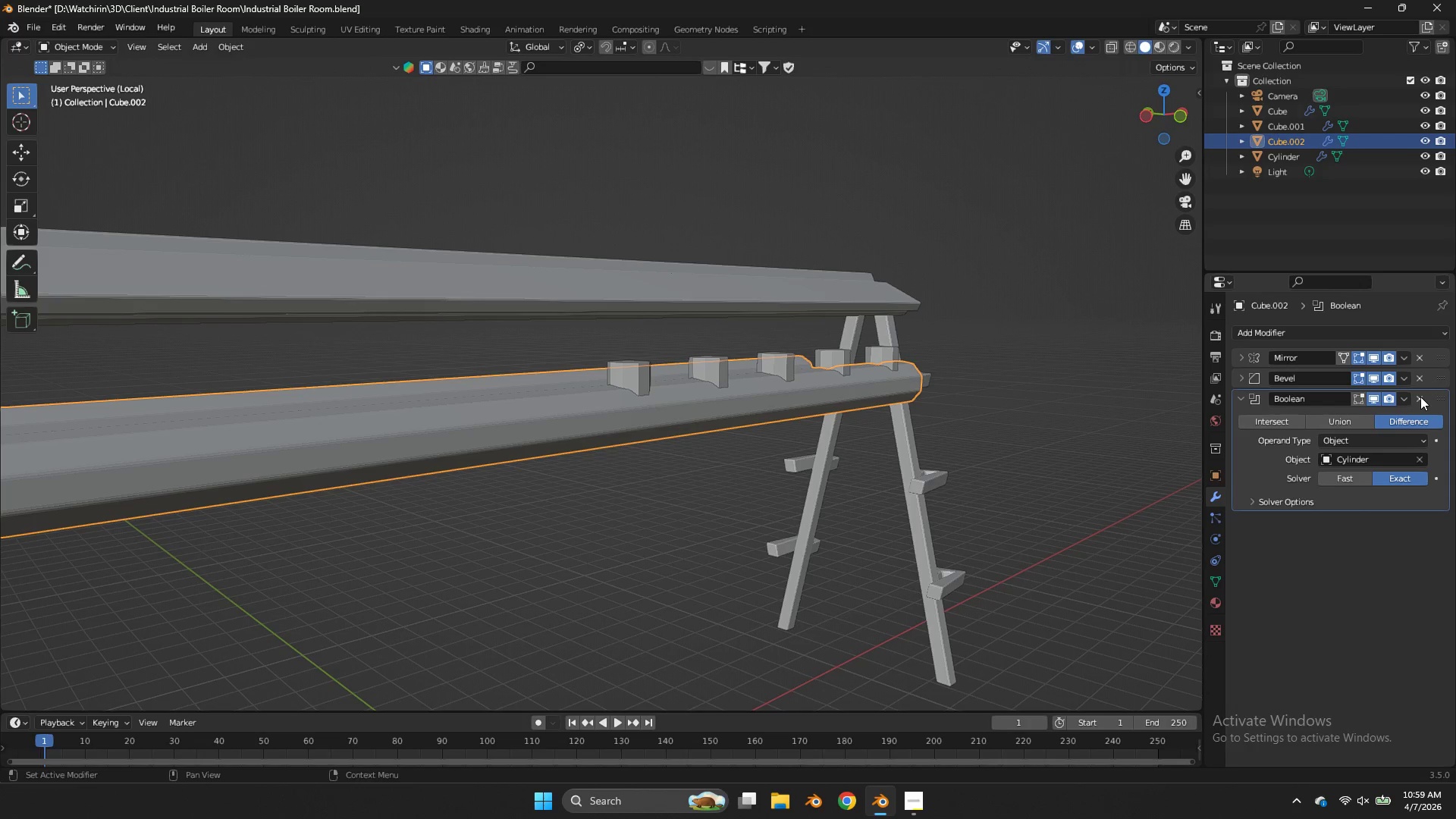 
left_click([1351, 326])
 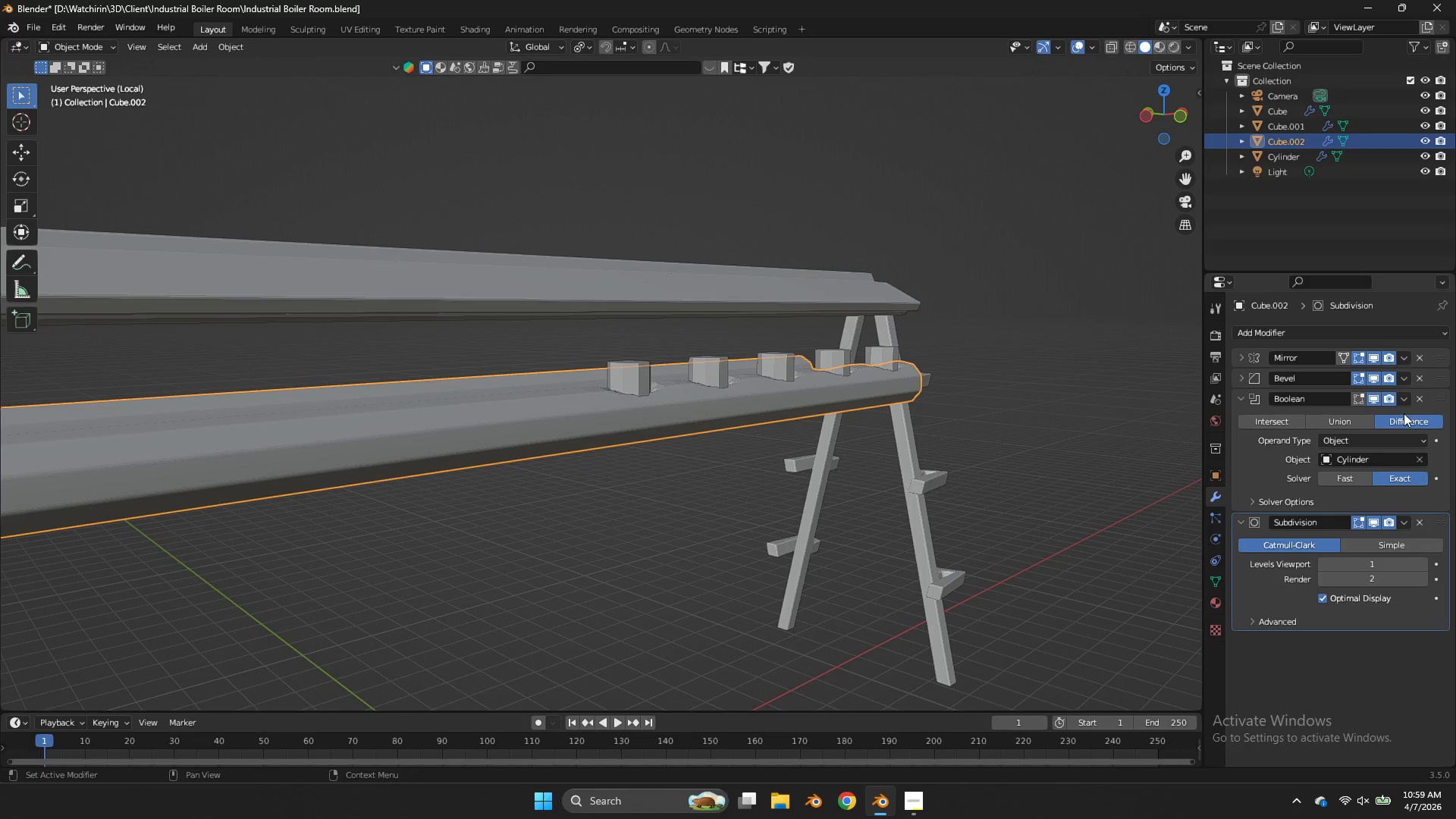 
left_click([1405, 521])
 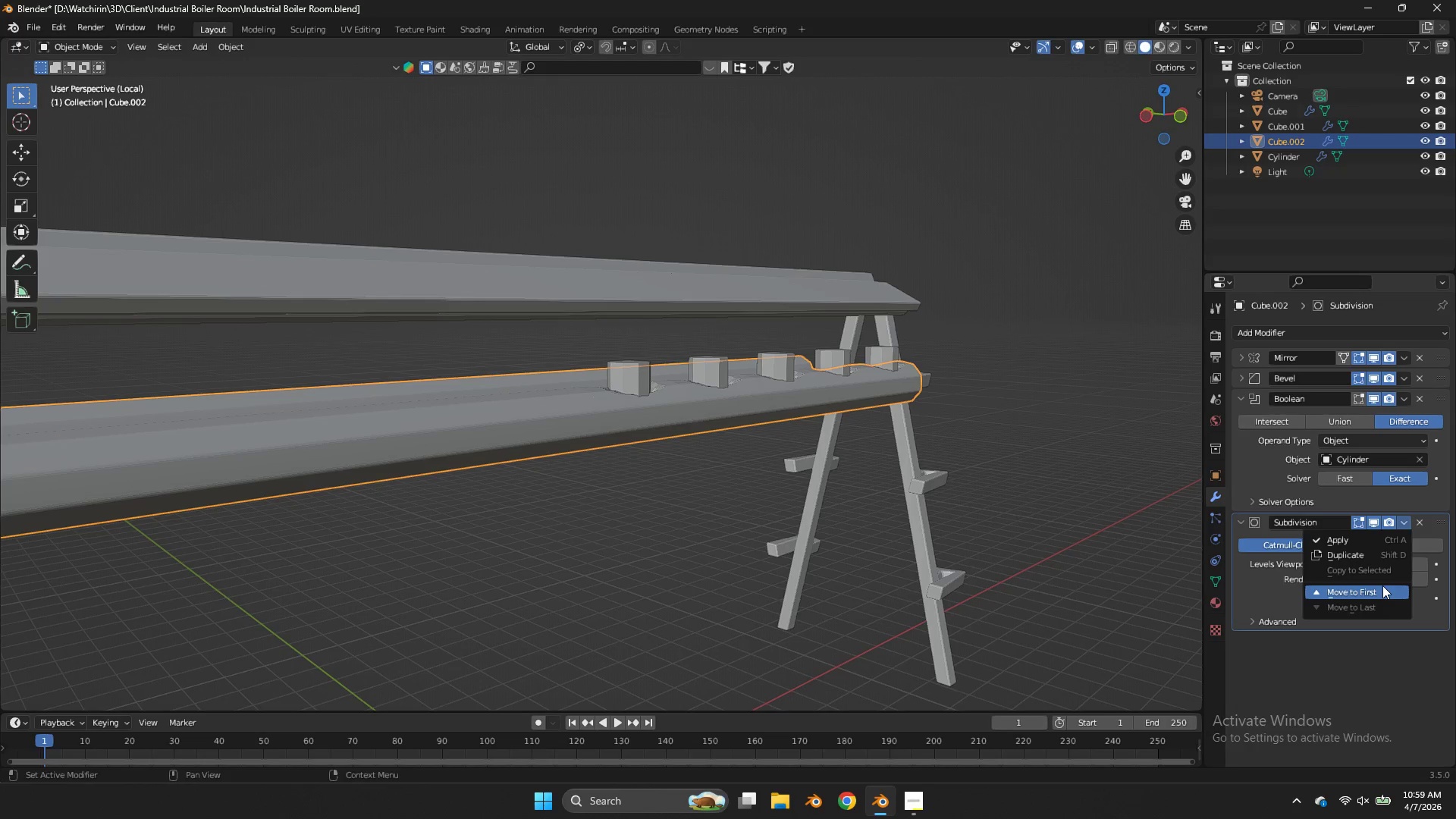 
left_click([1382, 585])
 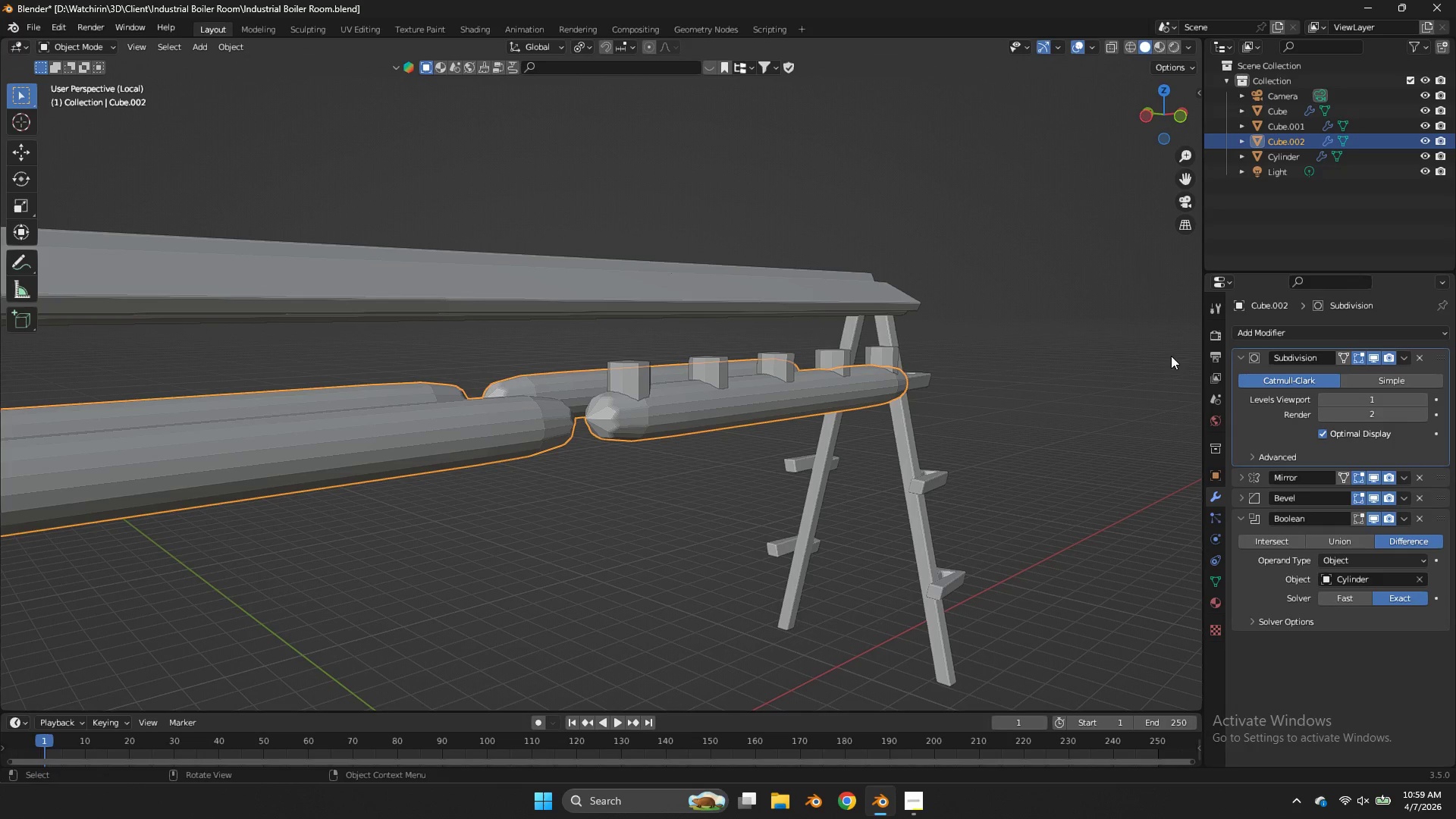 
right_click([701, 384])
 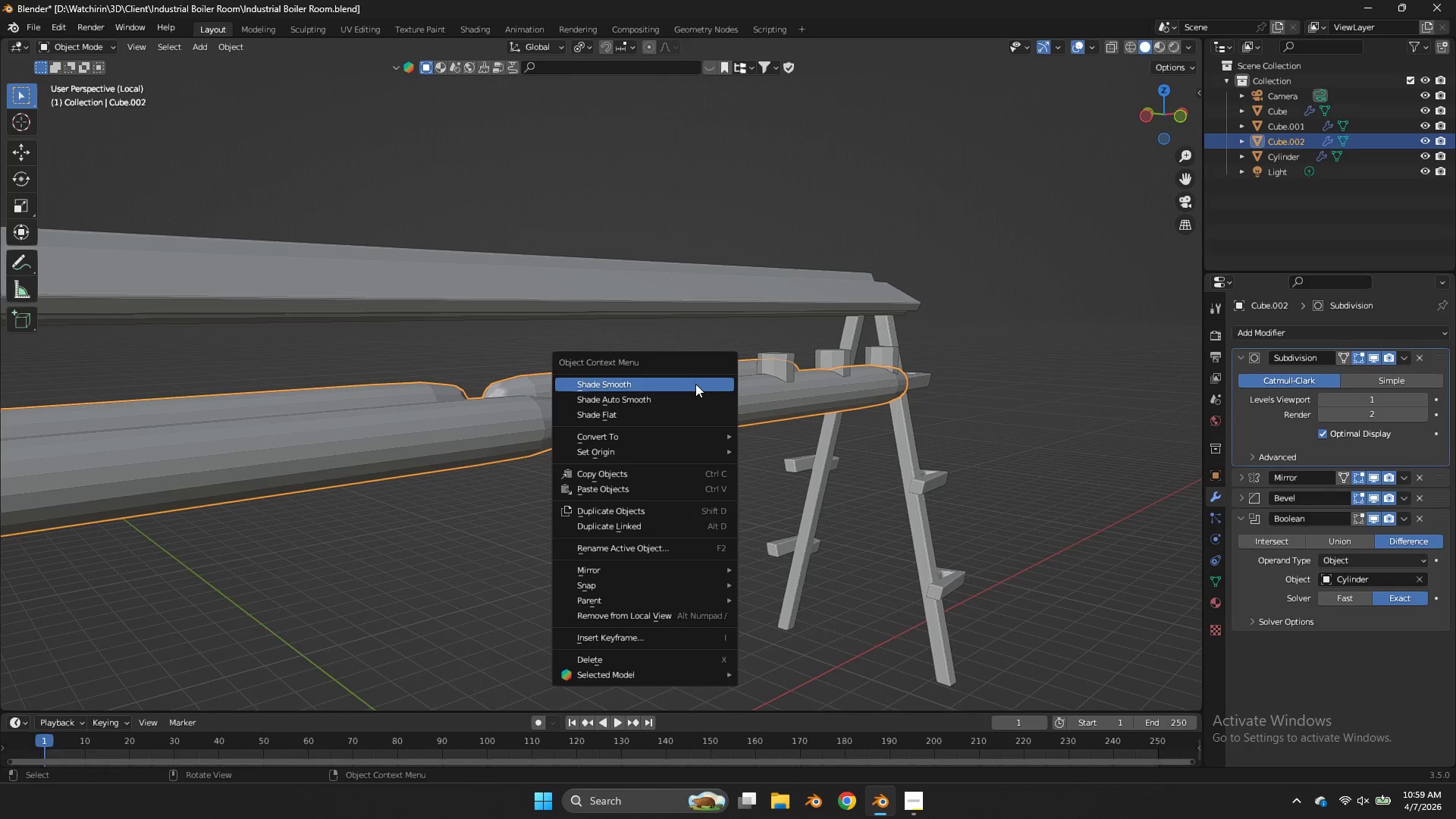 
left_click([695, 384])
 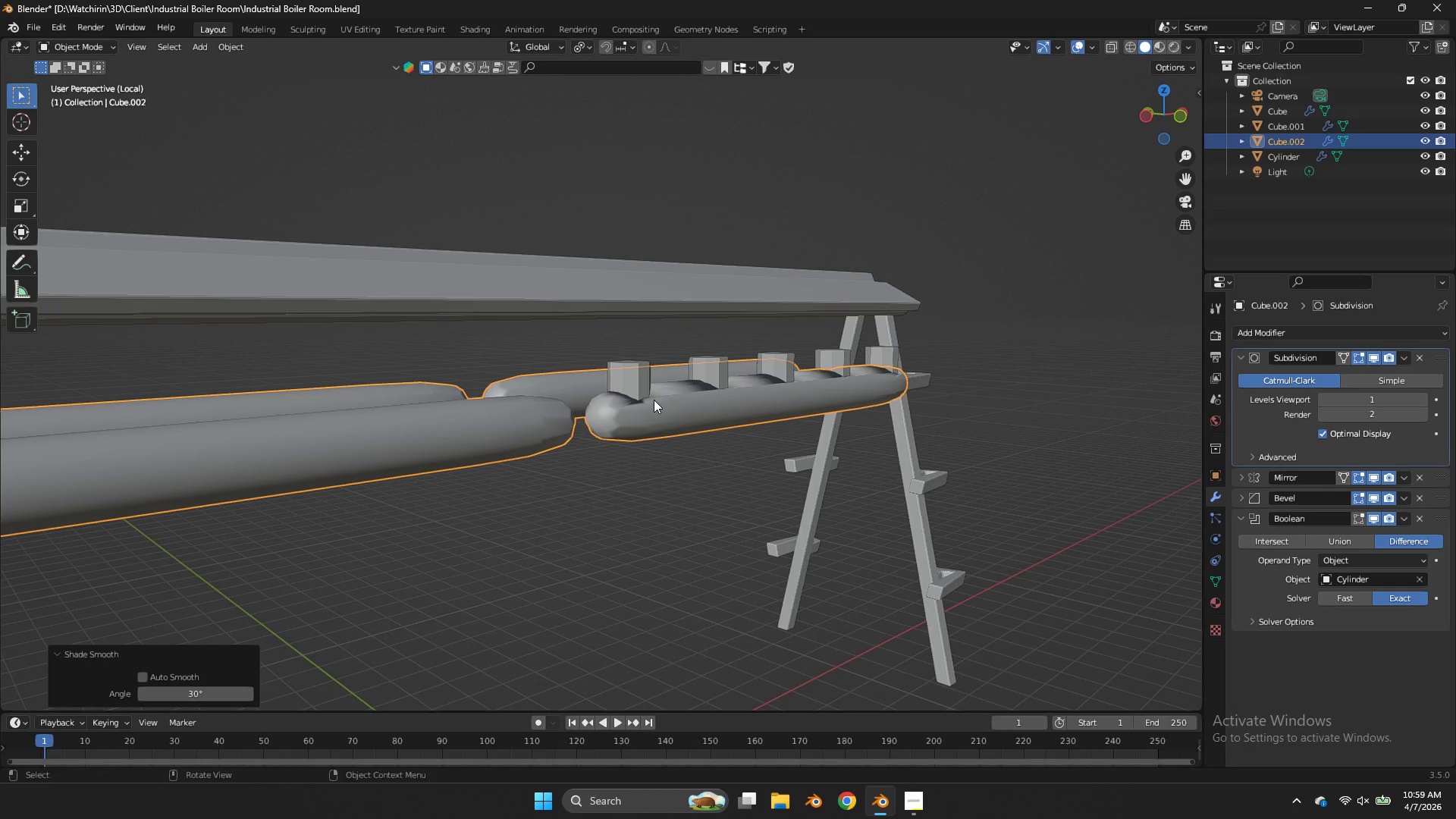 
key(Tab)
 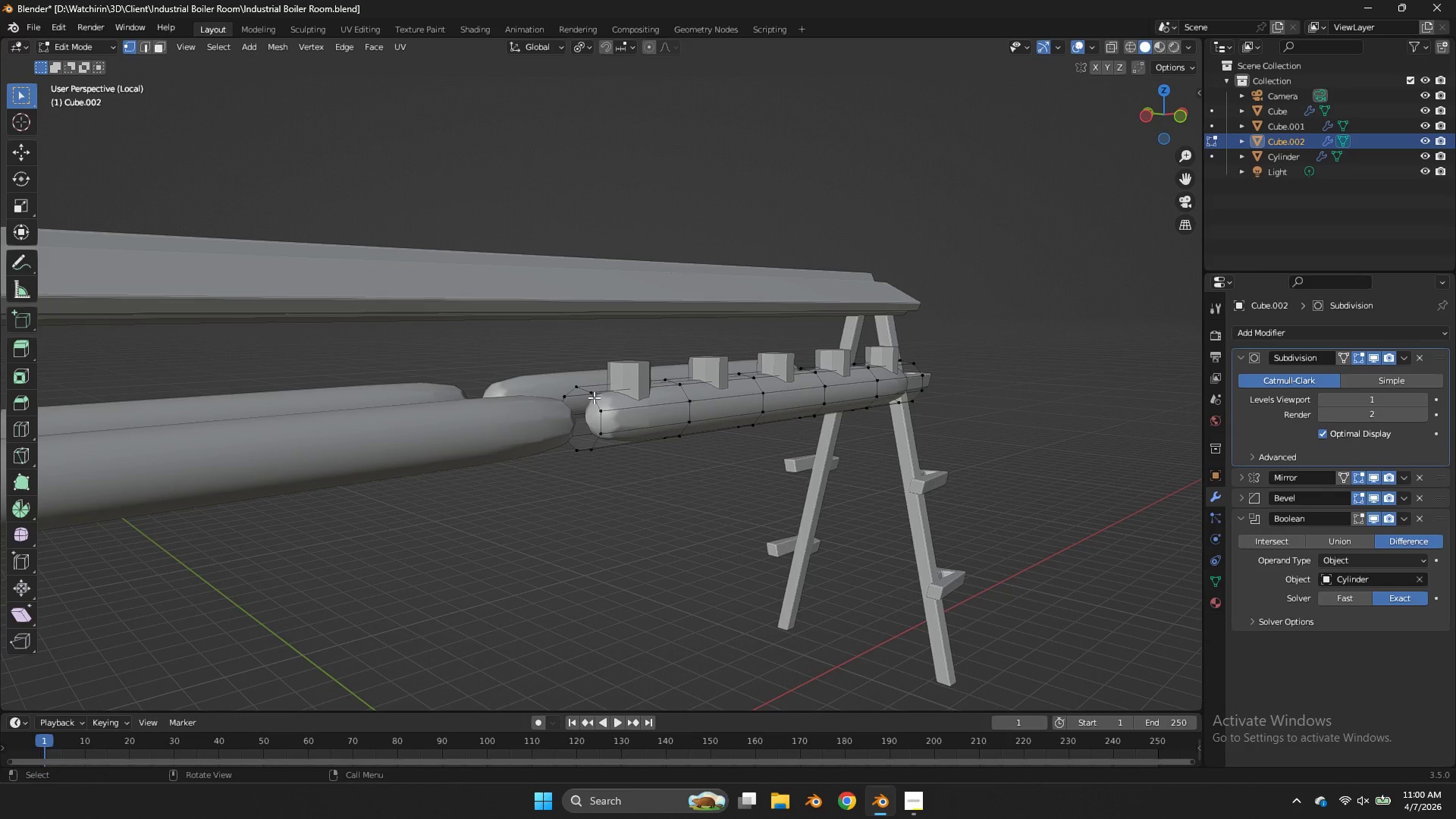 
hold_key(key=AltLeft, duration=0.55)
left_click([598, 402])
 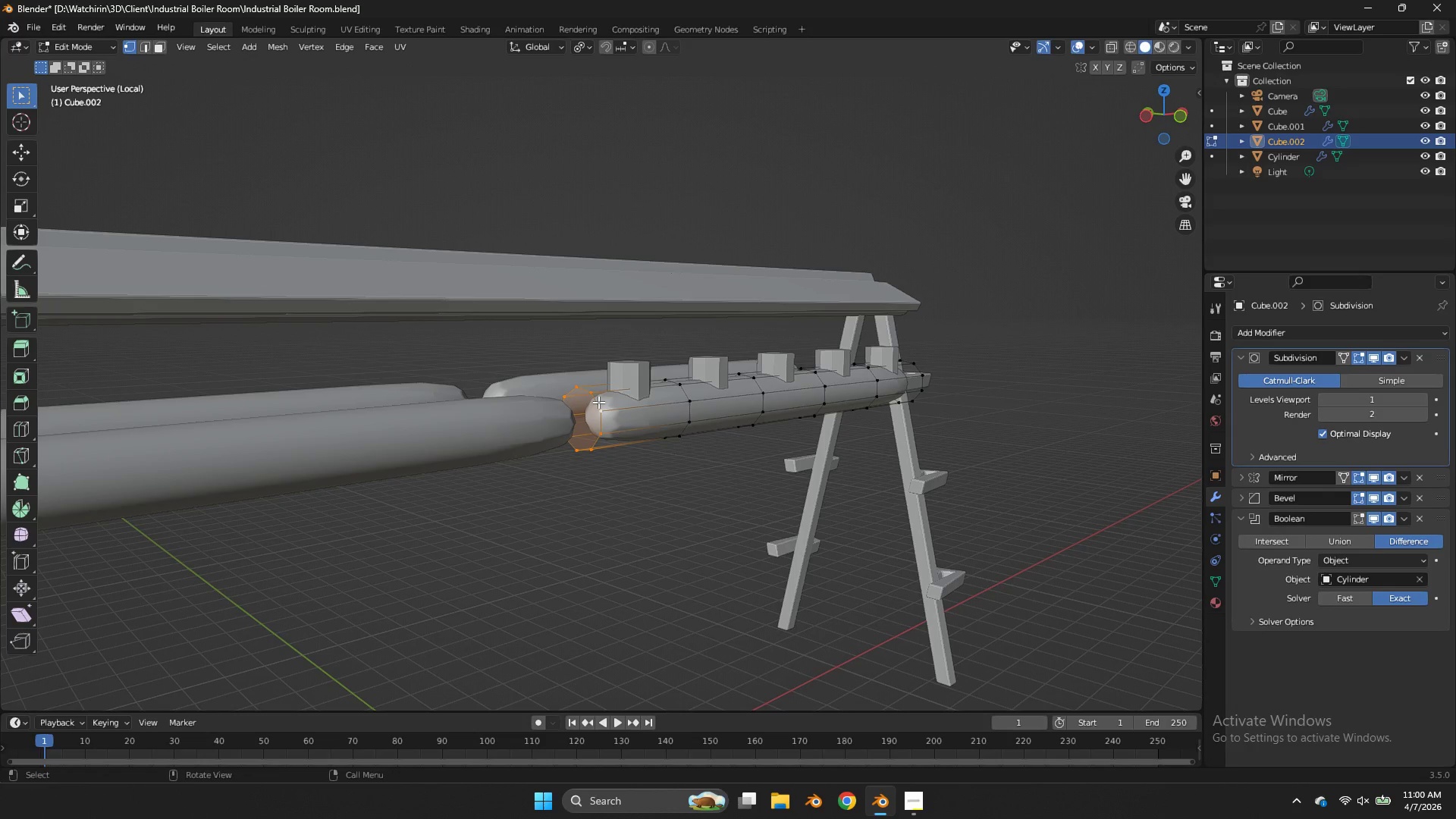 
key(X)
 